 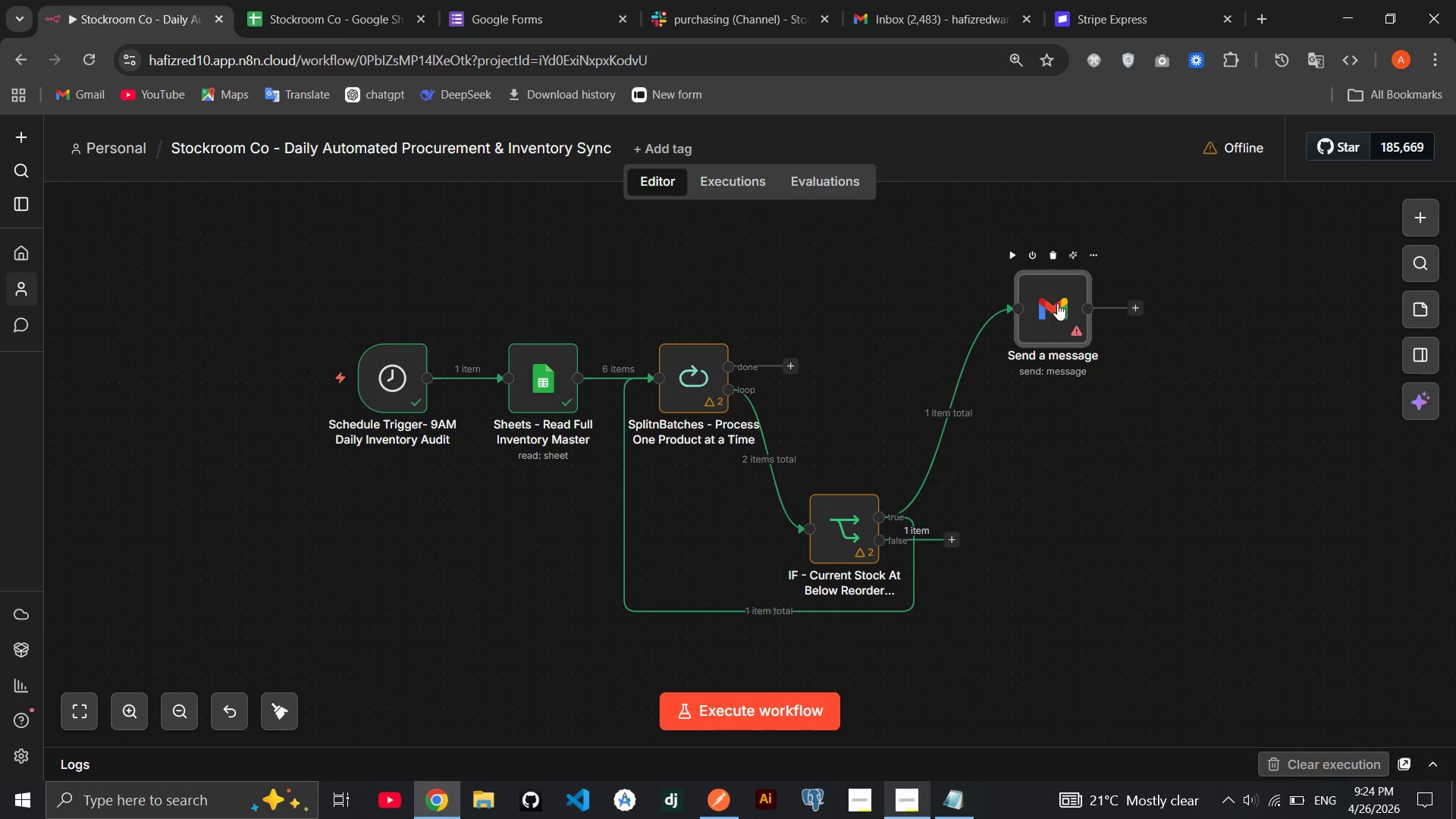 
mouse_move([628, 243])
 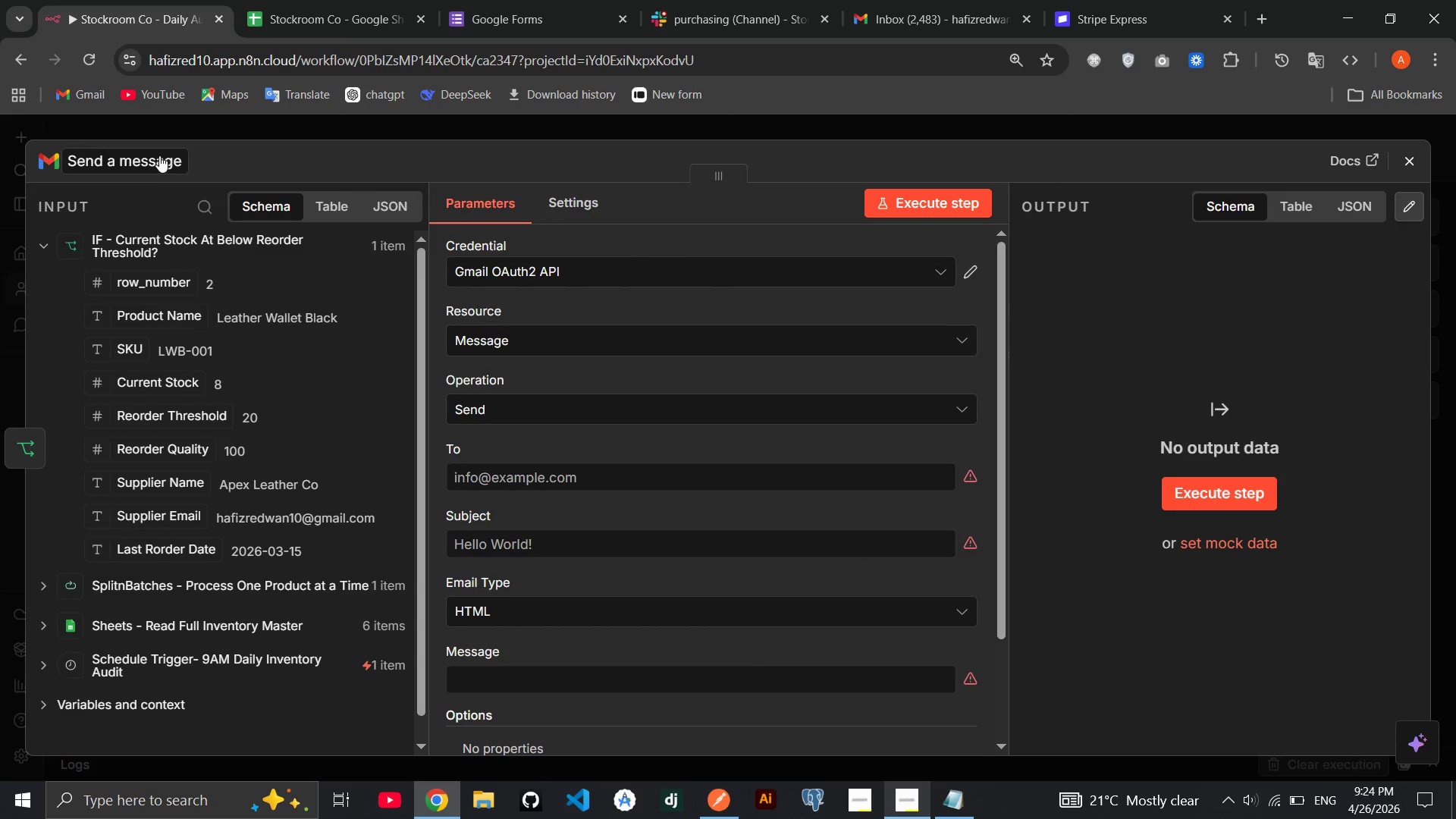 
left_click([159, 155])
 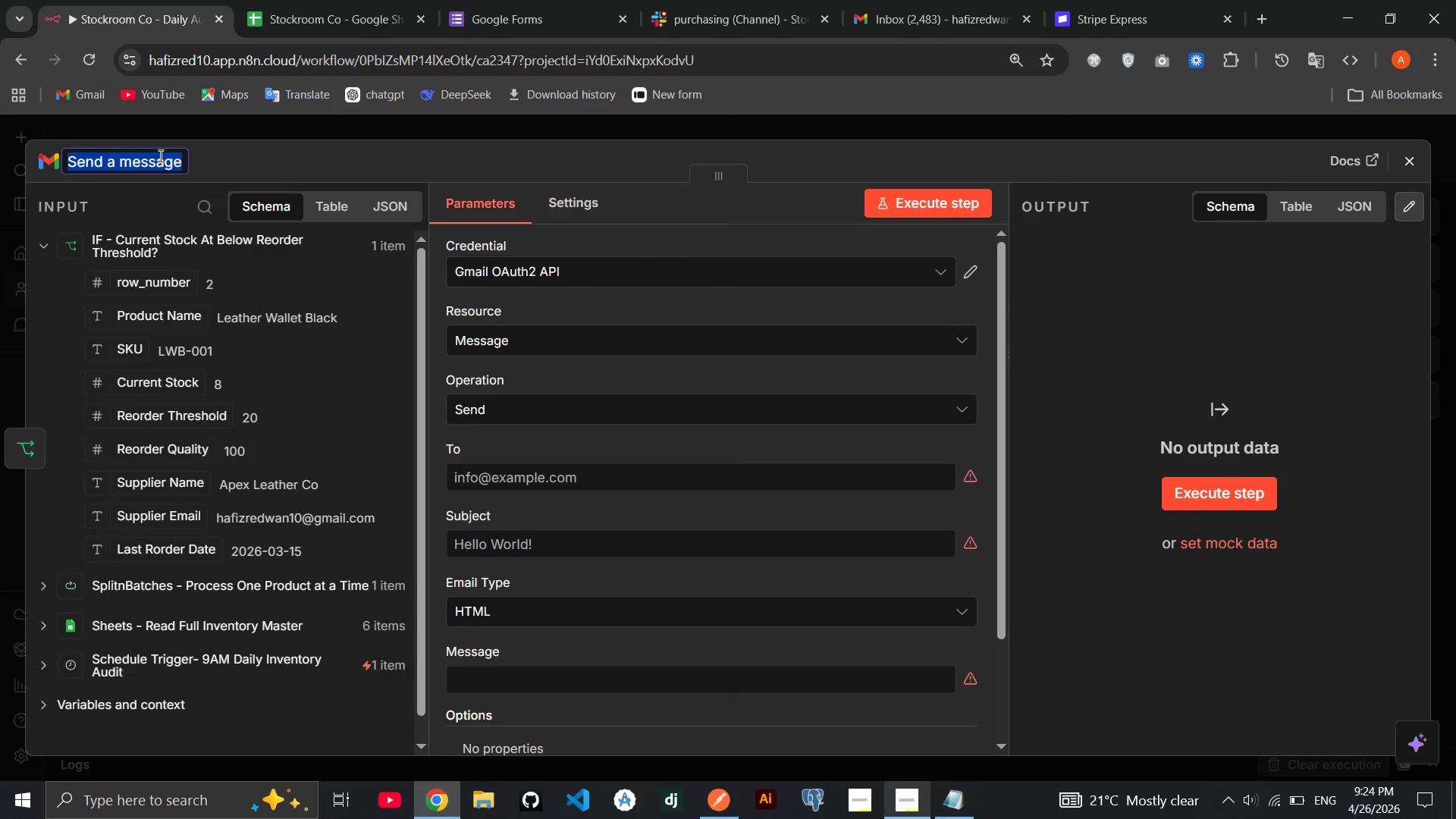 
type(Gmail - Reorder Email to Supplier)
 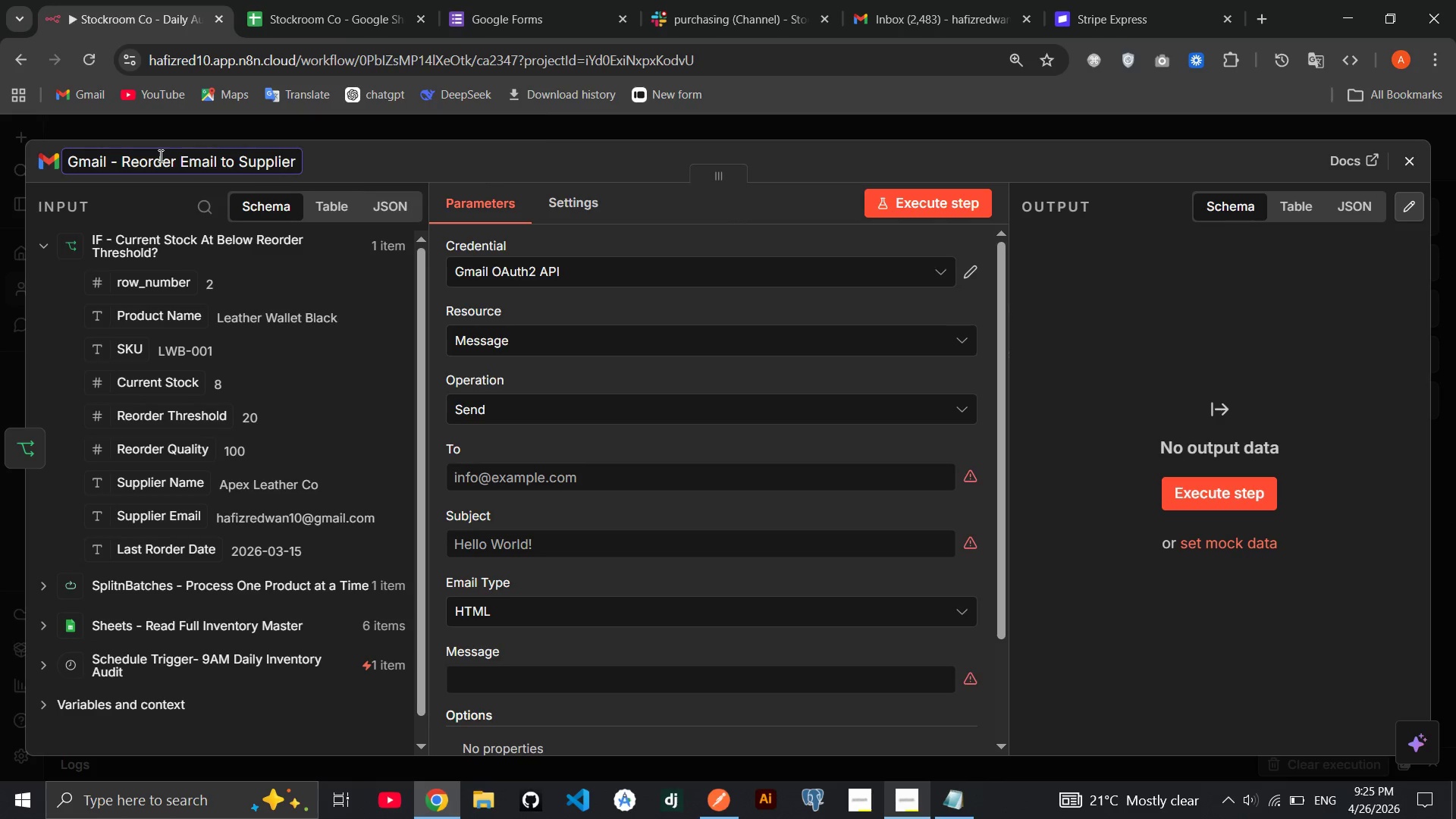 
key(Enter)
 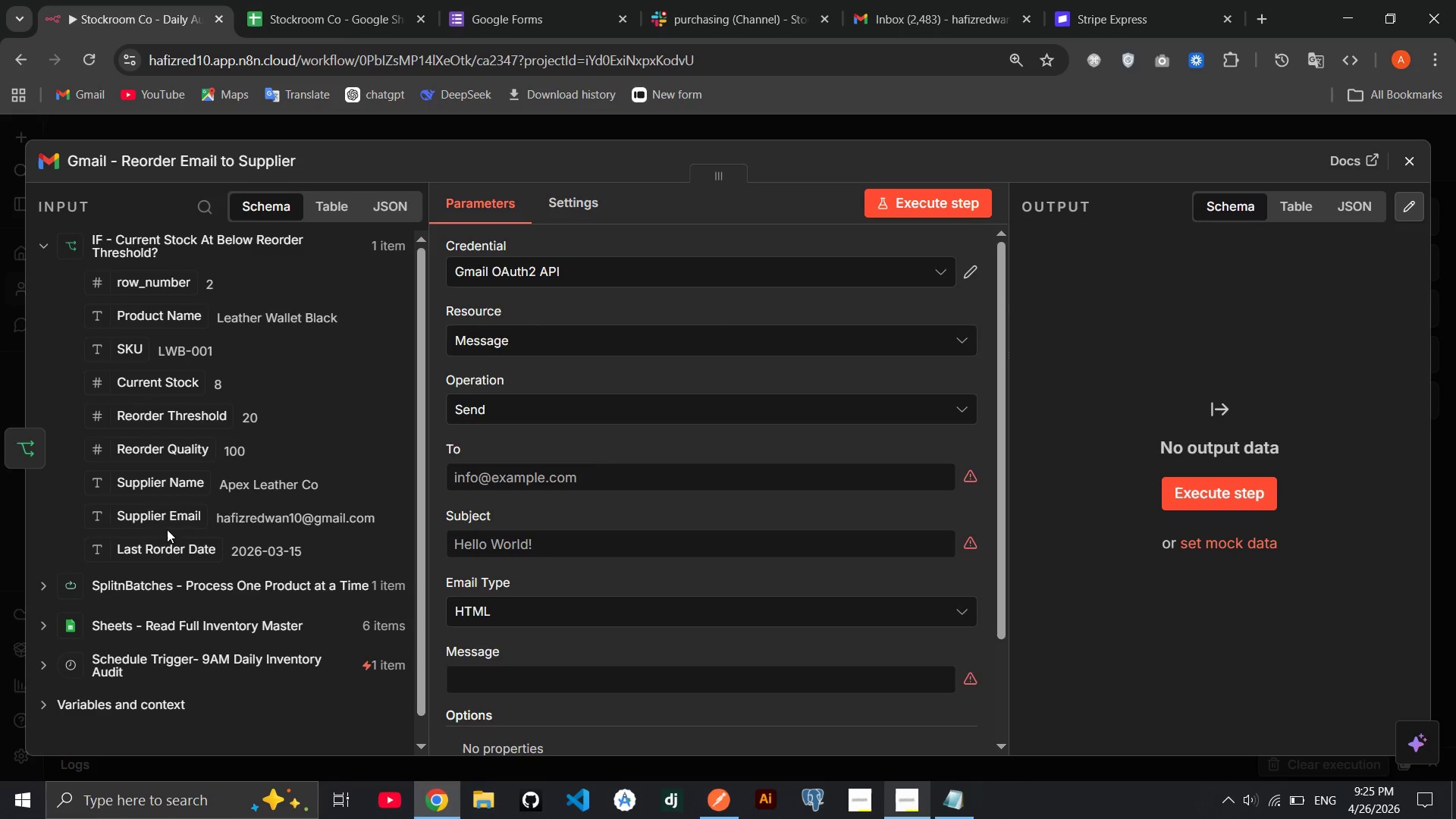 
wait(14.08)
 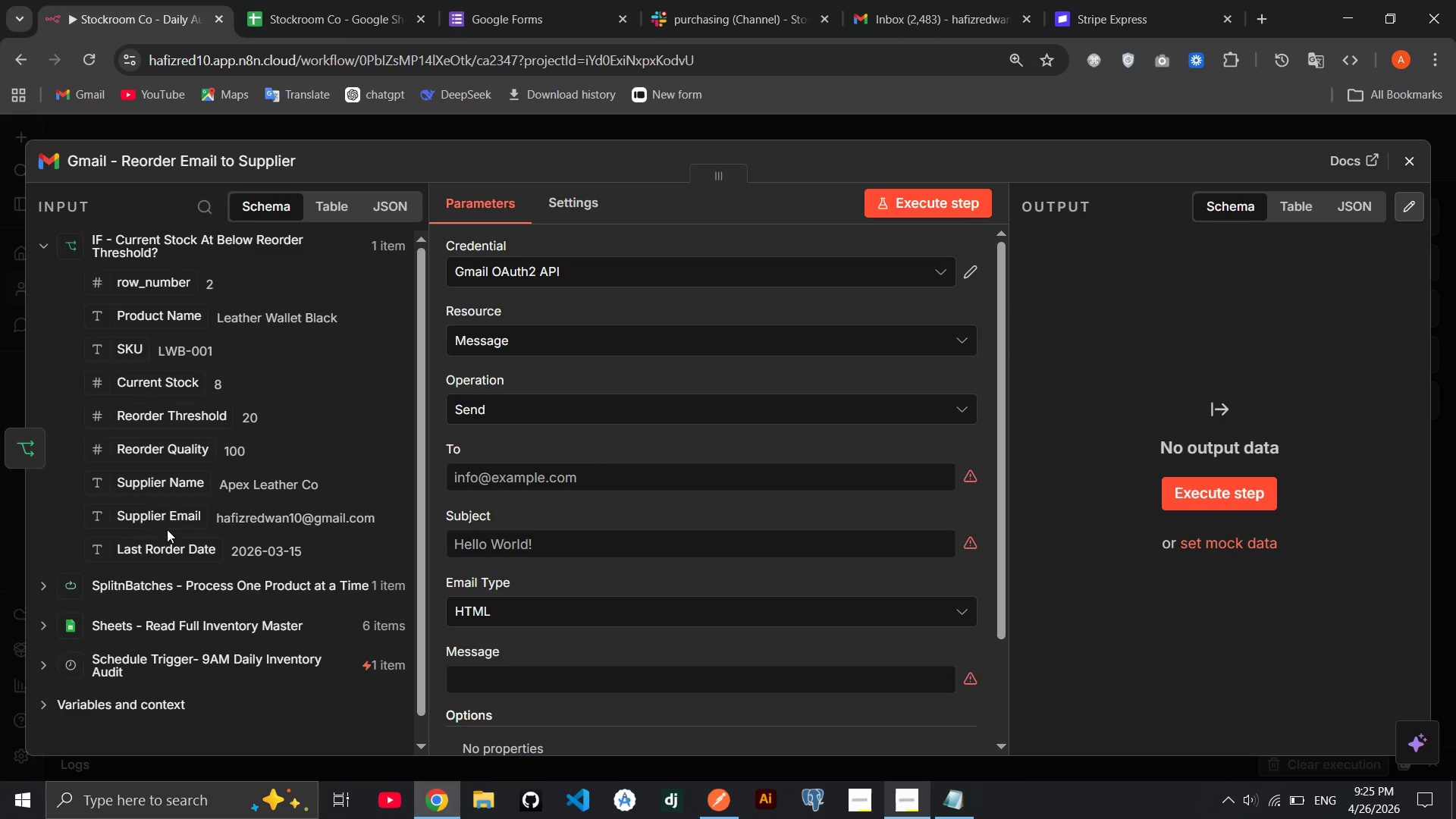 
left_click_drag(start_coordinate=[185, 515], to_coordinate=[477, 477])
 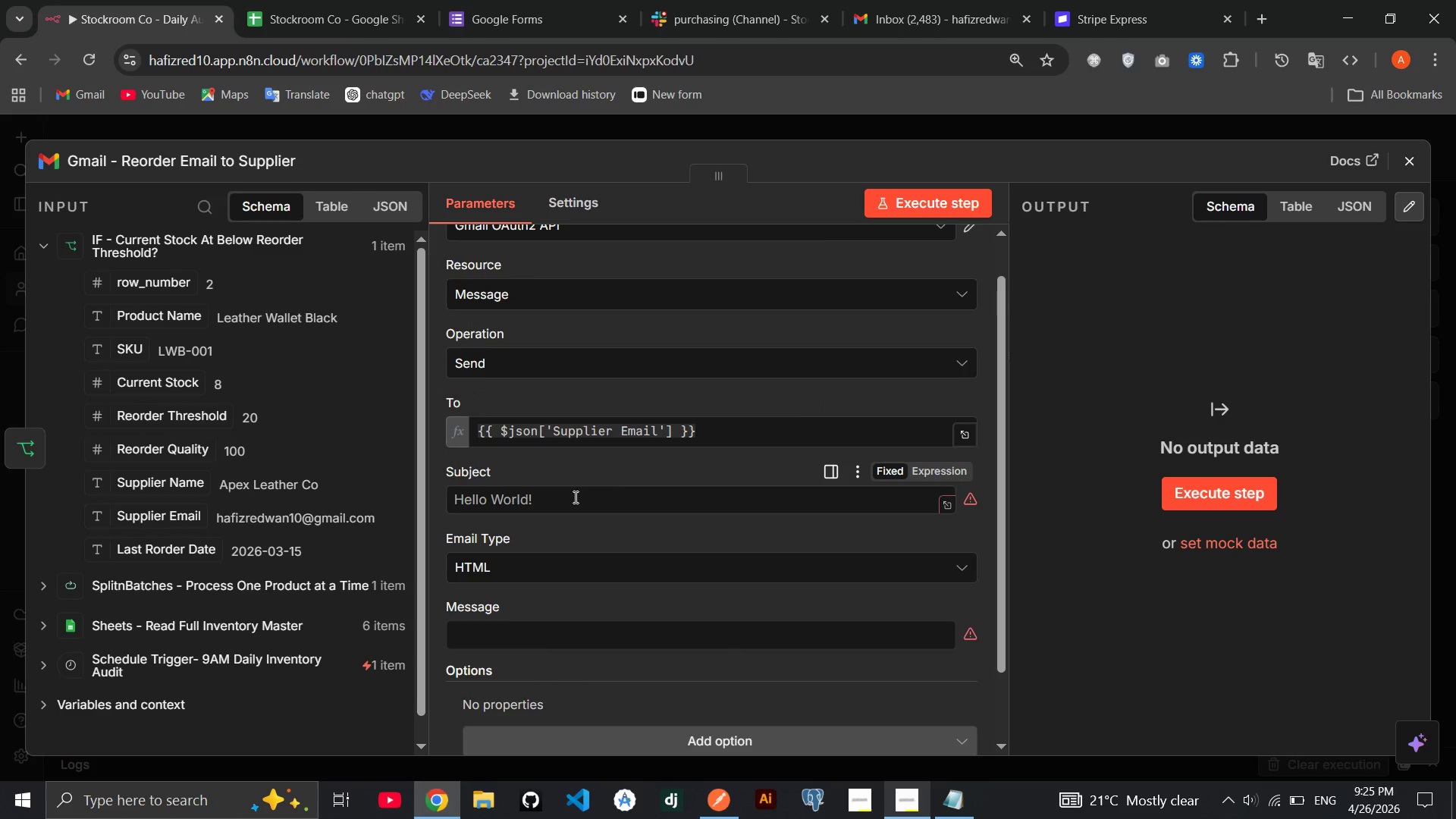 
left_click([573, 497])
 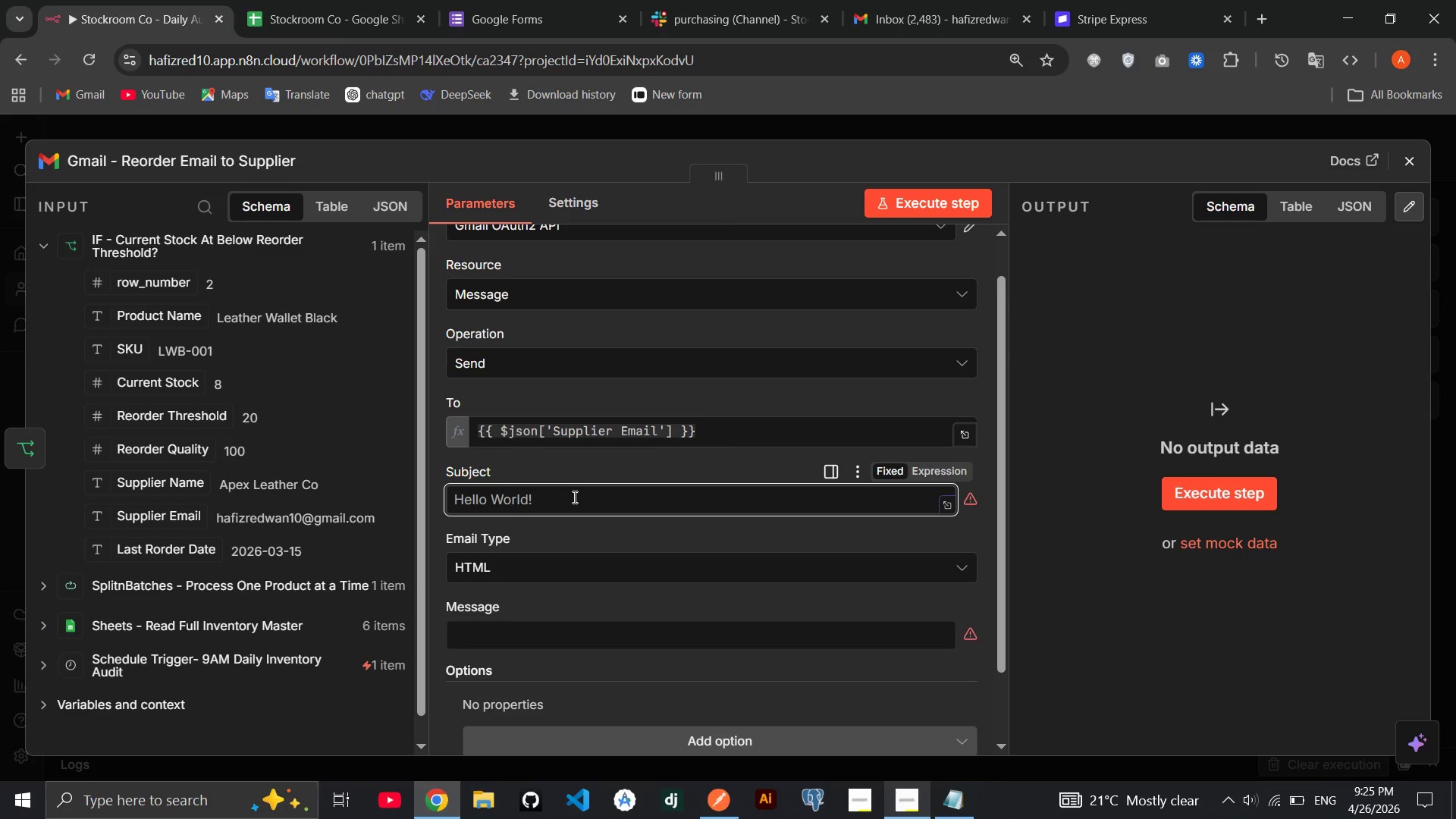 
type(Ourchase)
key(Backspace)
type(Purchase Order )
 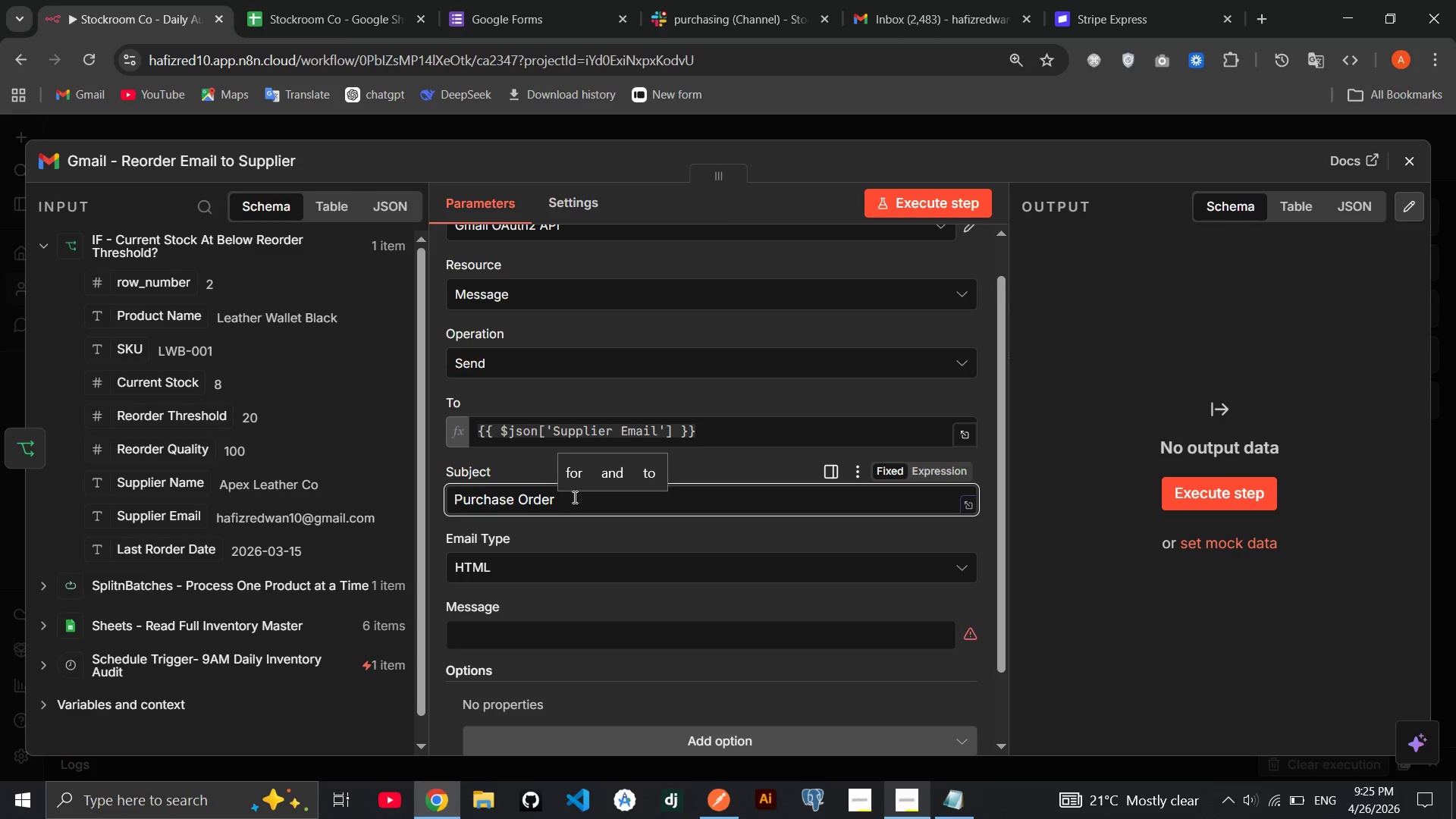 
hold_key(key=Backspace, duration=18.39)
 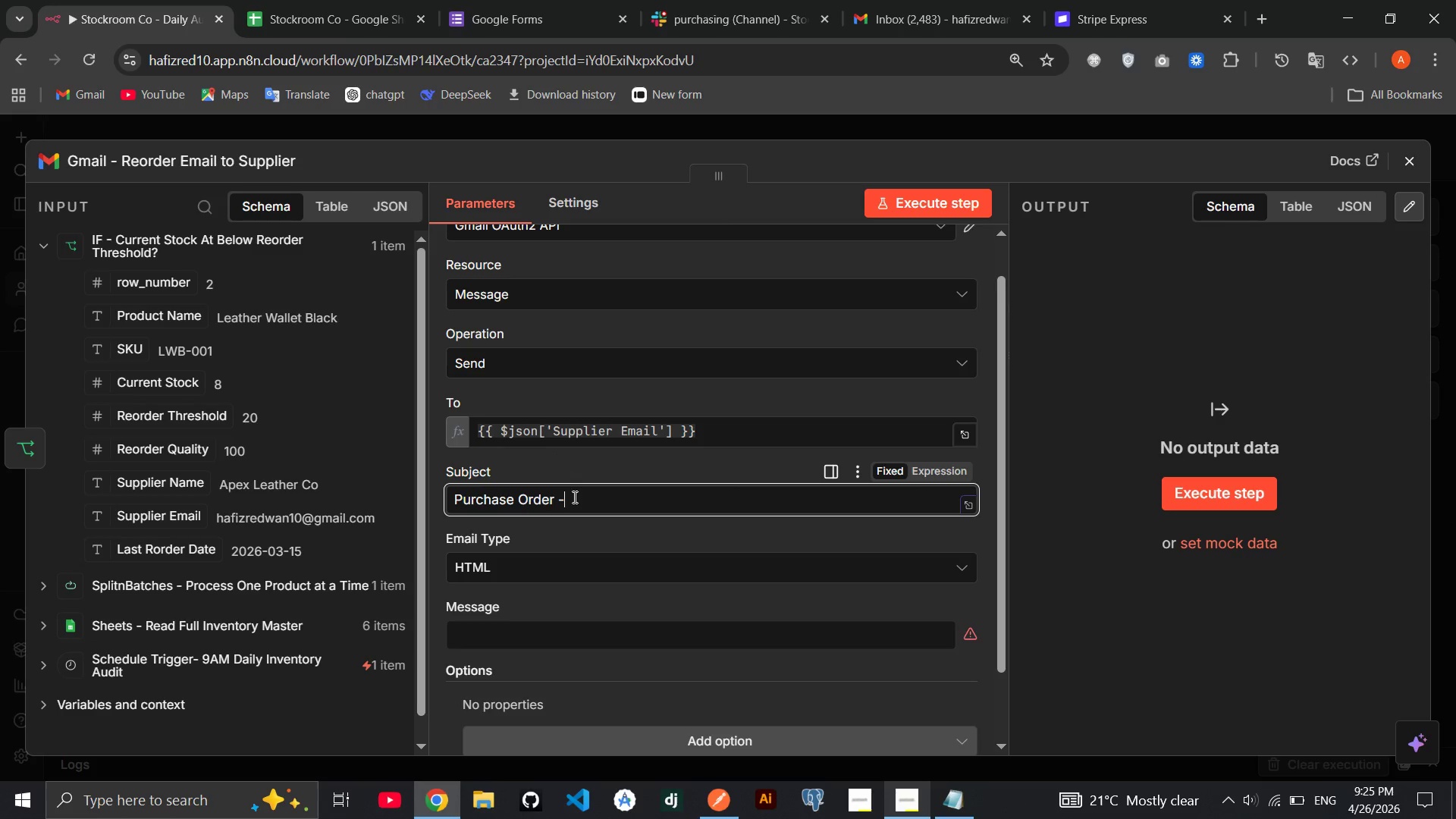 
type(- )
key(Backspace)
type(Request - )
 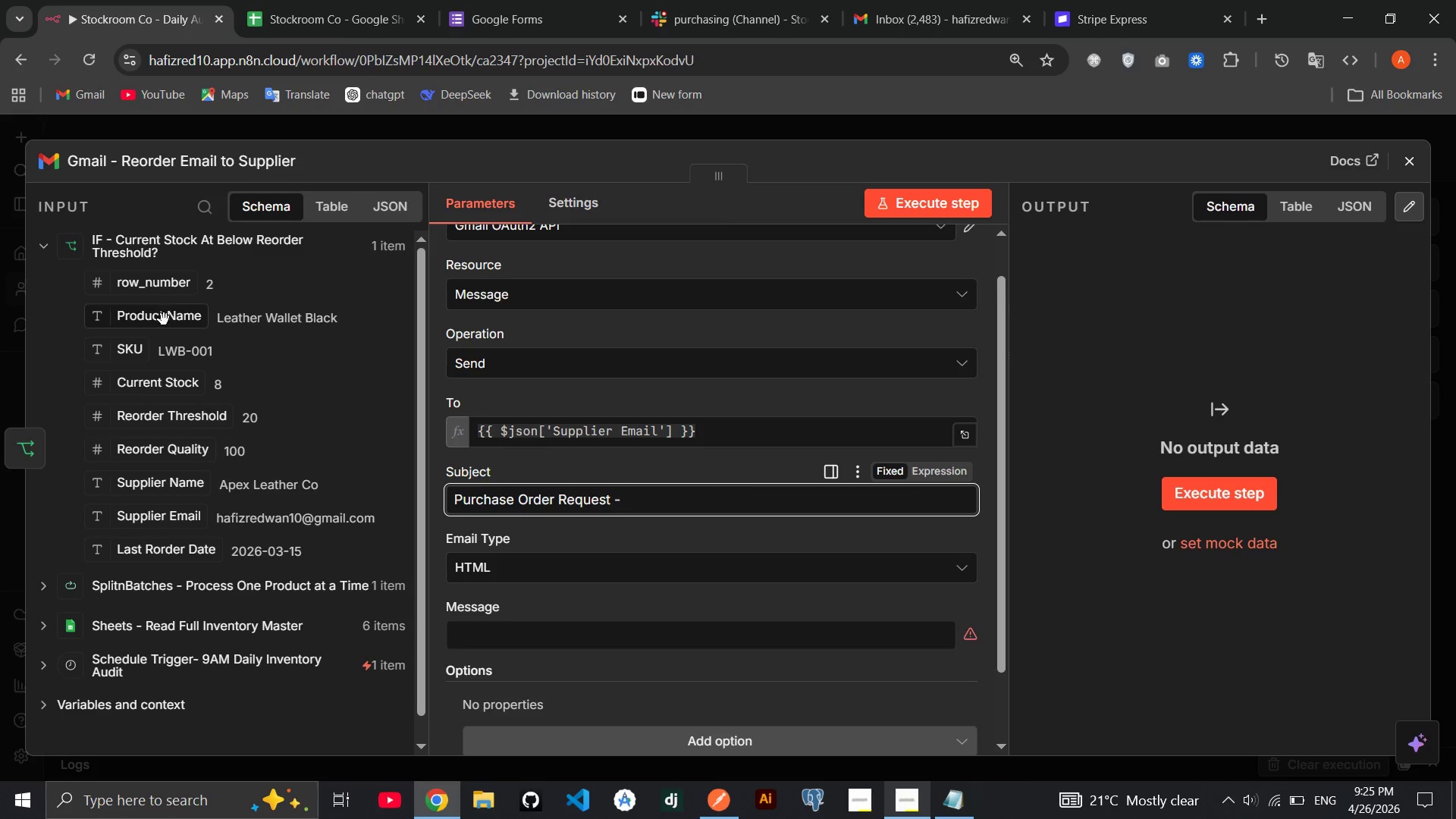 
left_click_drag(start_coordinate=[164, 320], to_coordinate=[650, 497])
 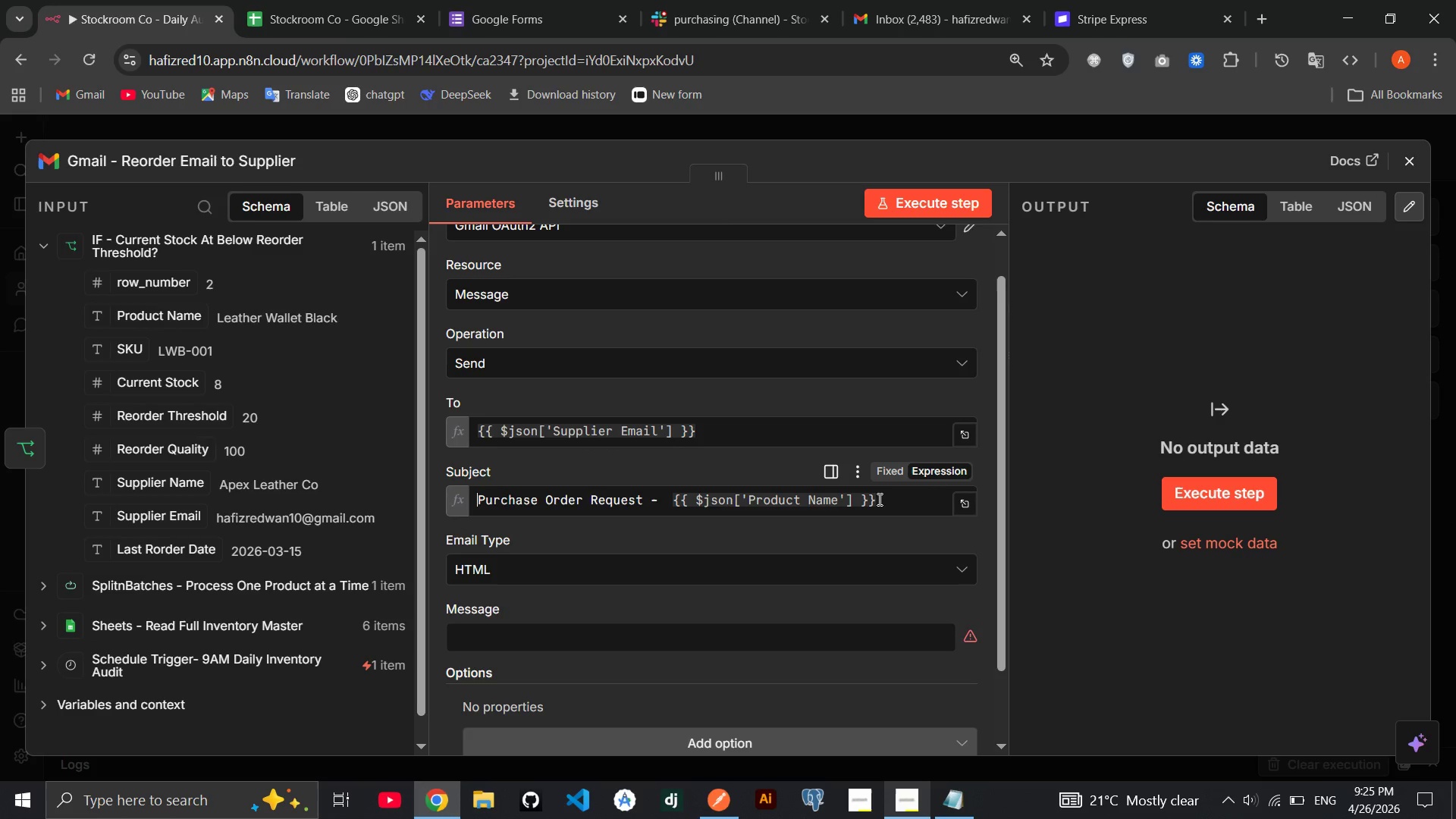 
left_click([878, 499])
 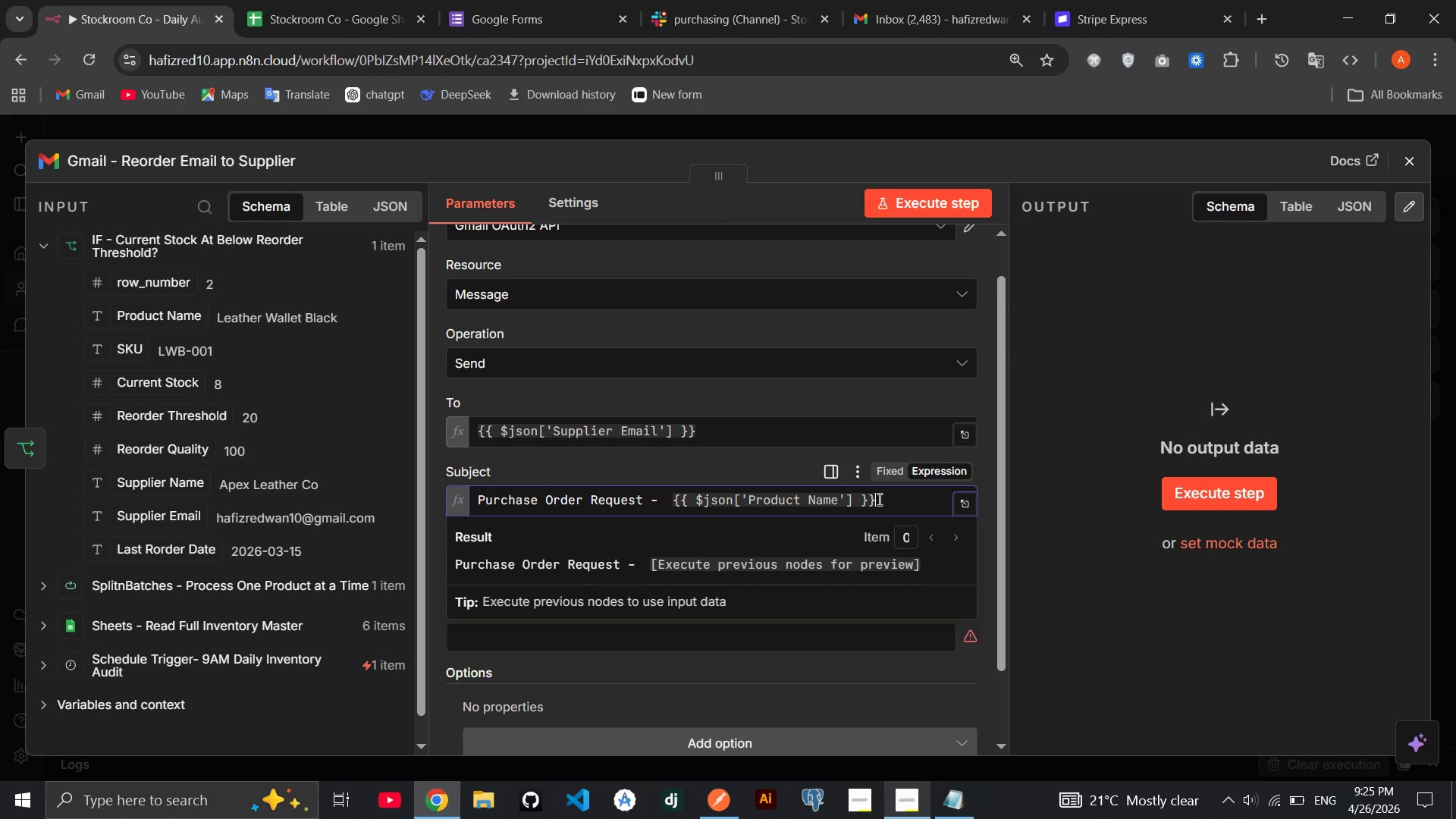 
type(())
 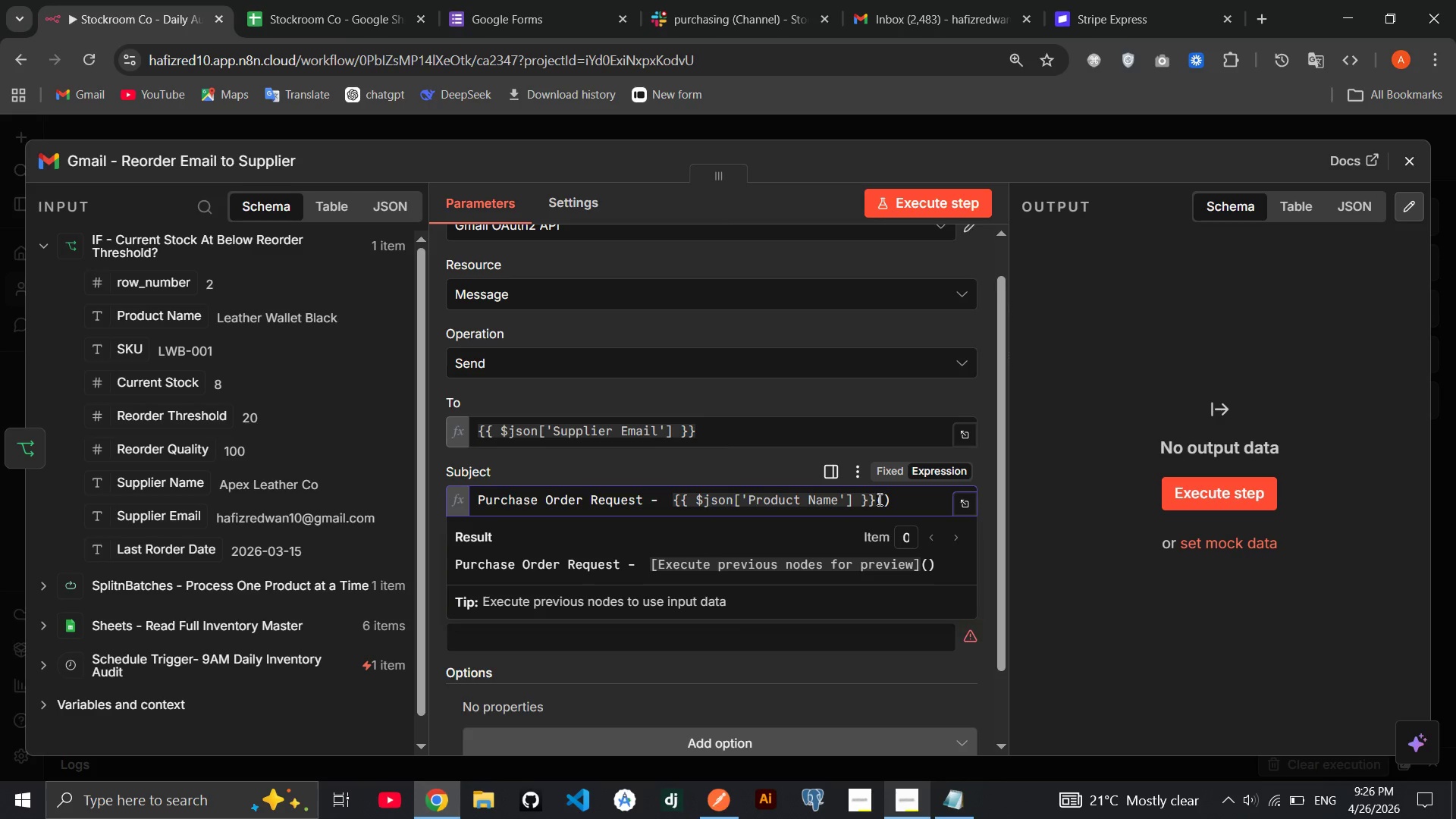 
key(ArrowLeft)
 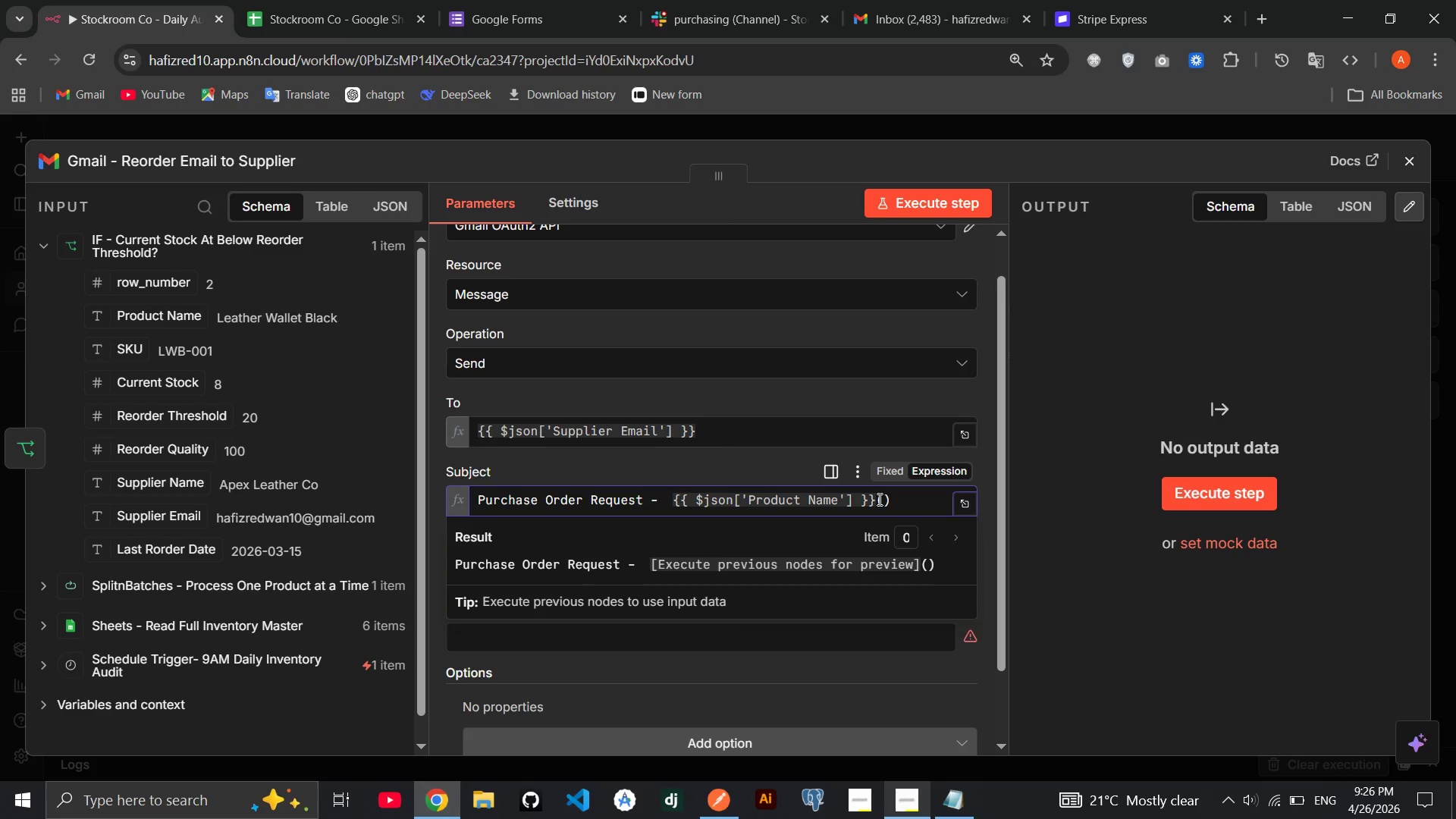 
type(SKU: )
 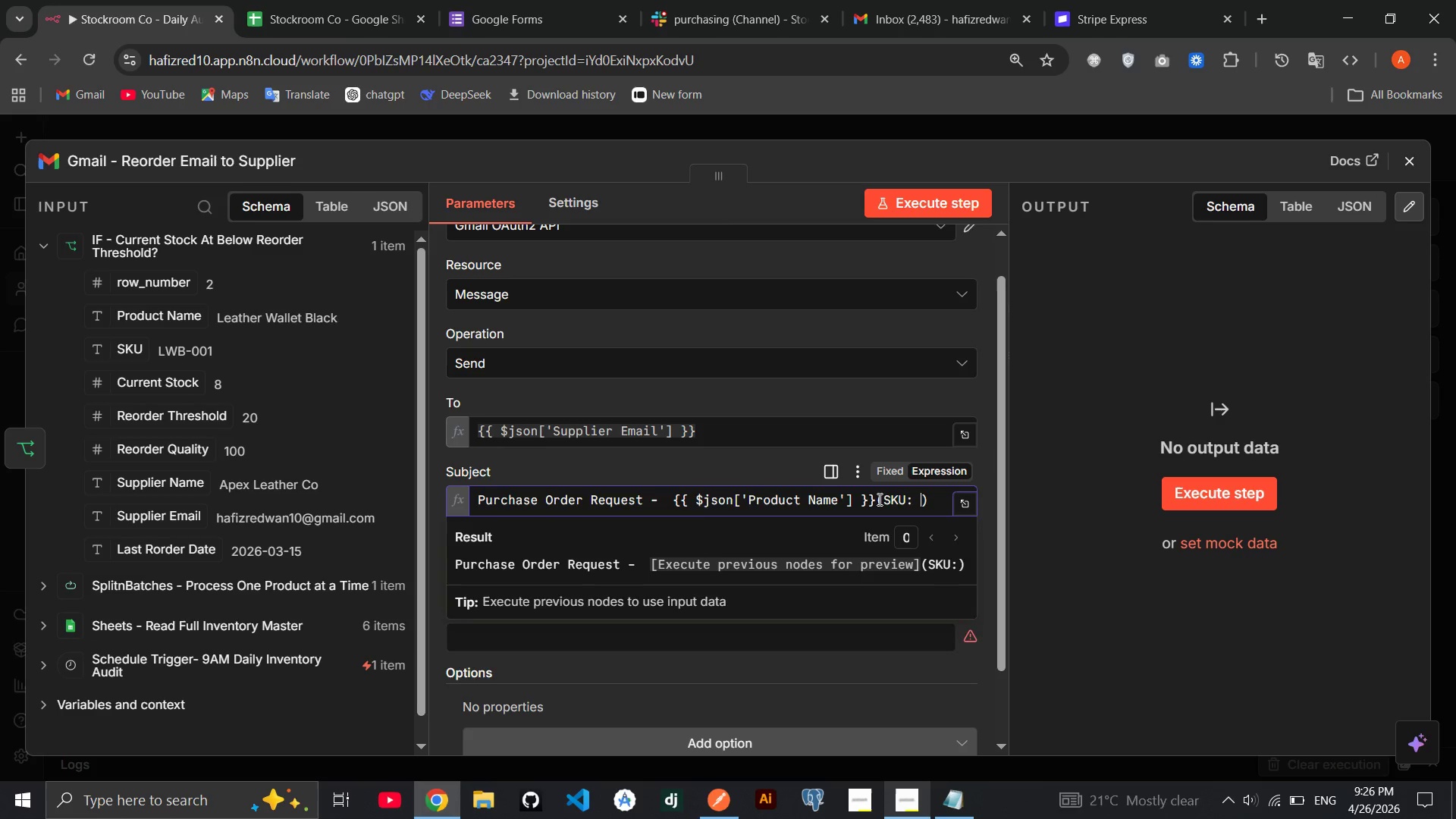 
left_click_drag(start_coordinate=[134, 356], to_coordinate=[922, 500])
 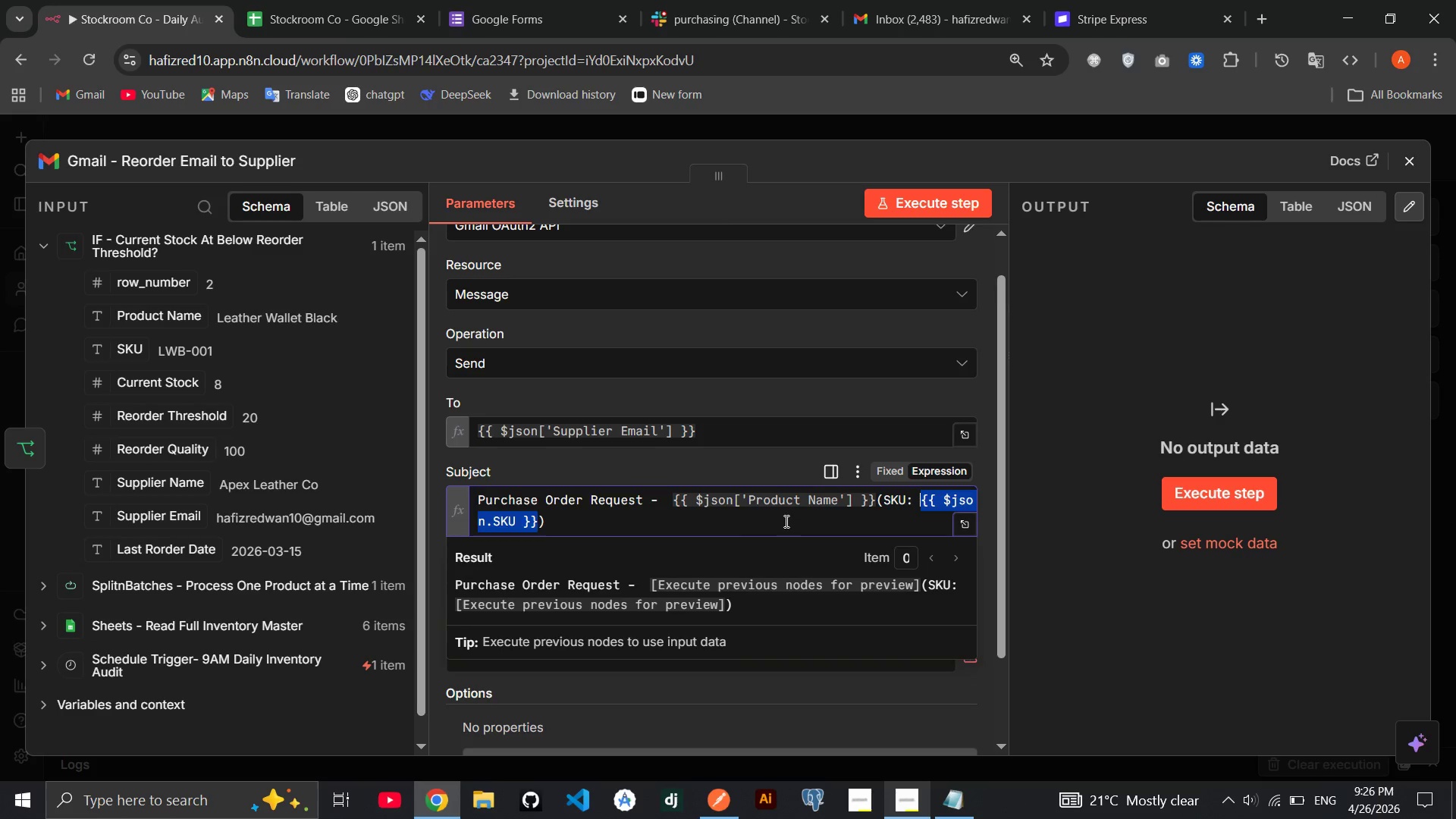 
left_click([785, 521])
 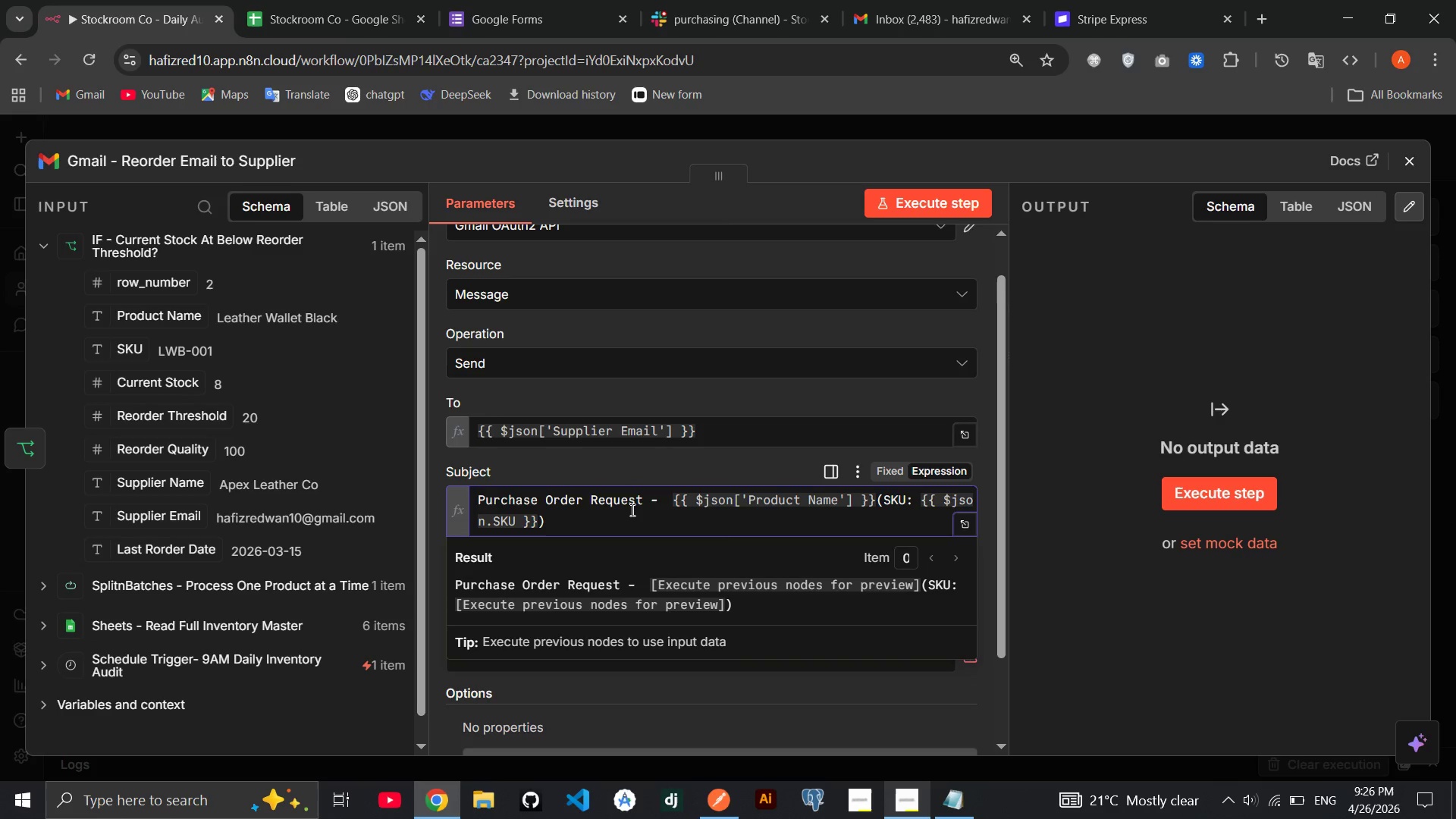 
wait(10.09)
 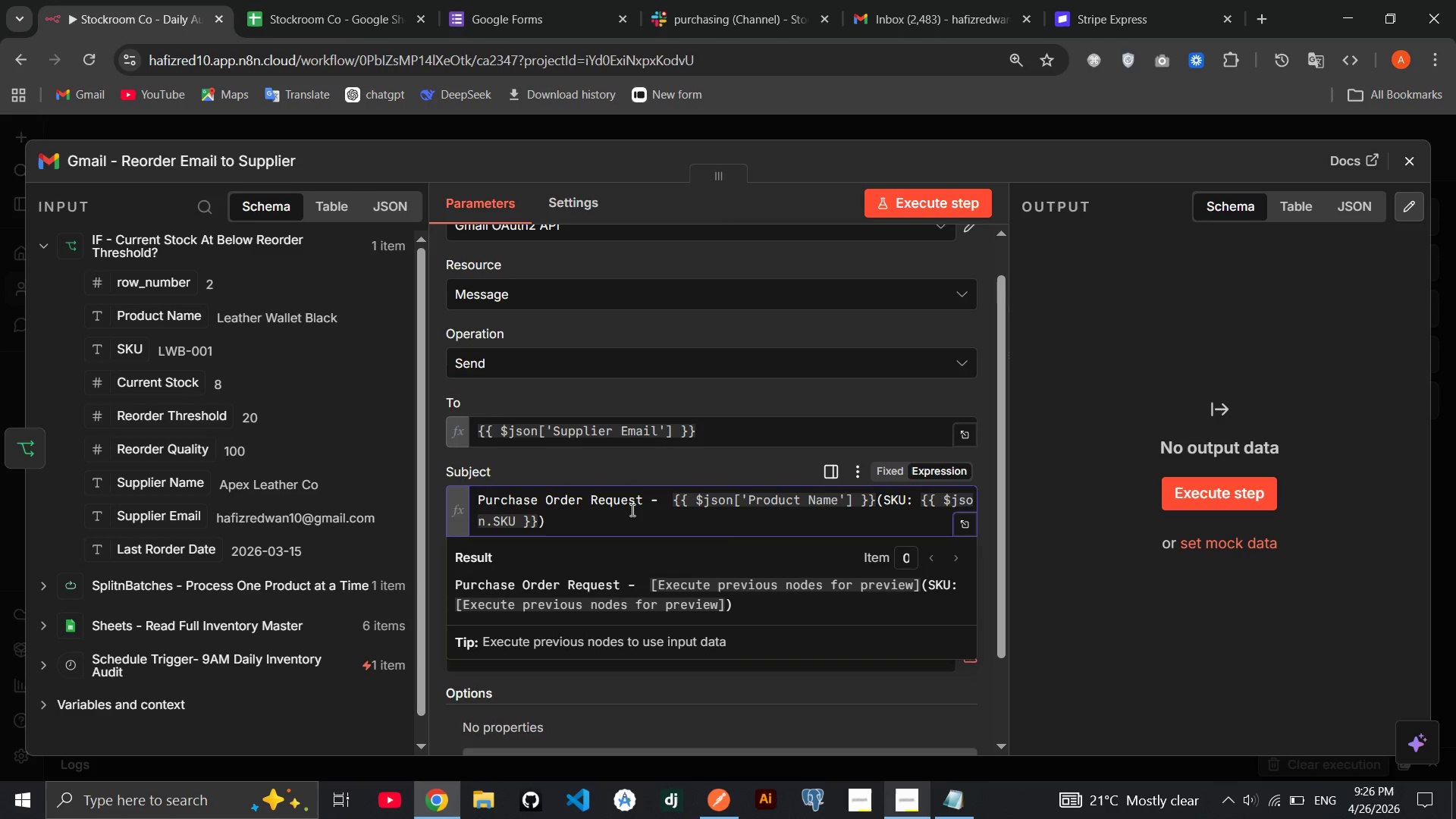 
left_click([601, 463])
 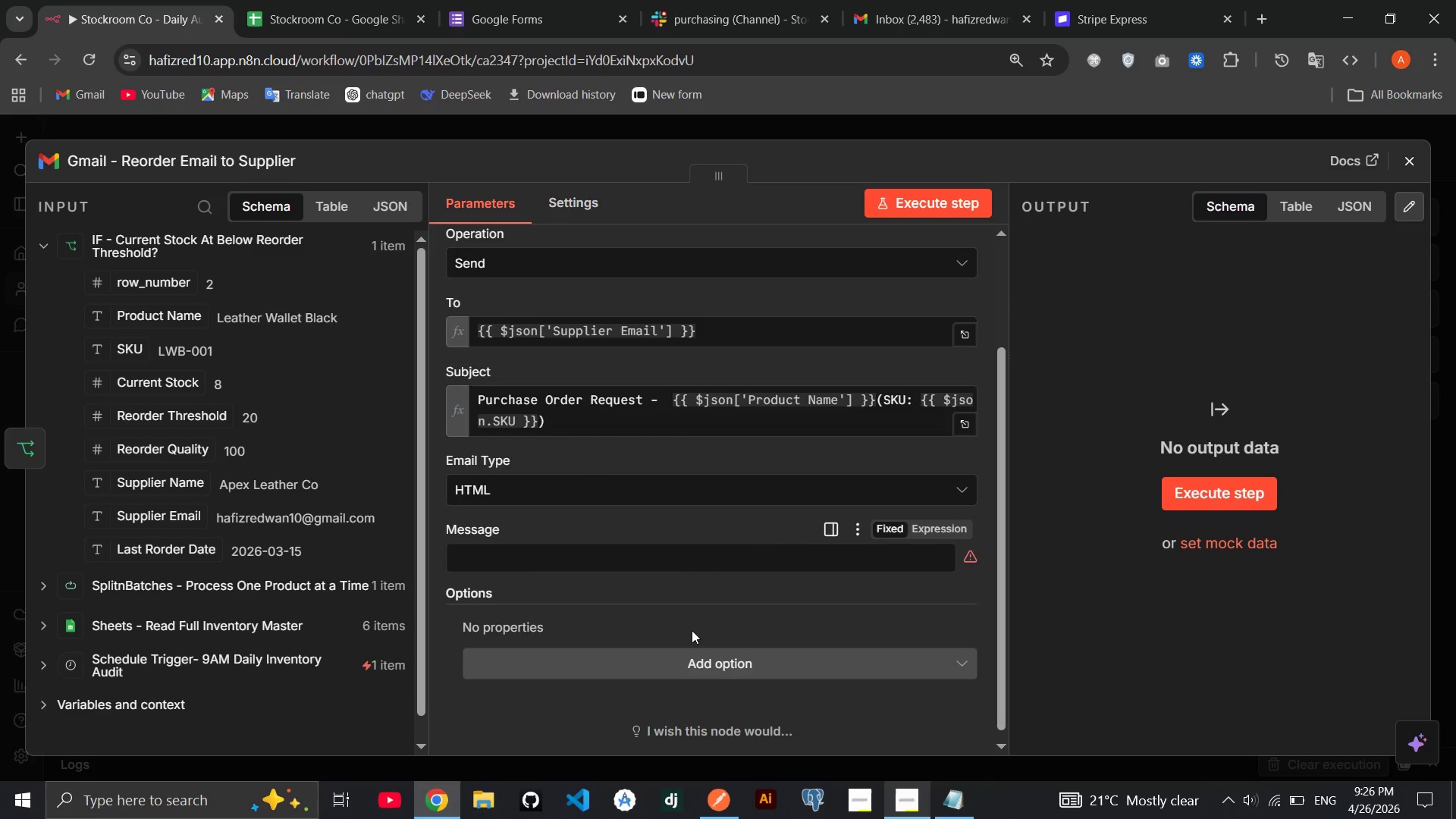 
left_click([949, 532])
 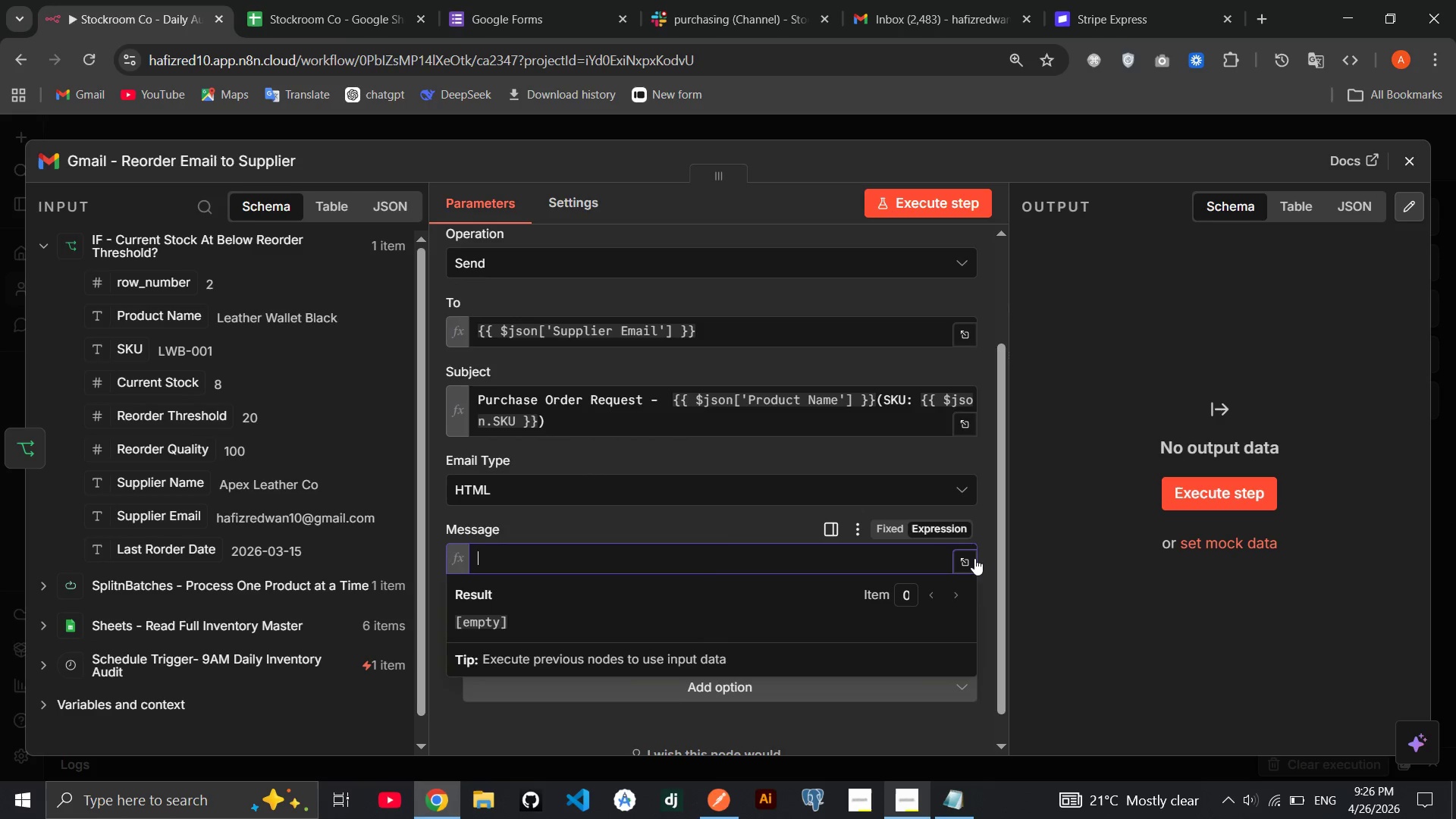 
left_click([971, 559])
 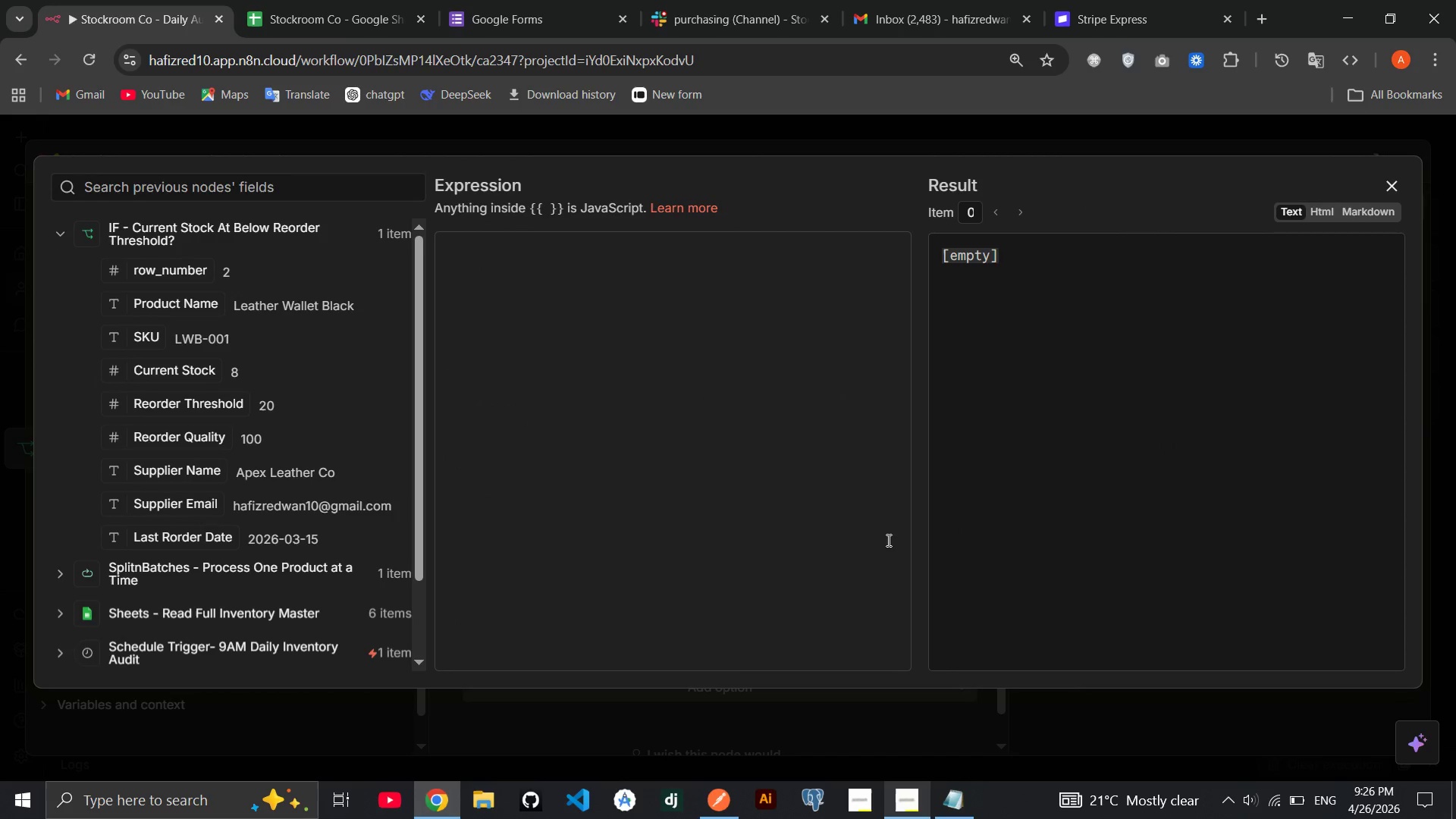 
left_click([699, 434])
 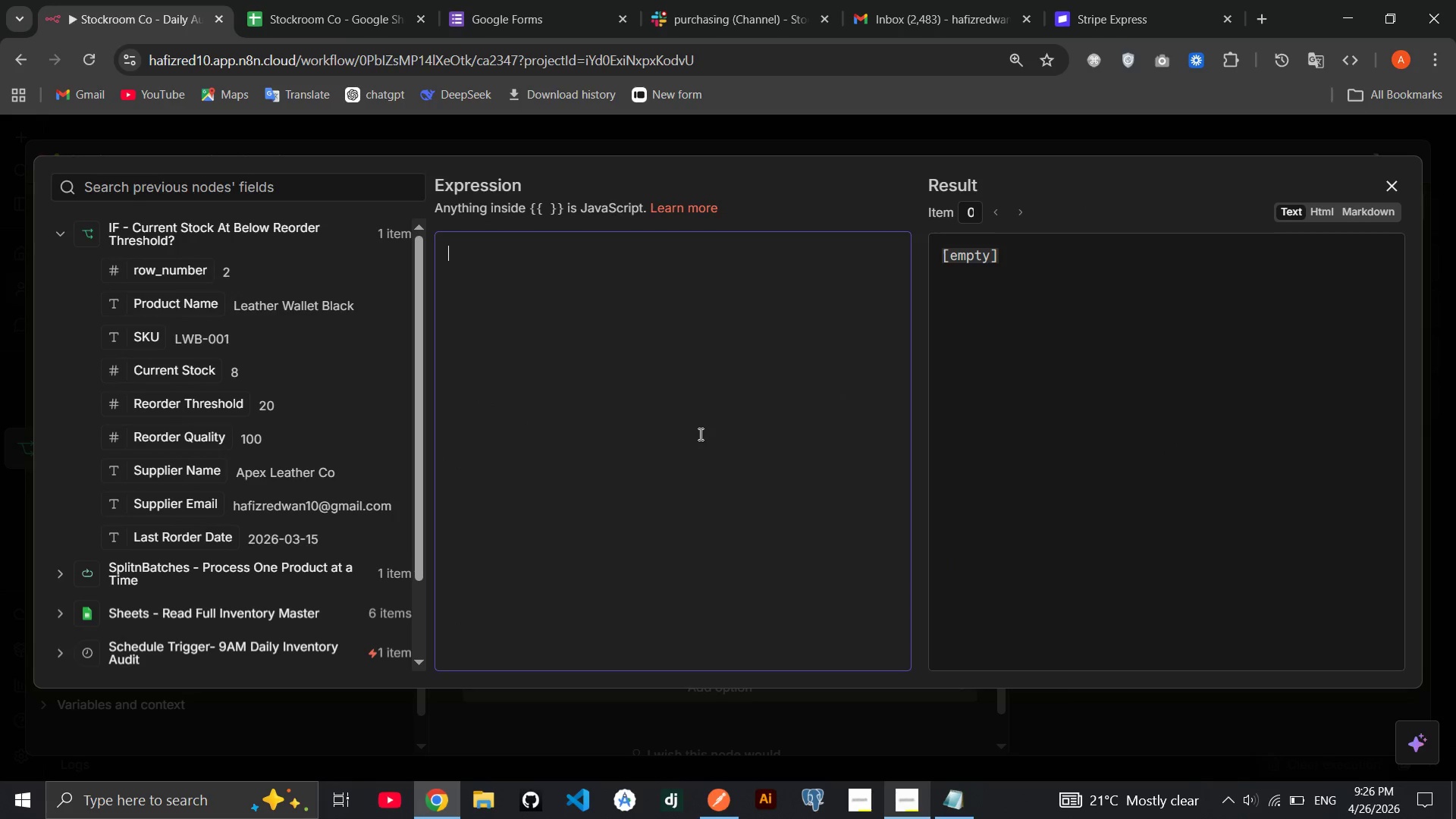 
wait(13.2)
 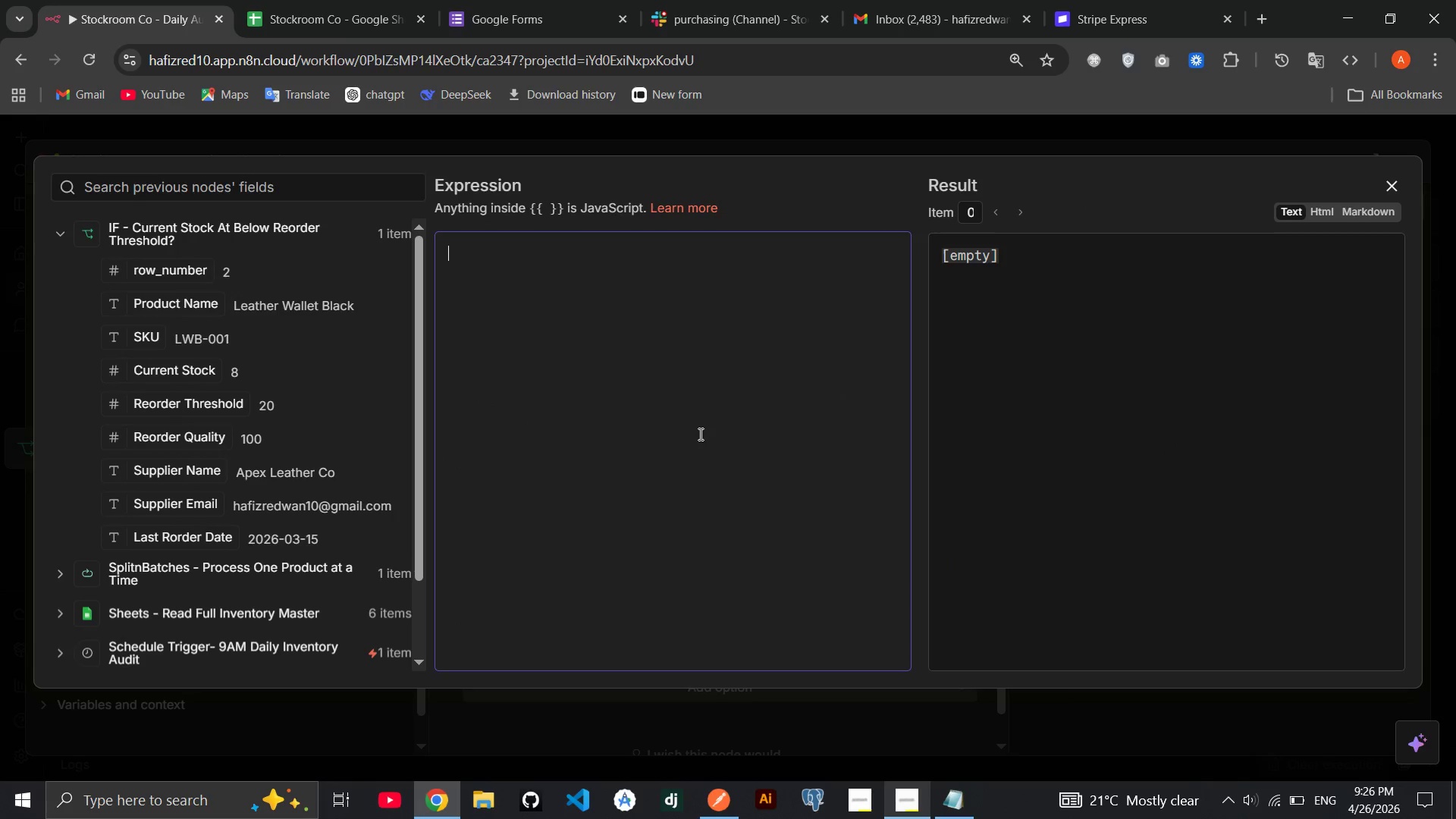 
left_click([948, 813])
 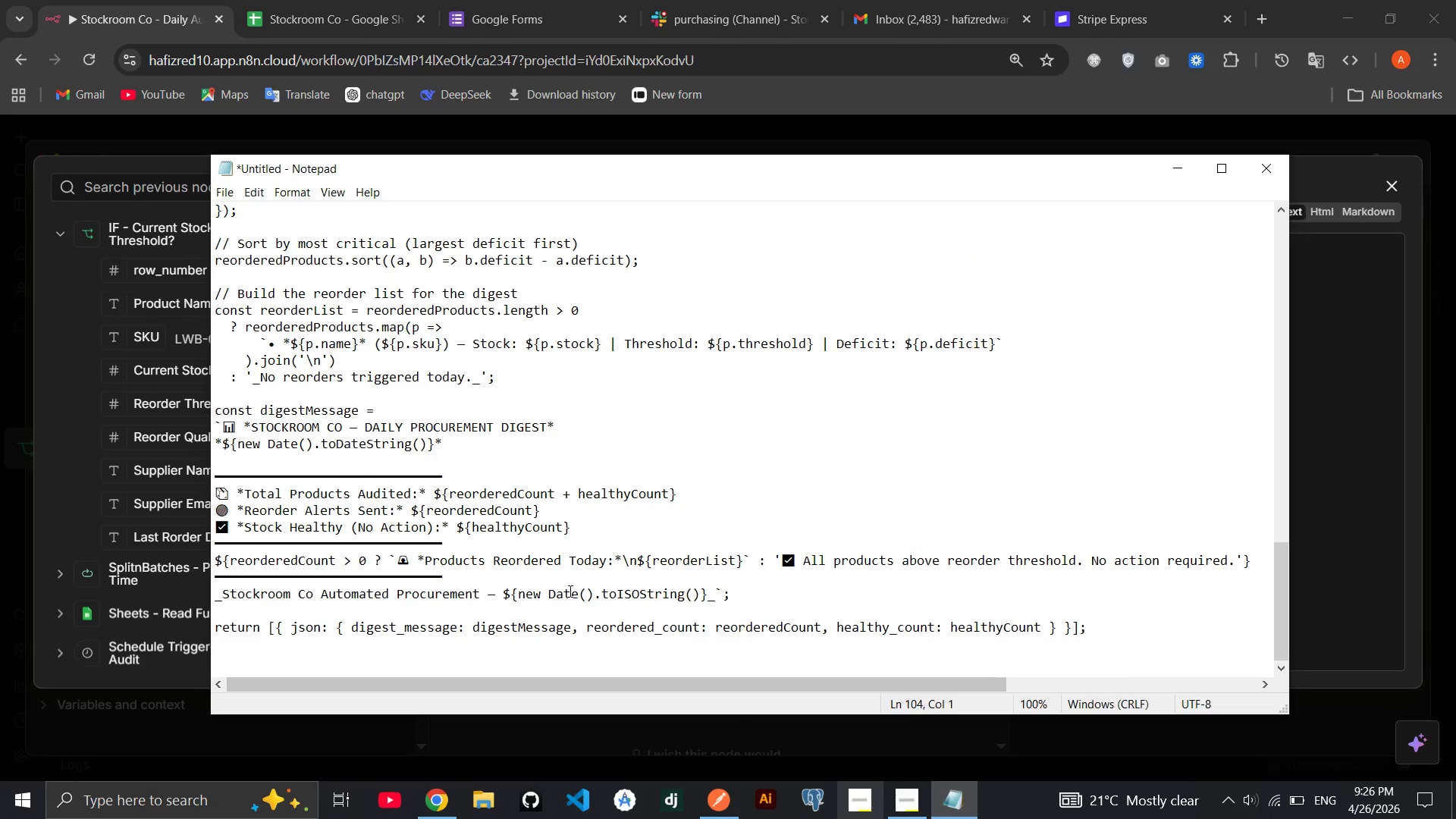 
scroll: coordinate [569, 591], scroll_direction: up, amount: 48.0
 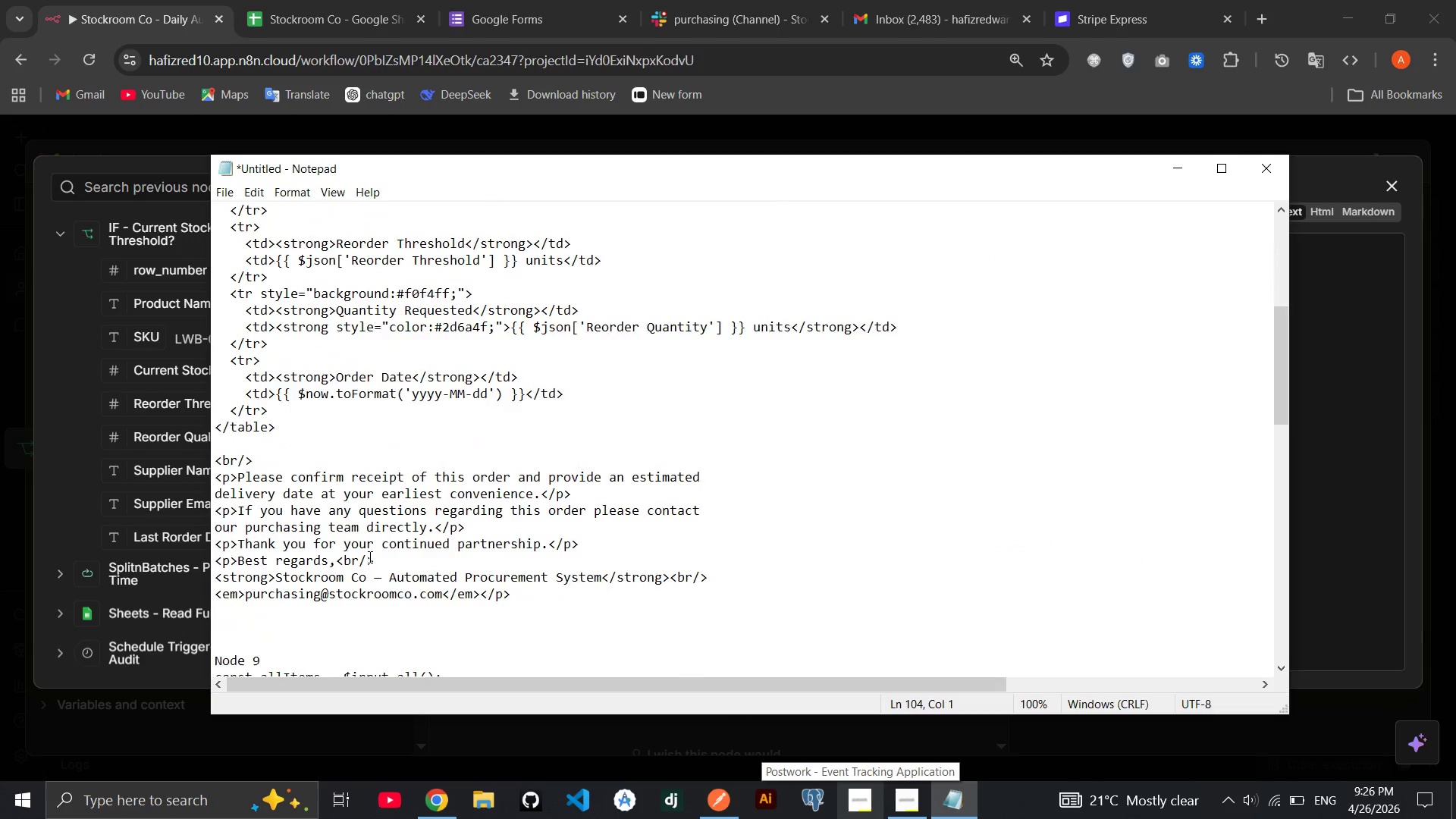 
scroll: coordinate [375, 559], scroll_direction: down, amount: 1.0
 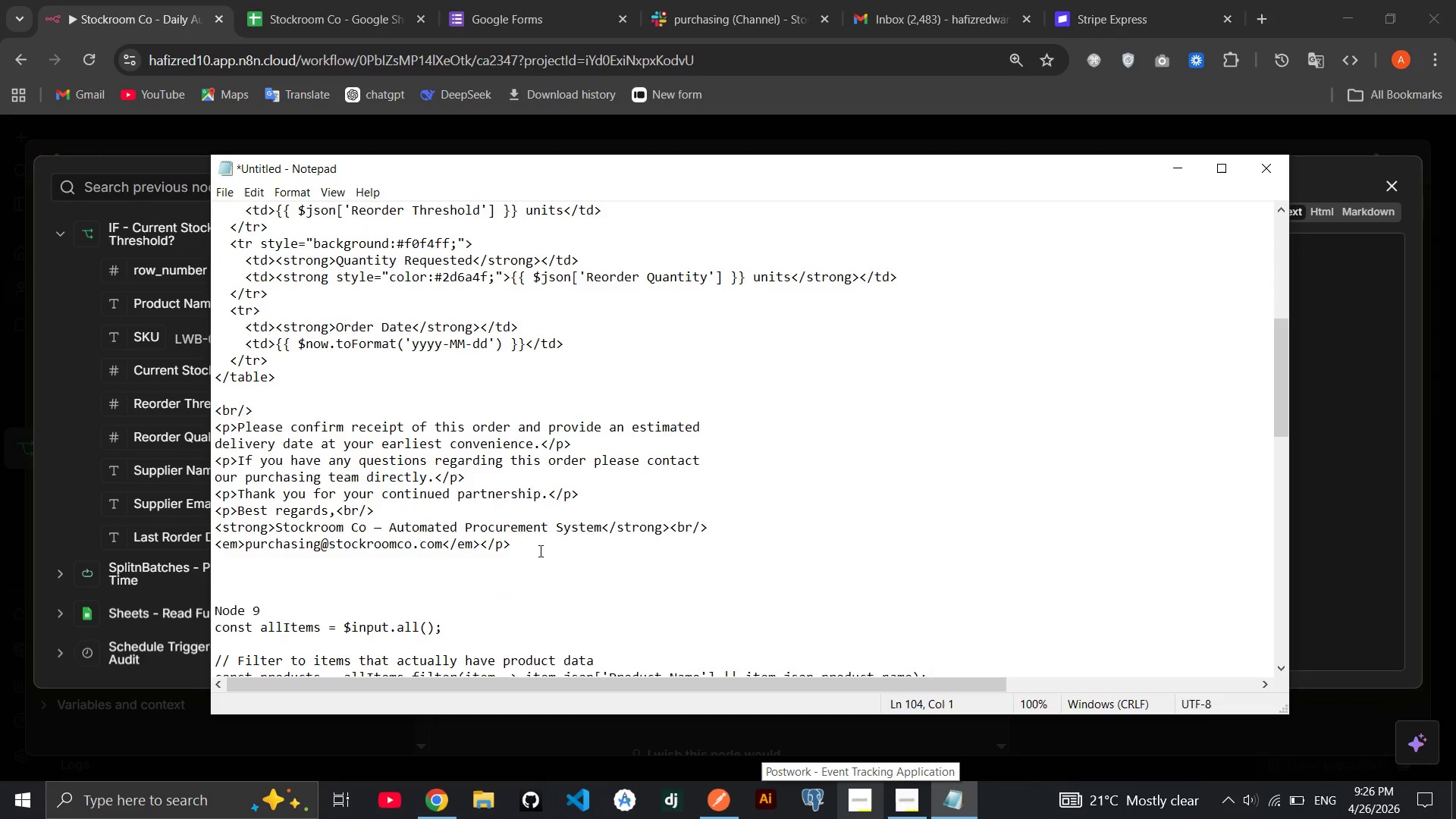 
left_click_drag(start_coordinate=[538, 551], to_coordinate=[162, 253])
 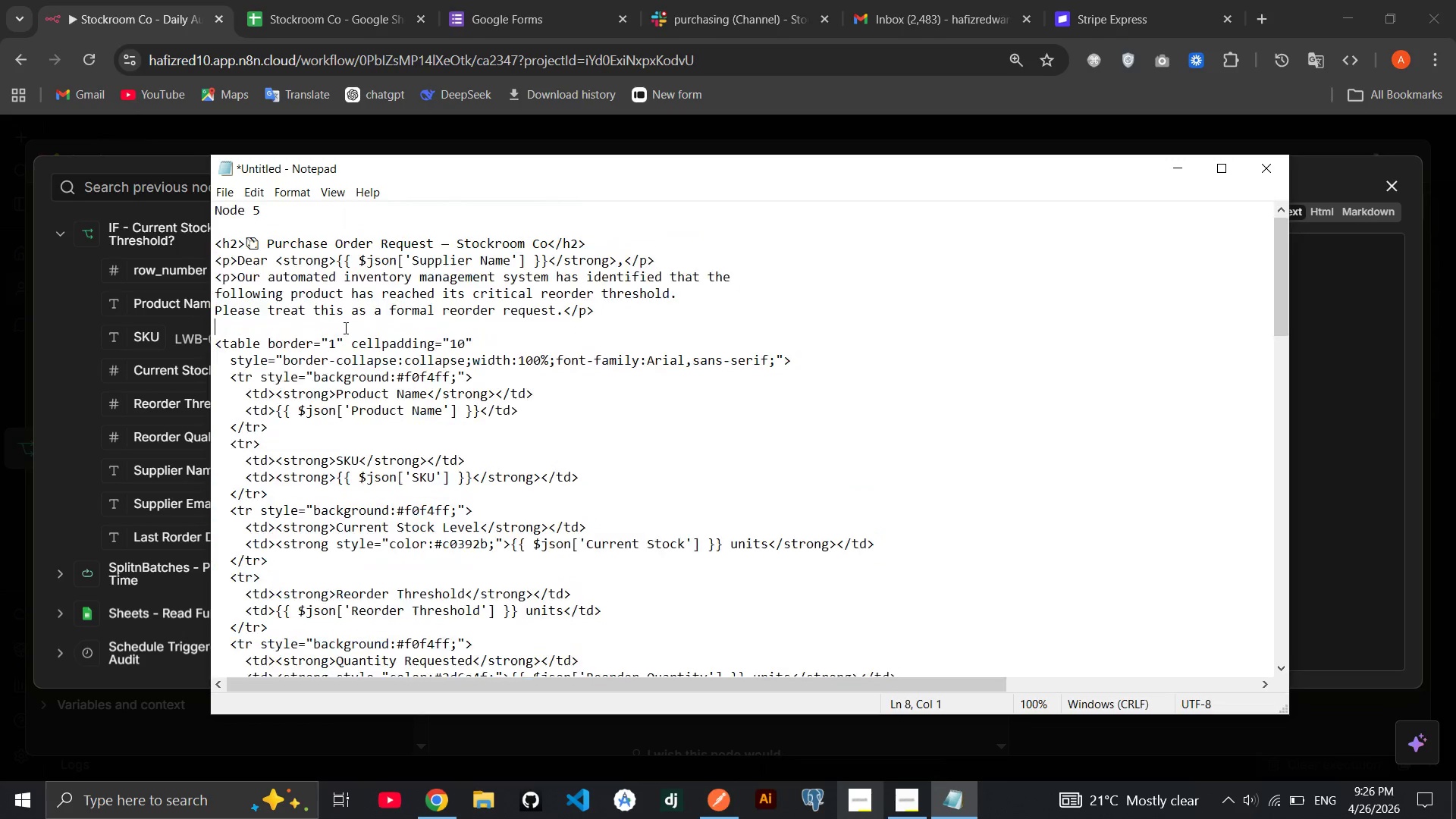 
left_click([344, 328])
 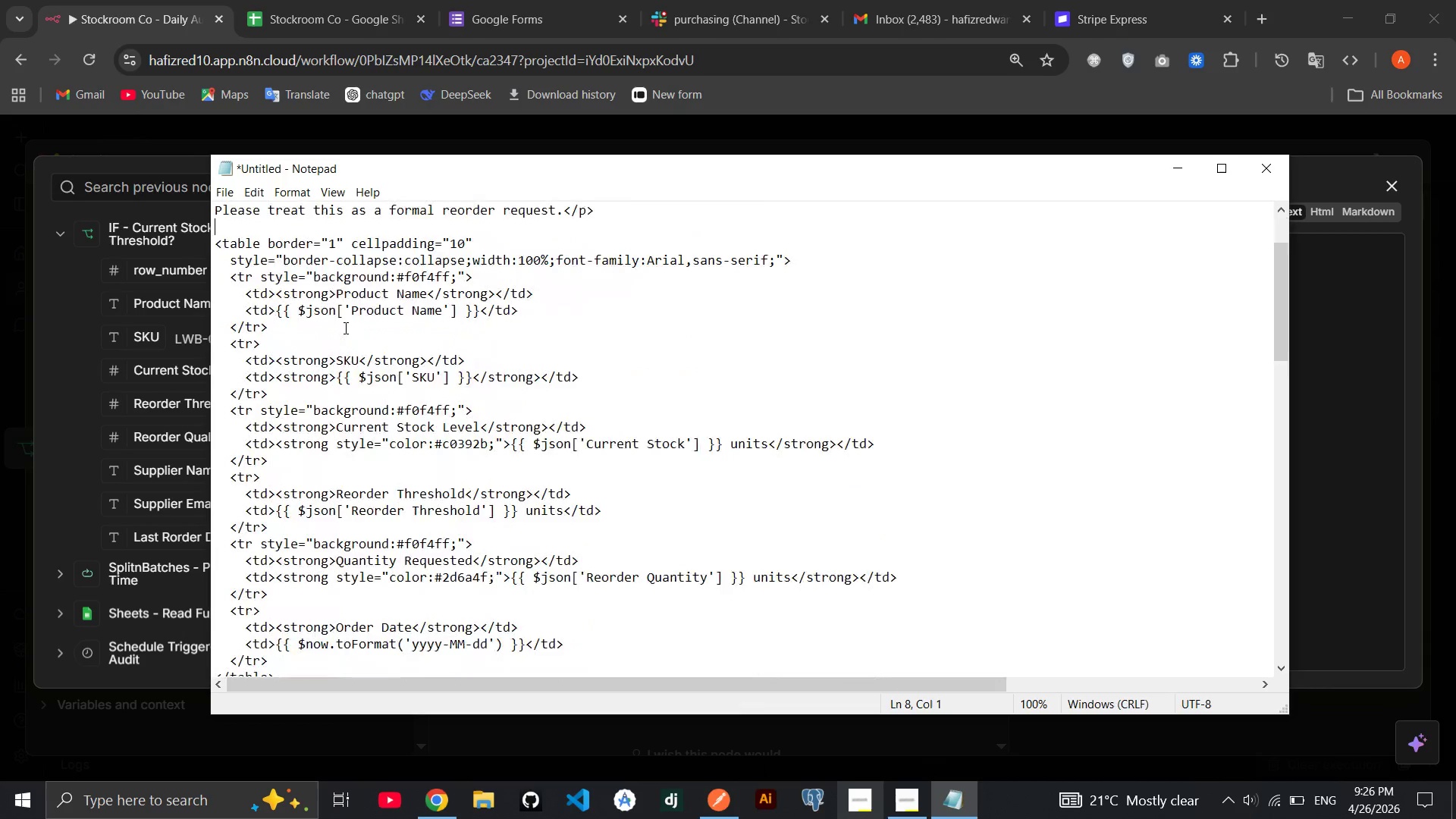 
scroll: coordinate [395, 532], scroll_direction: down, amount: 9.0
 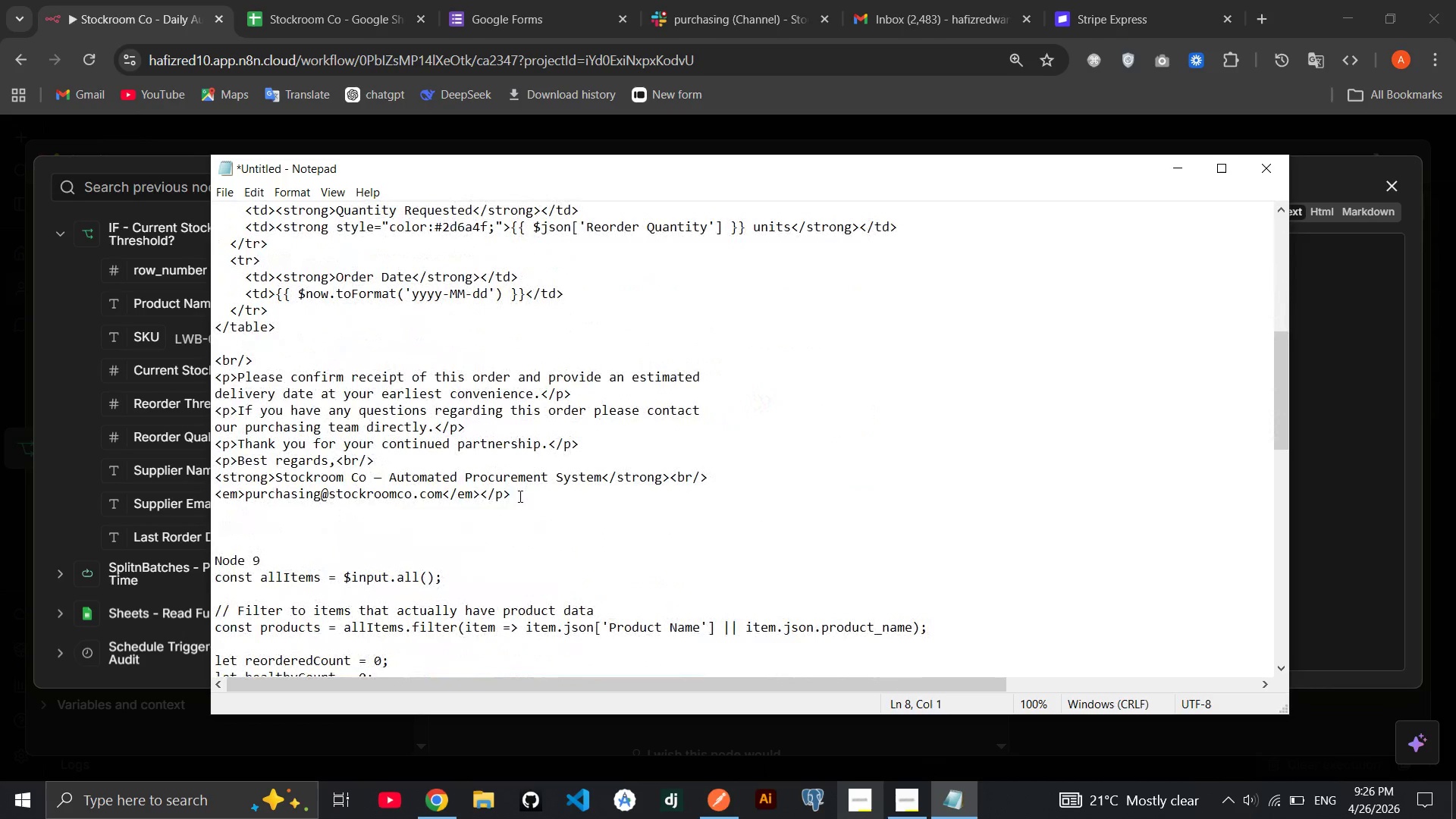 
left_click_drag(start_coordinate=[522, 495], to_coordinate=[178, 221])
 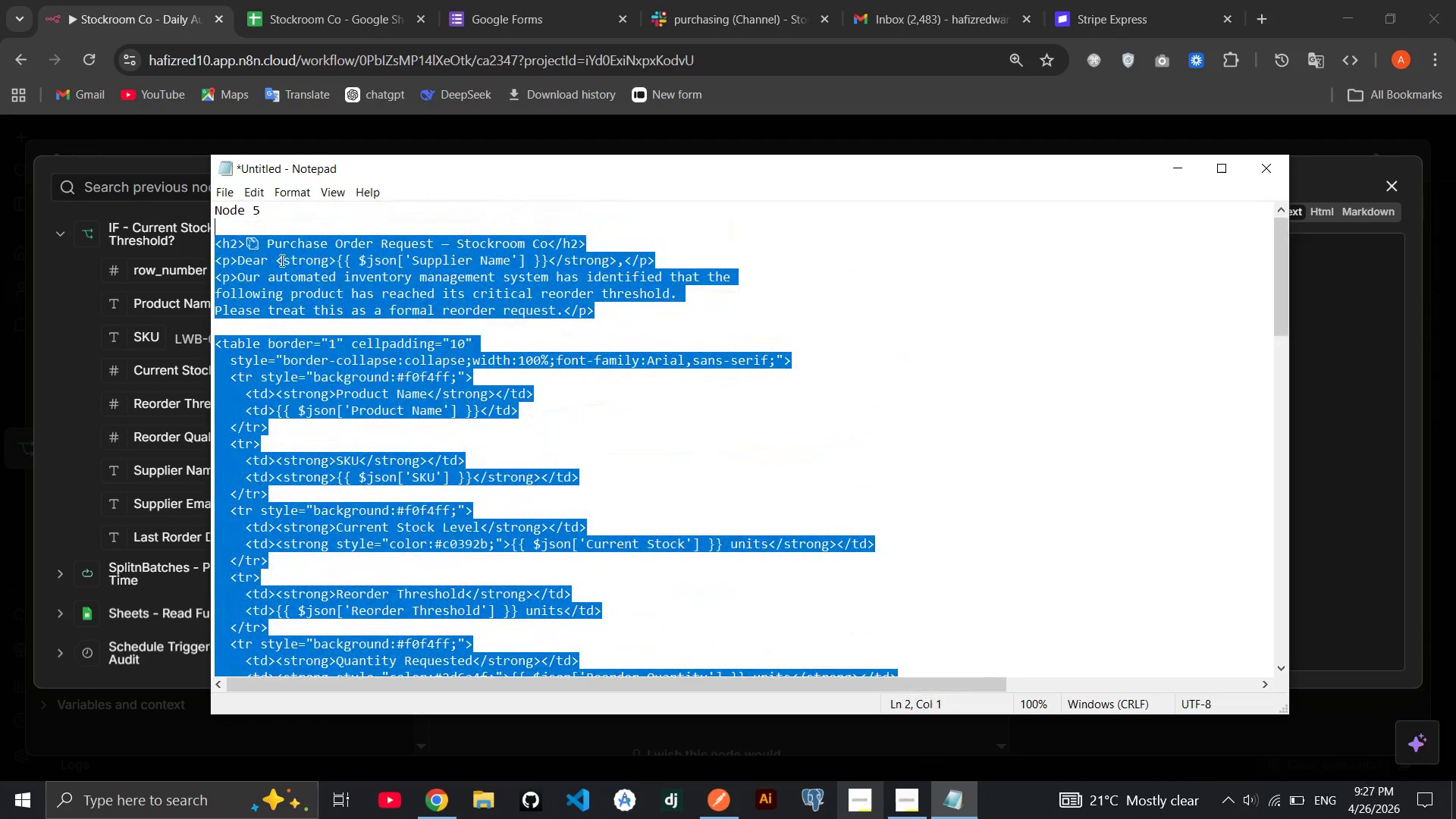 
right_click([281, 260])
 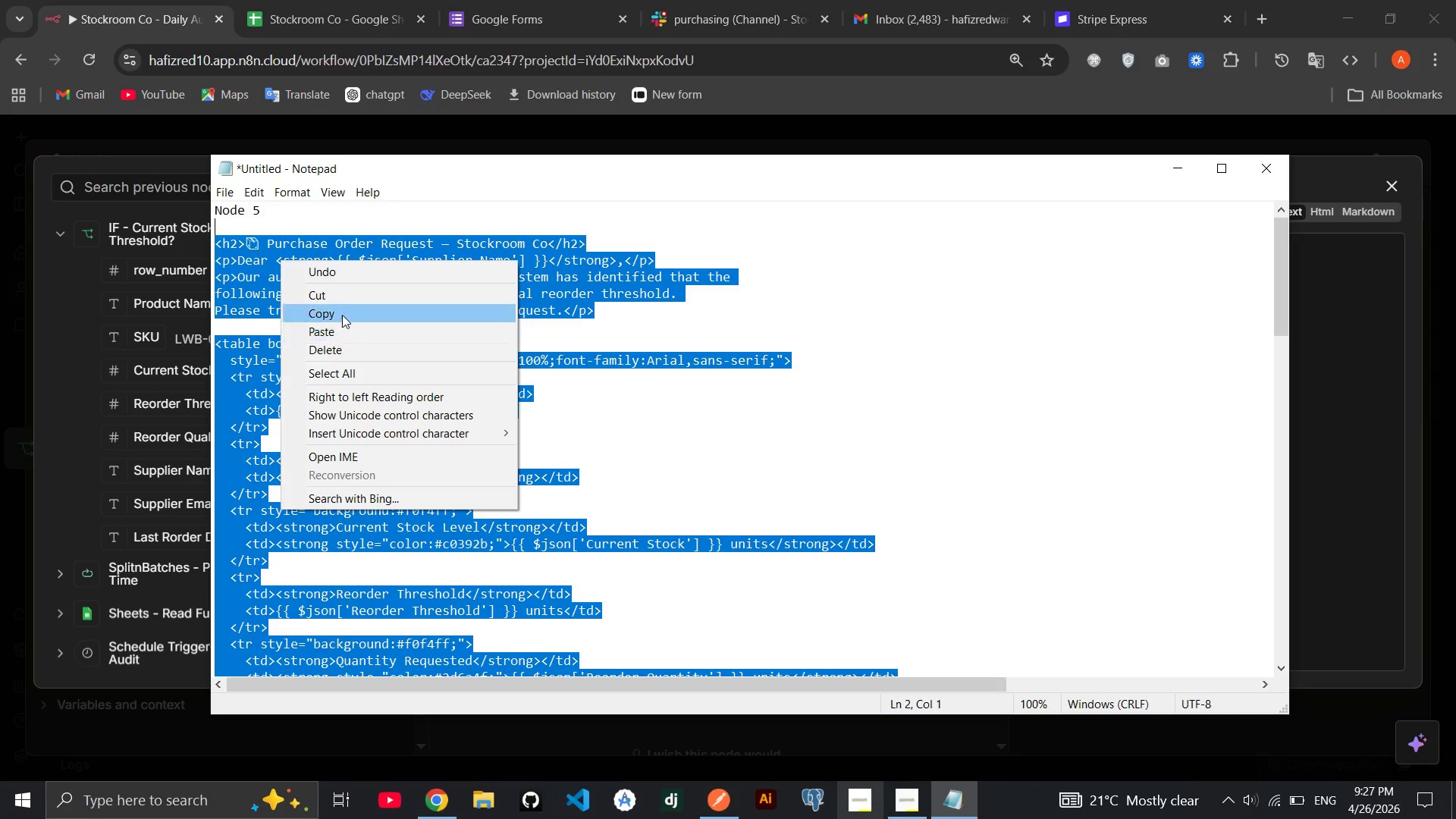 
left_click([344, 312])
 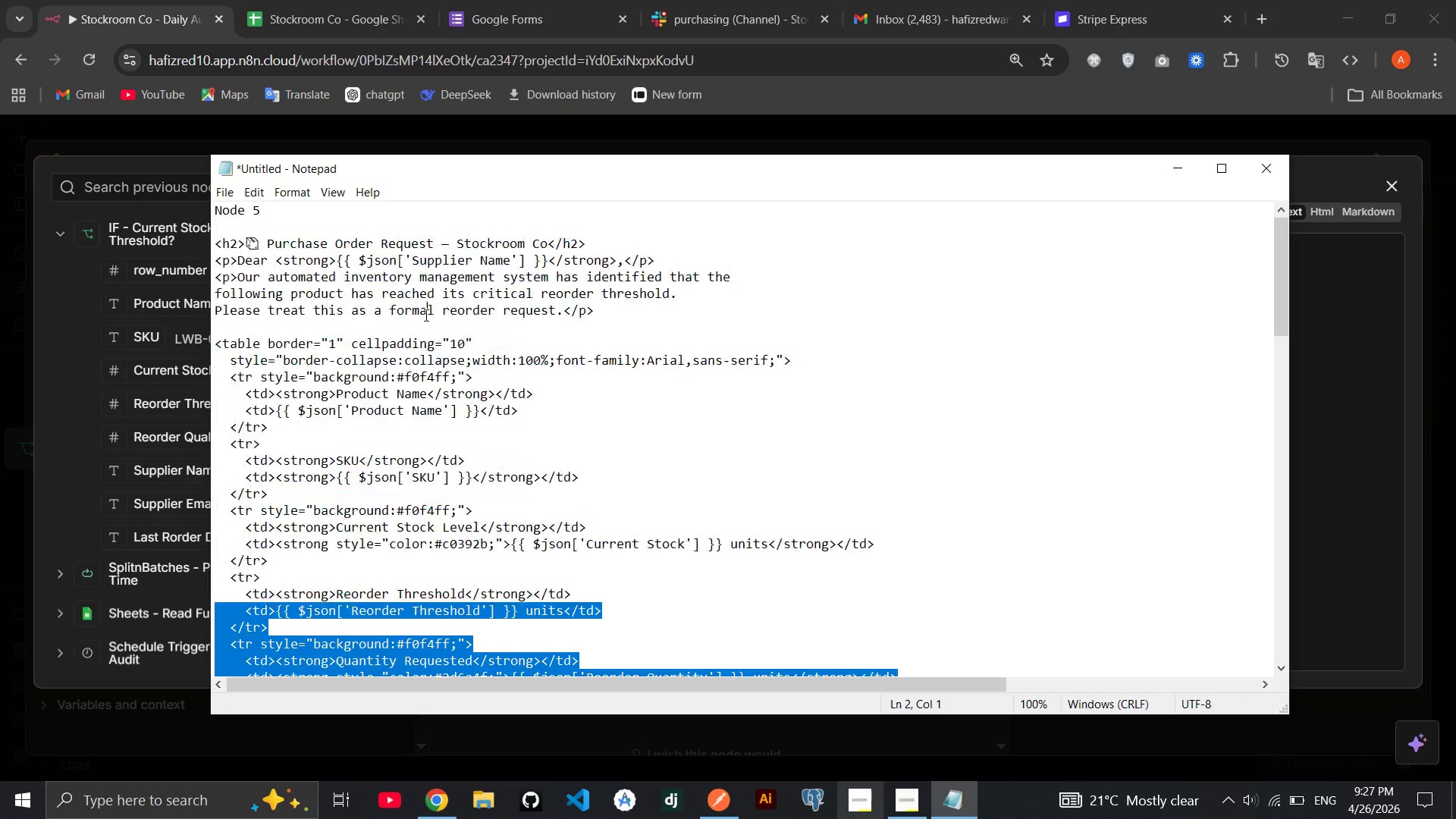 
left_click([425, 315])
 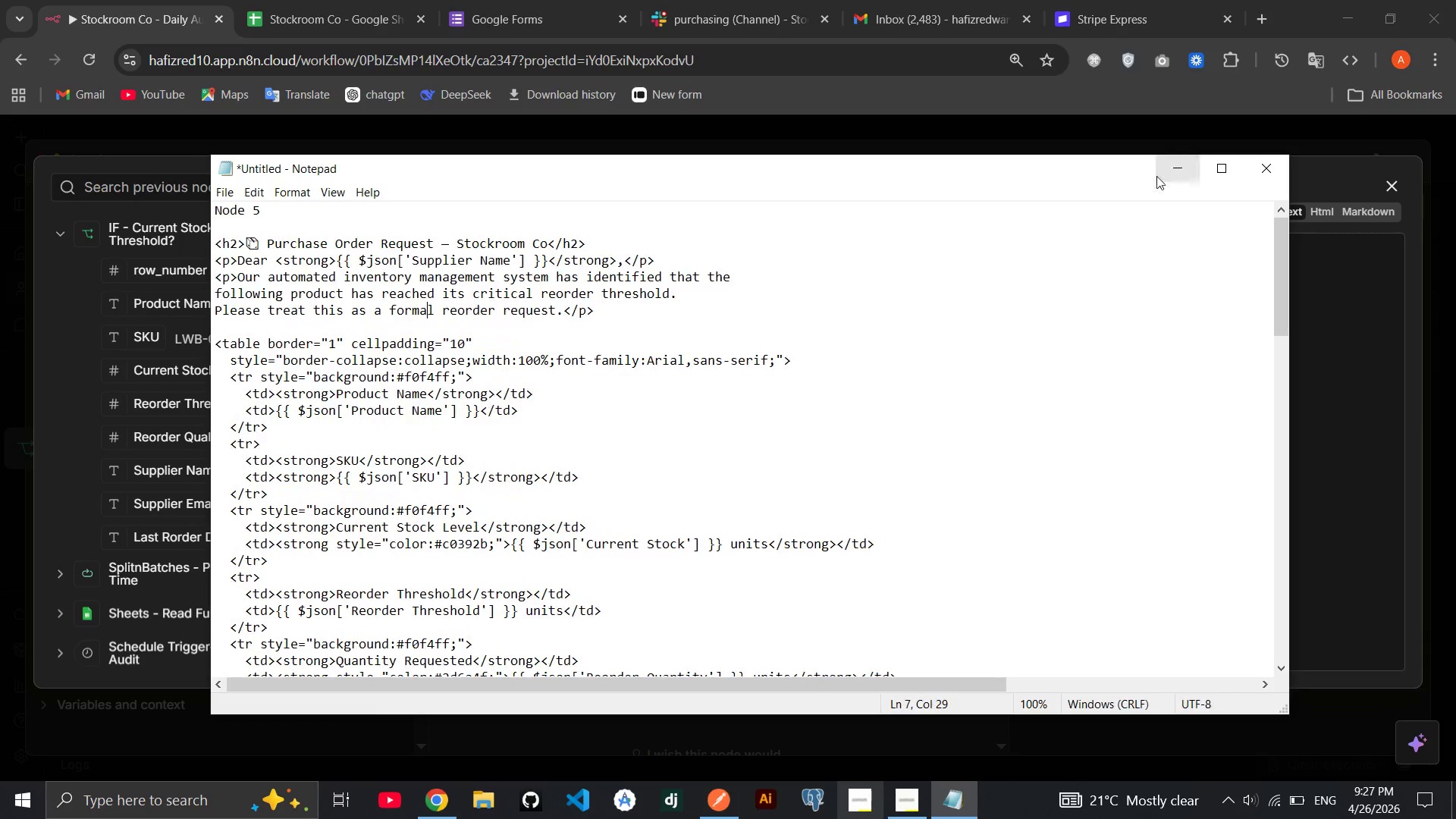 
left_click([1156, 176])
 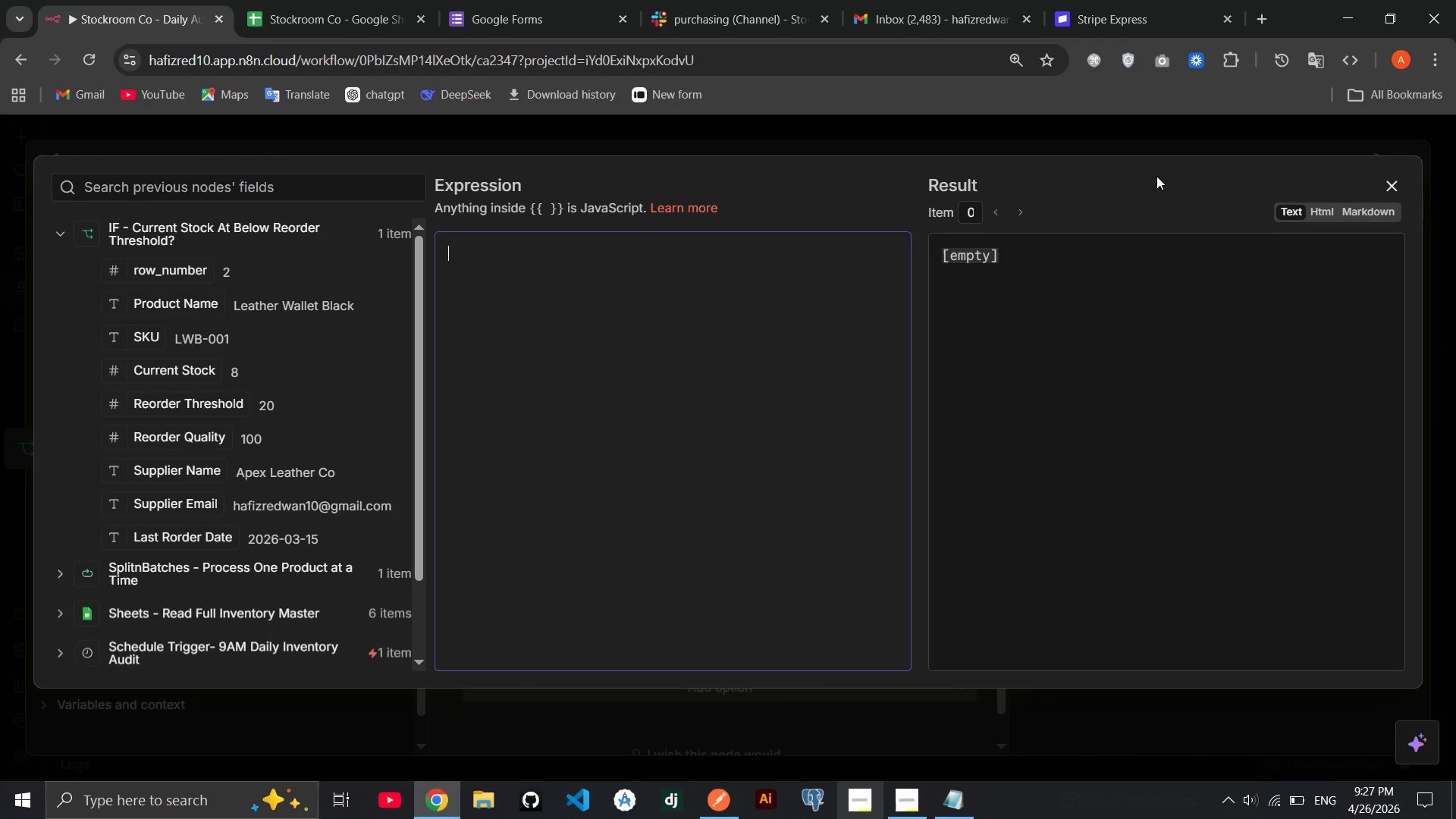 
wait(5.75)
 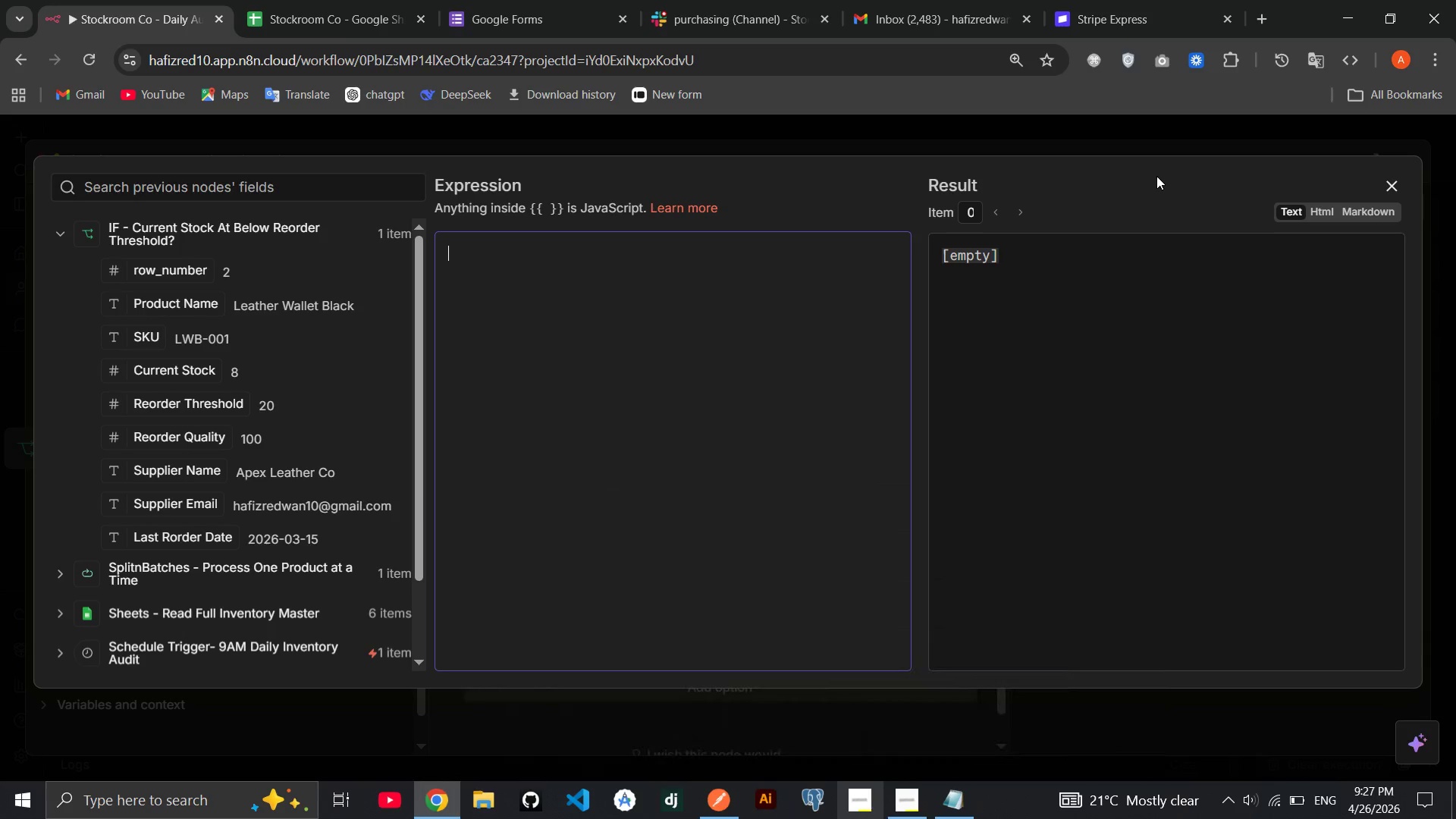 
left_click([720, 282])
 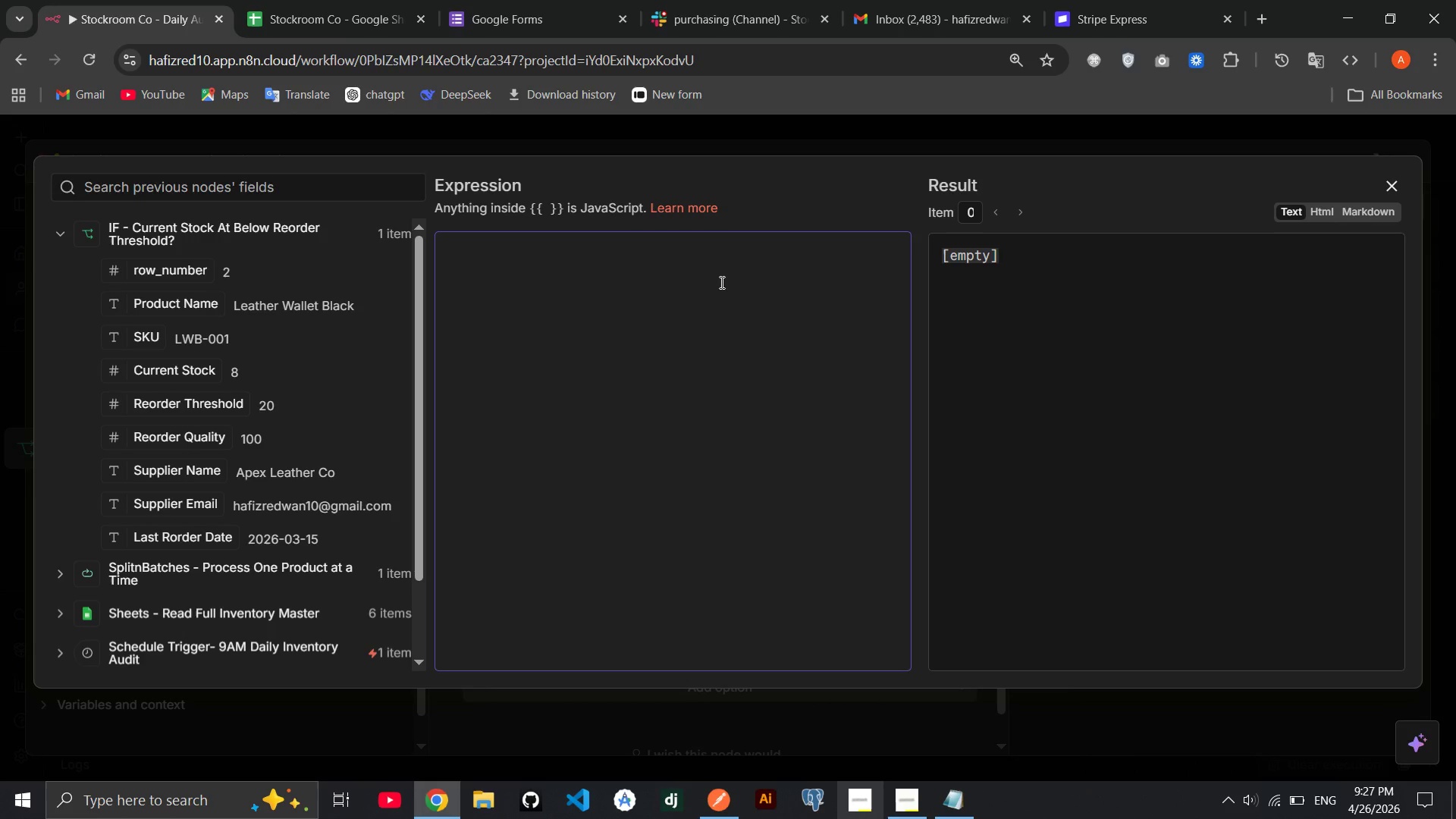 
key(Control+V)
 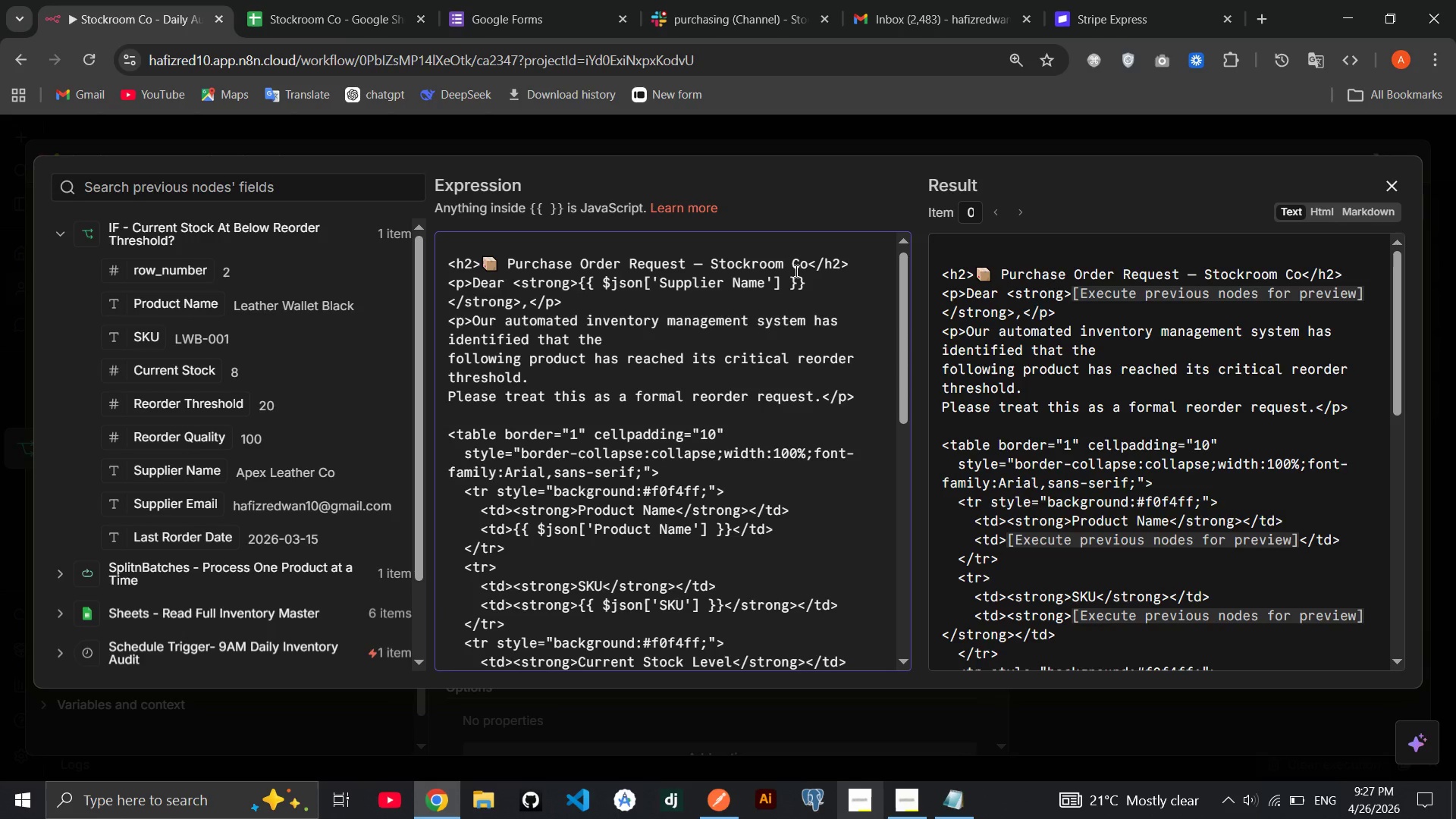 
wait(7.91)
 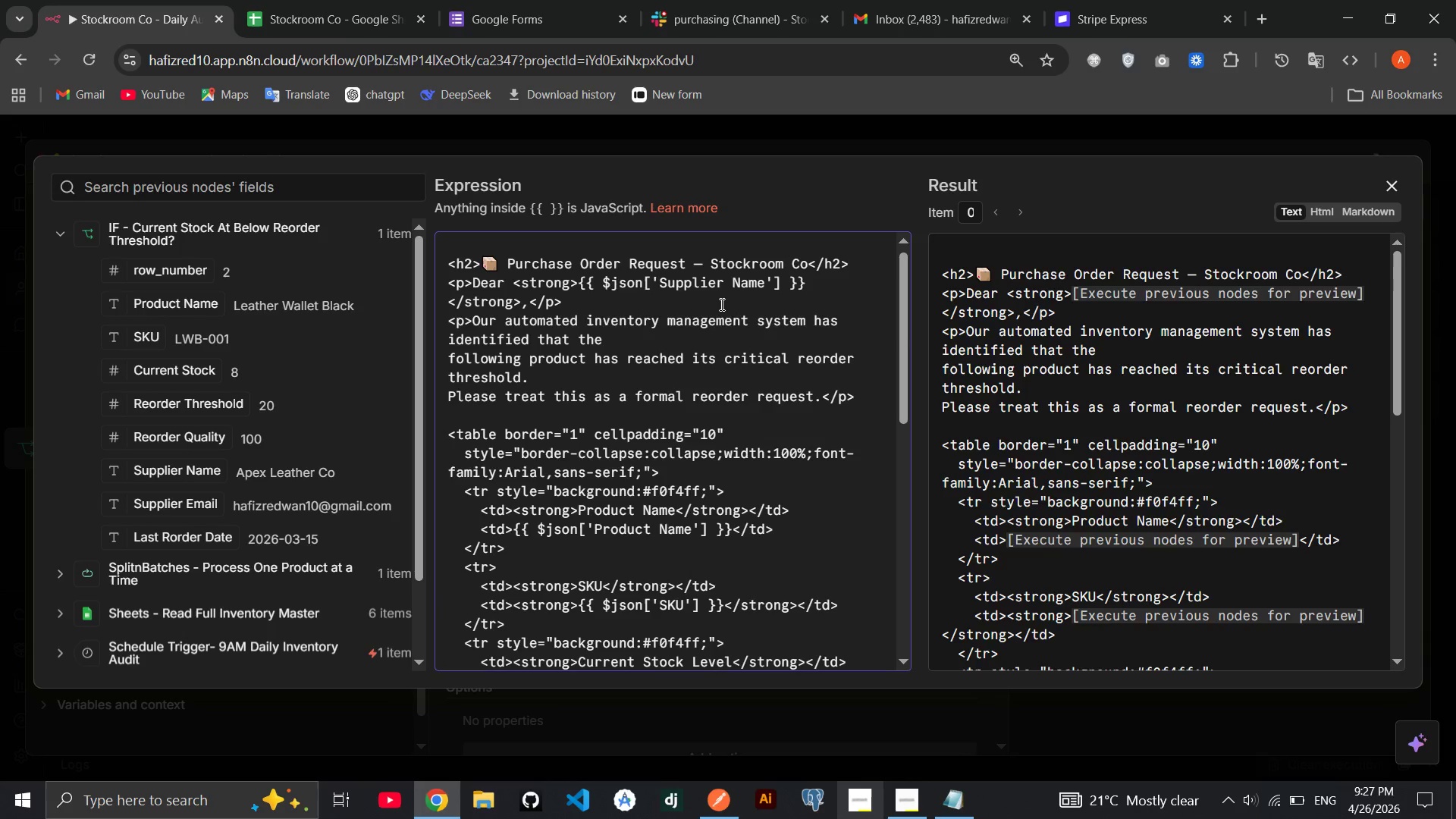 
left_click_drag(start_coordinate=[816, 285], to_coordinate=[587, 280])
 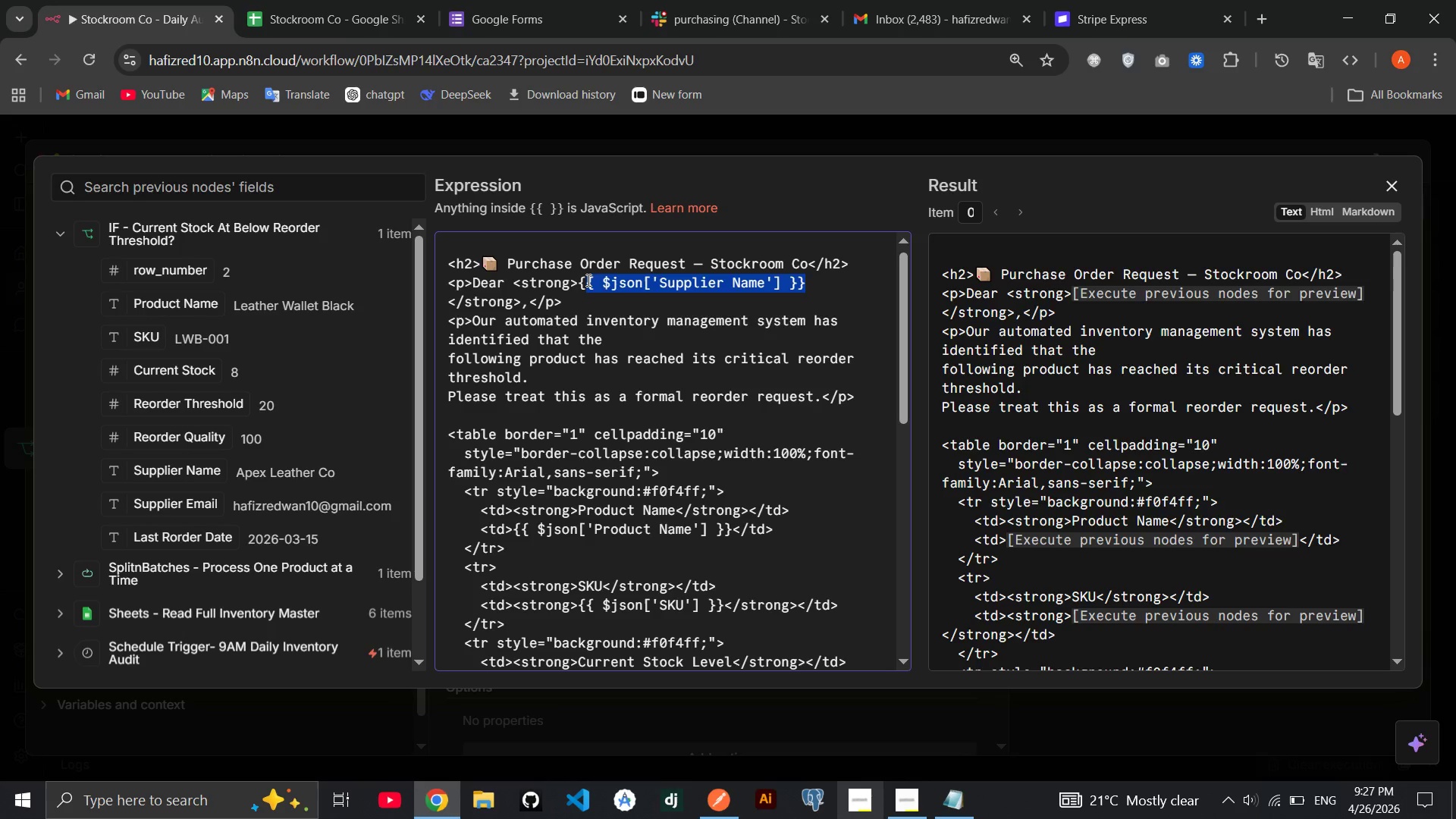 
wait(14.27)
 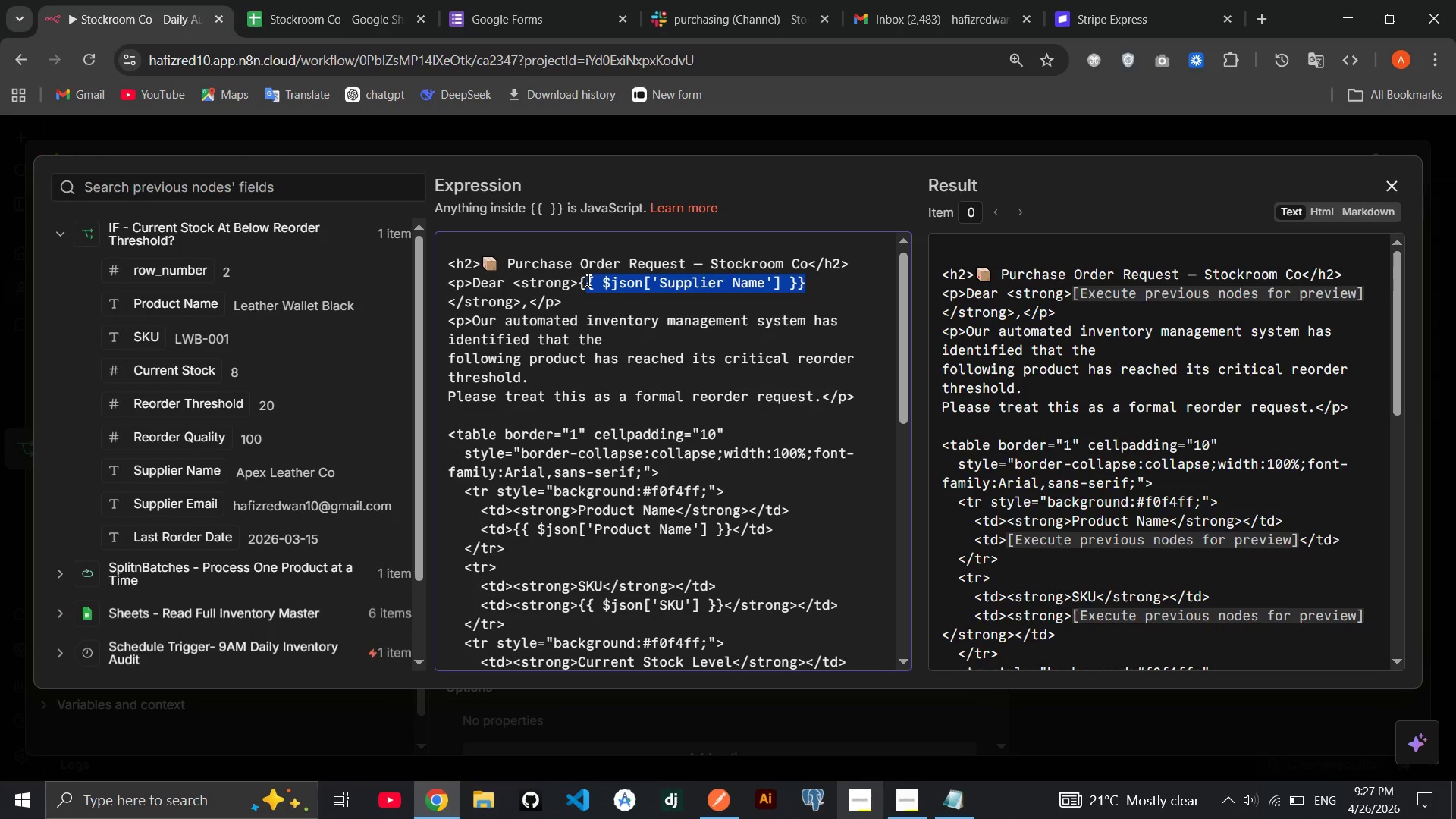 
left_click([760, 274])
 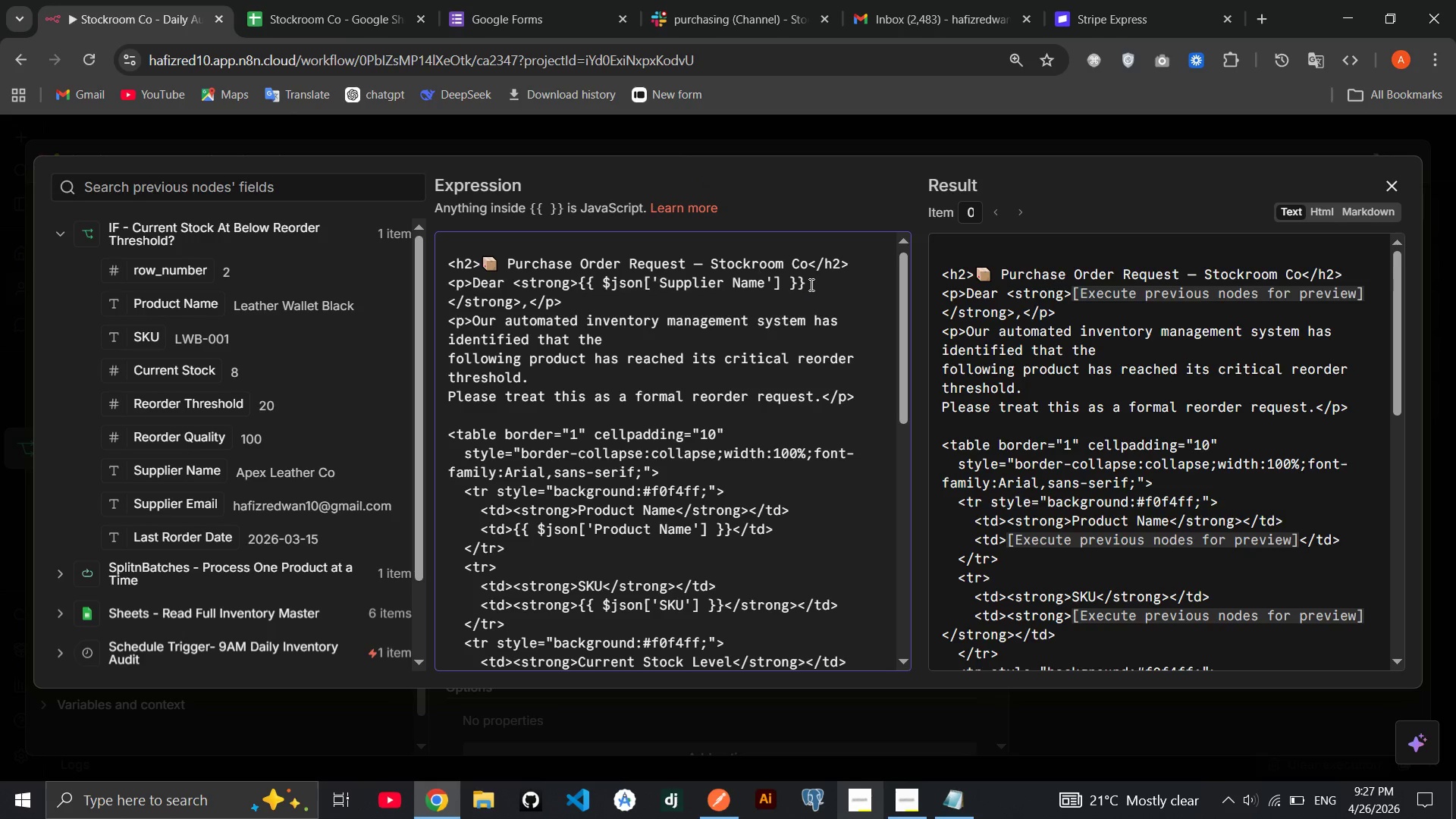 
left_click_drag(start_coordinate=[810, 284], to_coordinate=[582, 279])
 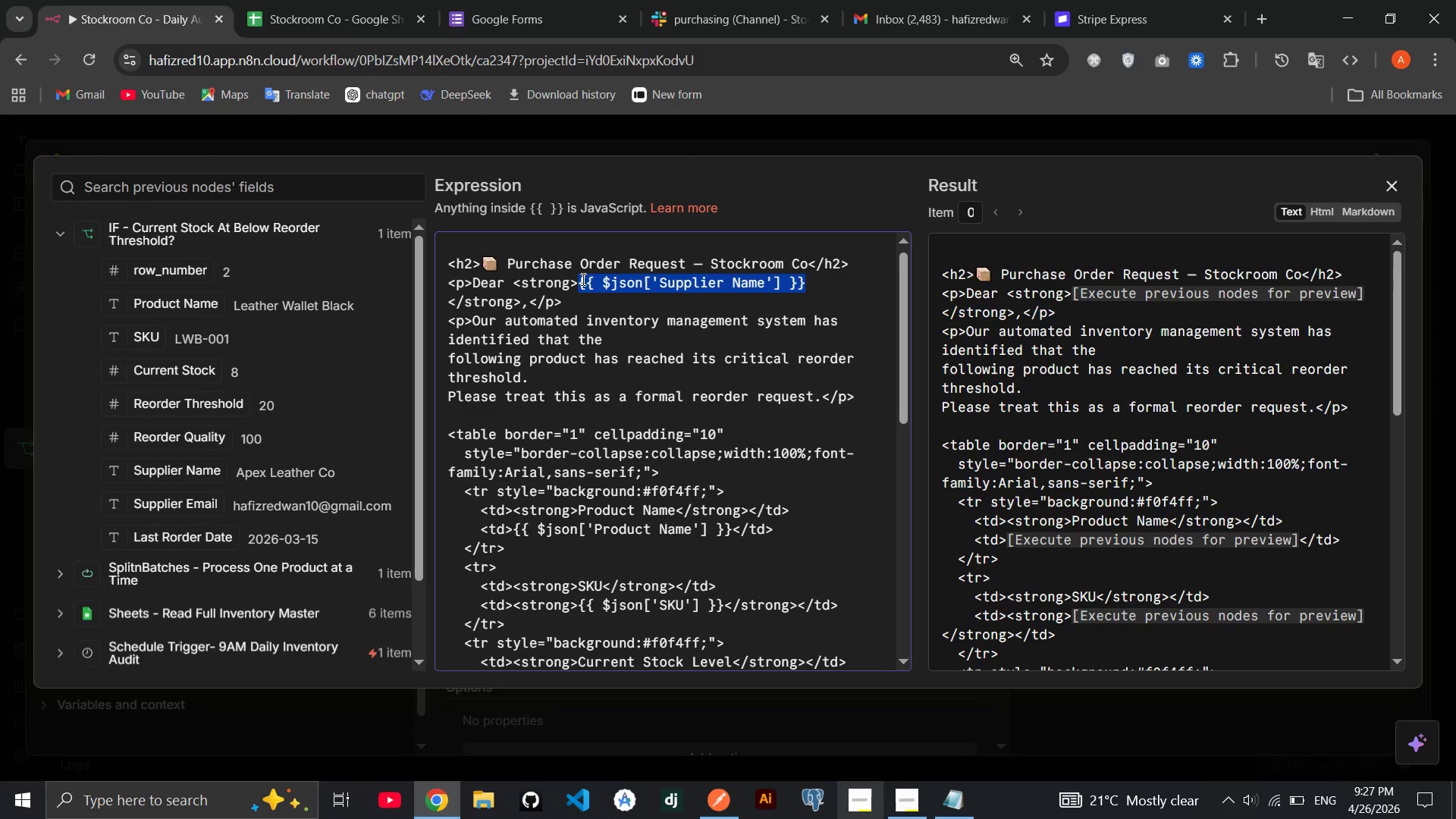 
wait(11.52)
 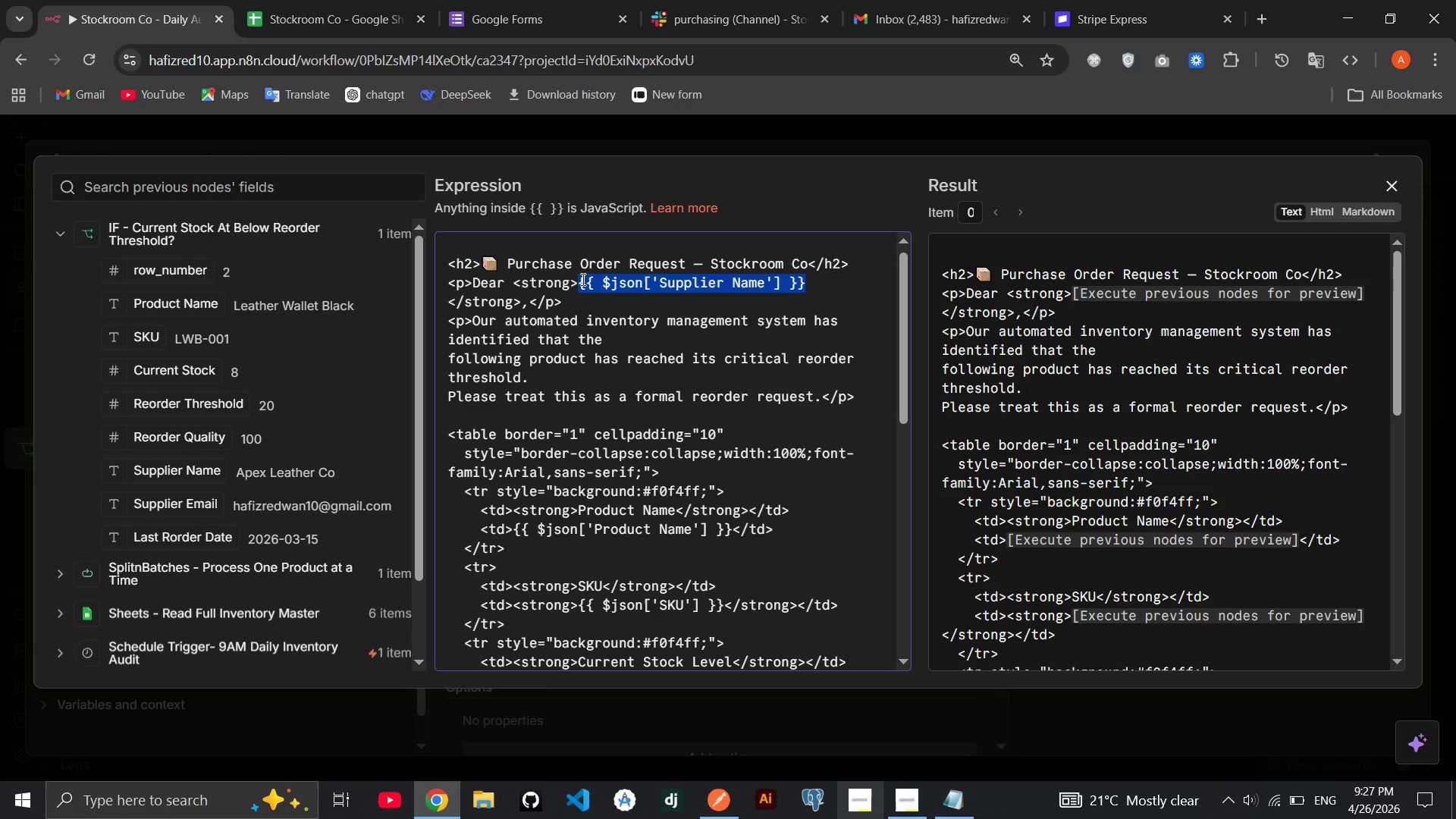 
key(Backspace)
 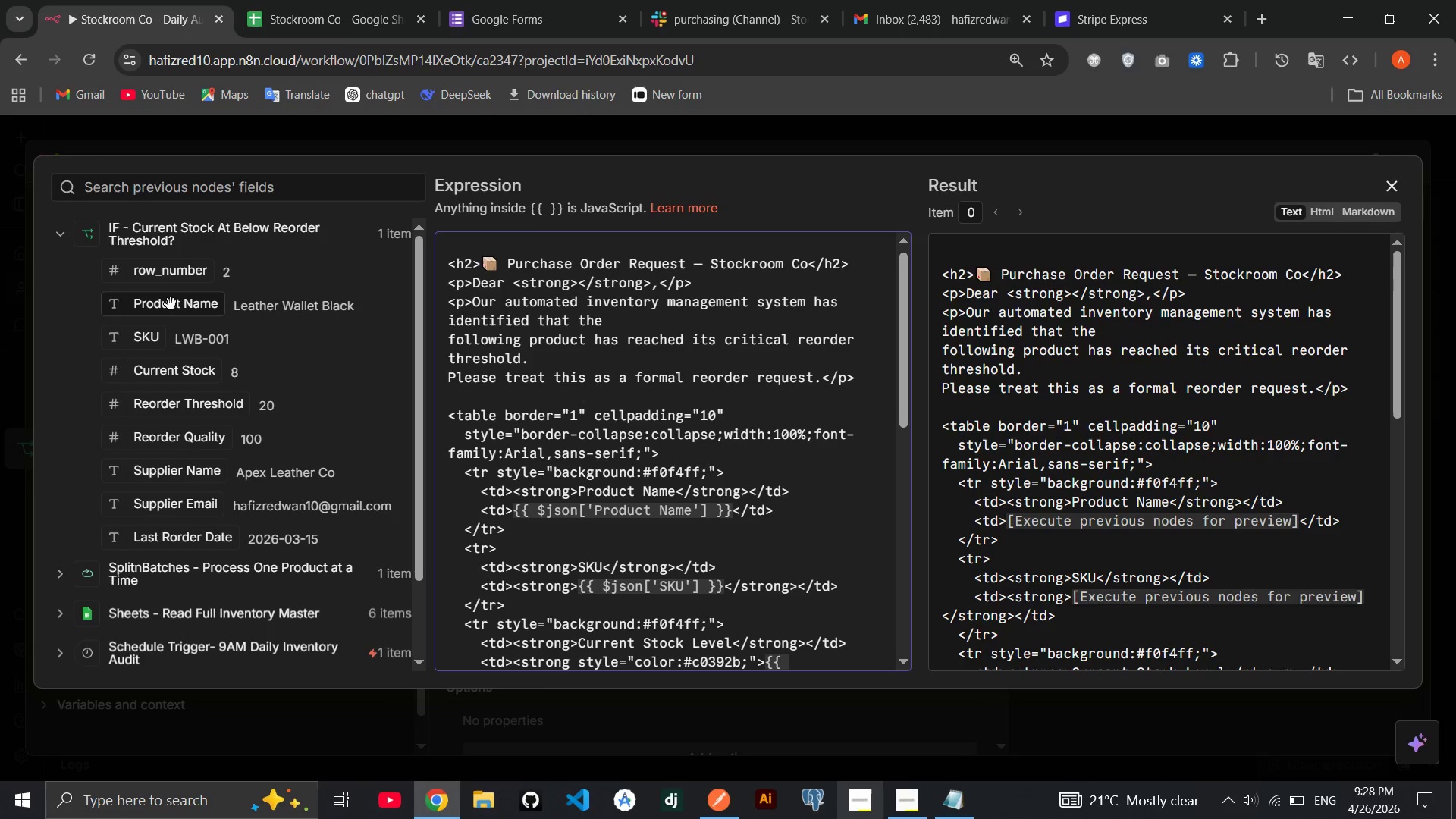 
wait(17.38)
 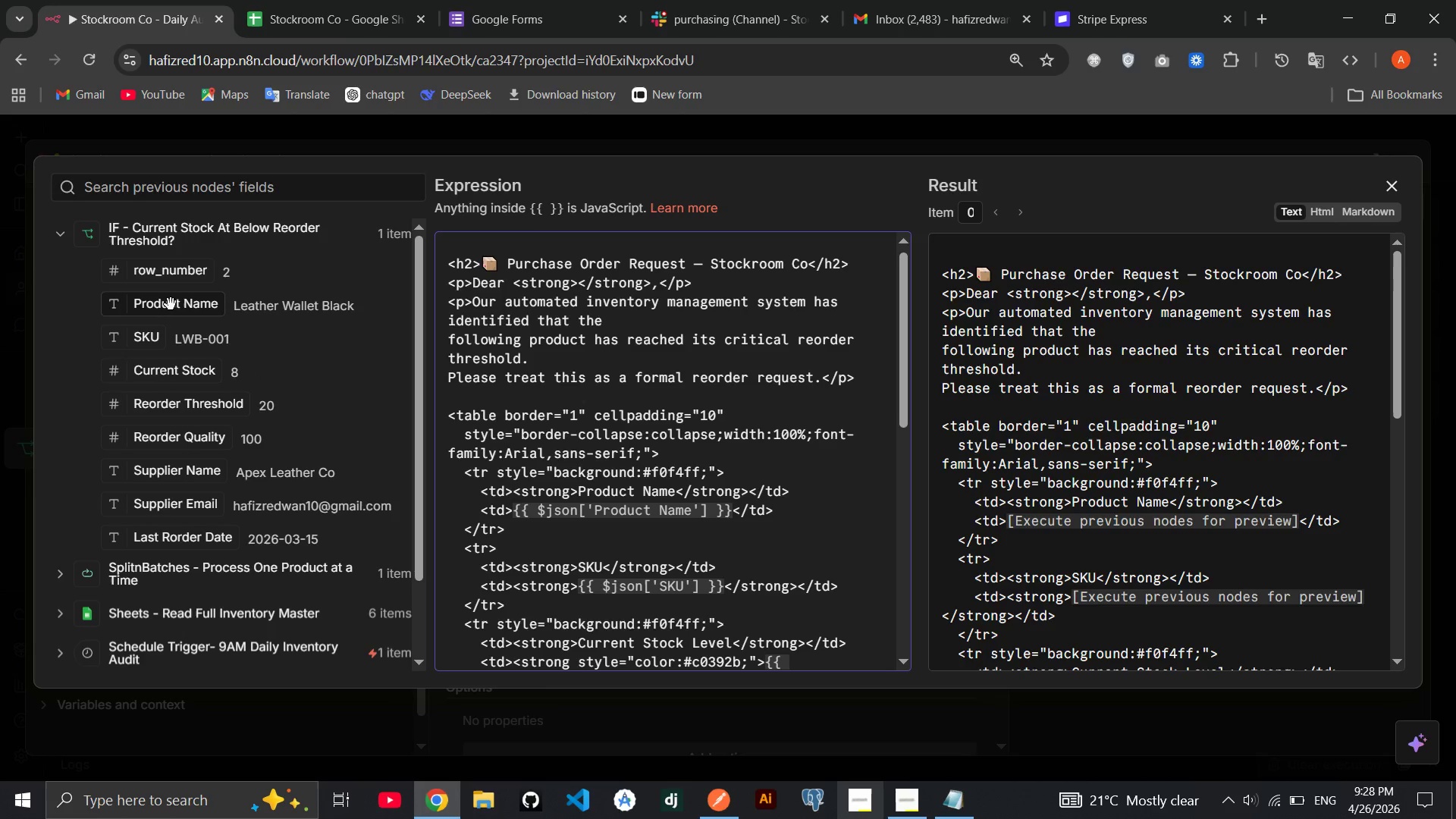 
left_click_drag(start_coordinate=[184, 472], to_coordinate=[581, 287])
 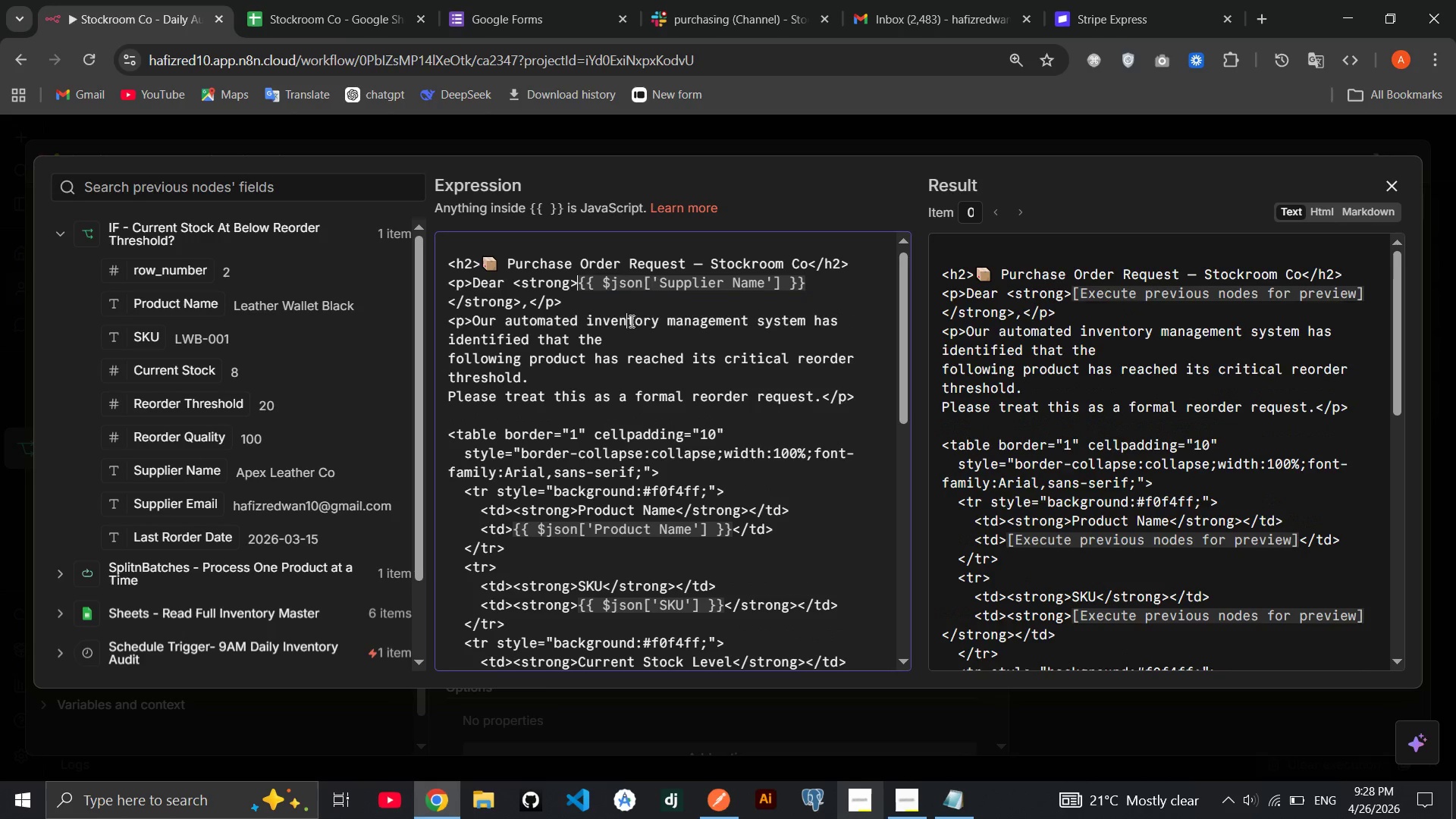 
left_click([630, 321])
 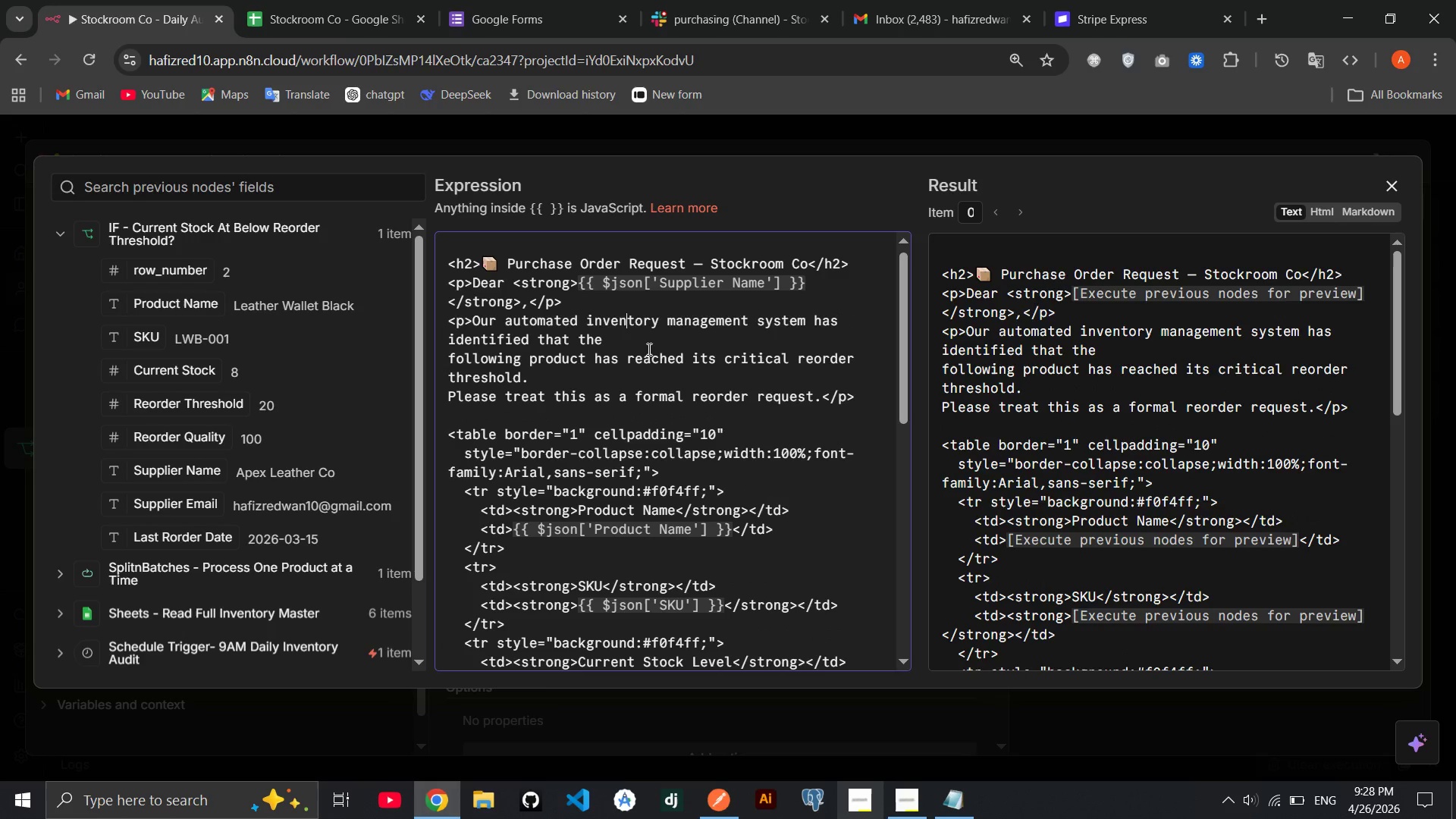 
wait(9.22)
 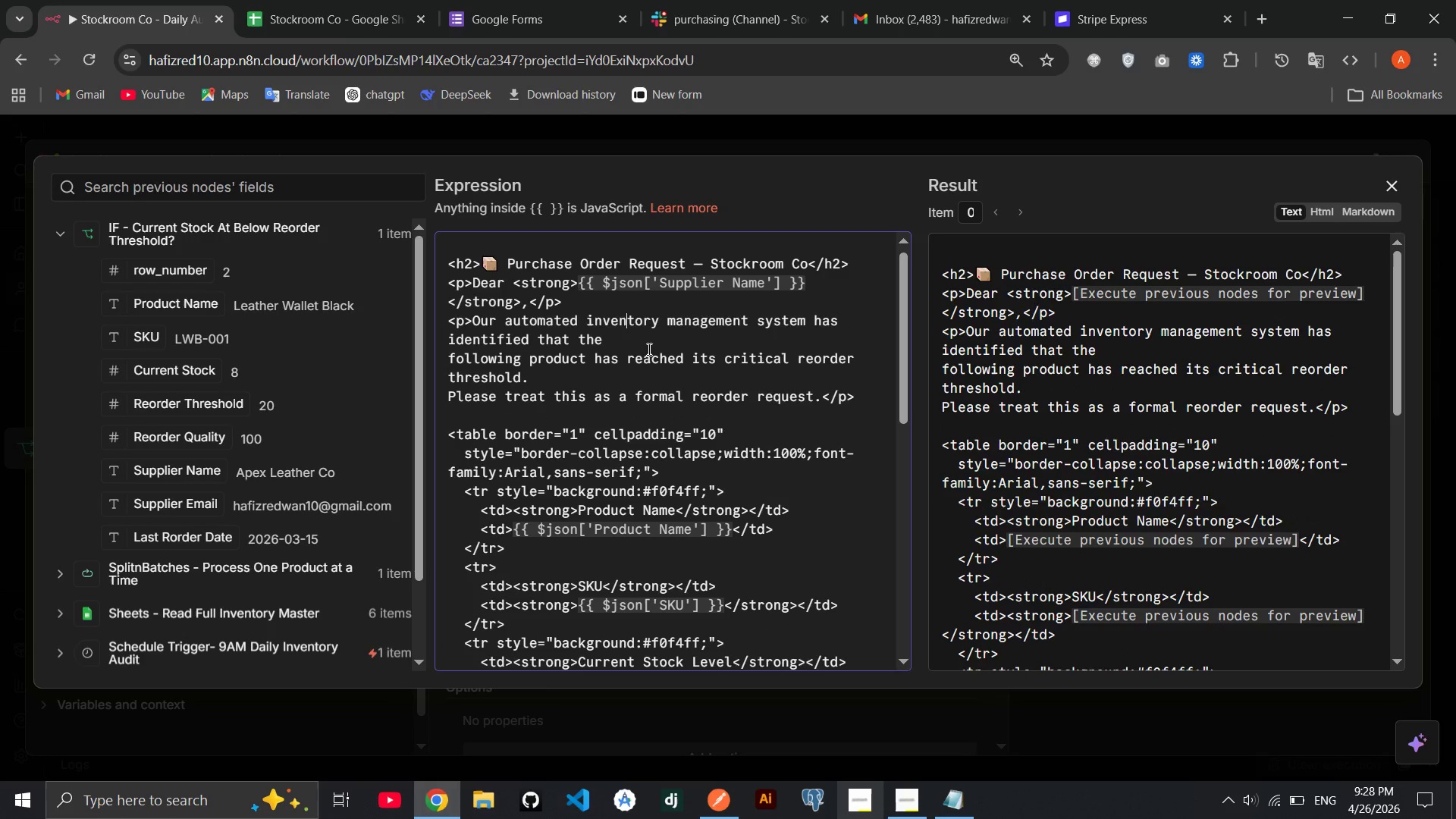 
left_click([734, 524])
 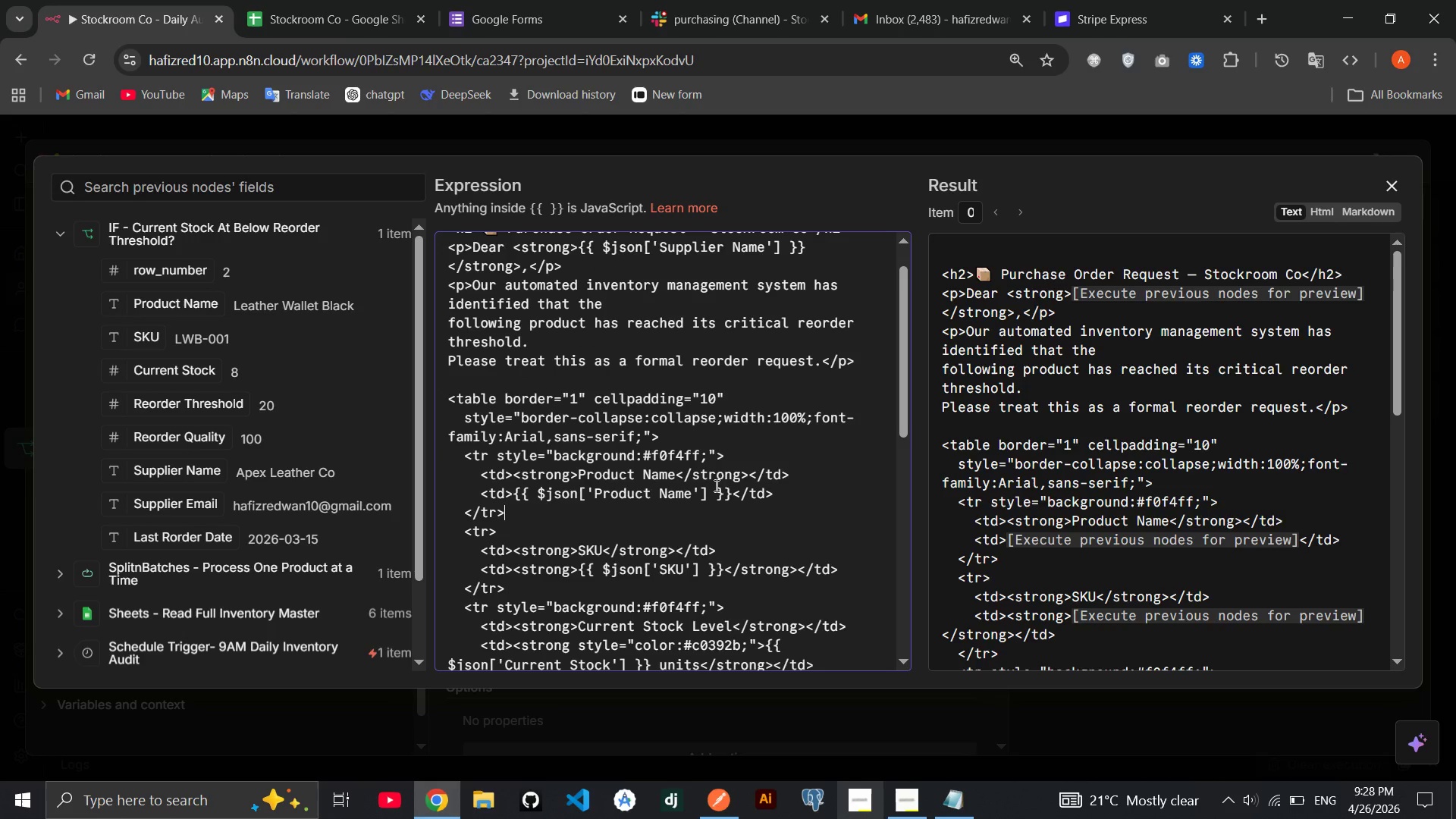 
wait(5.56)
 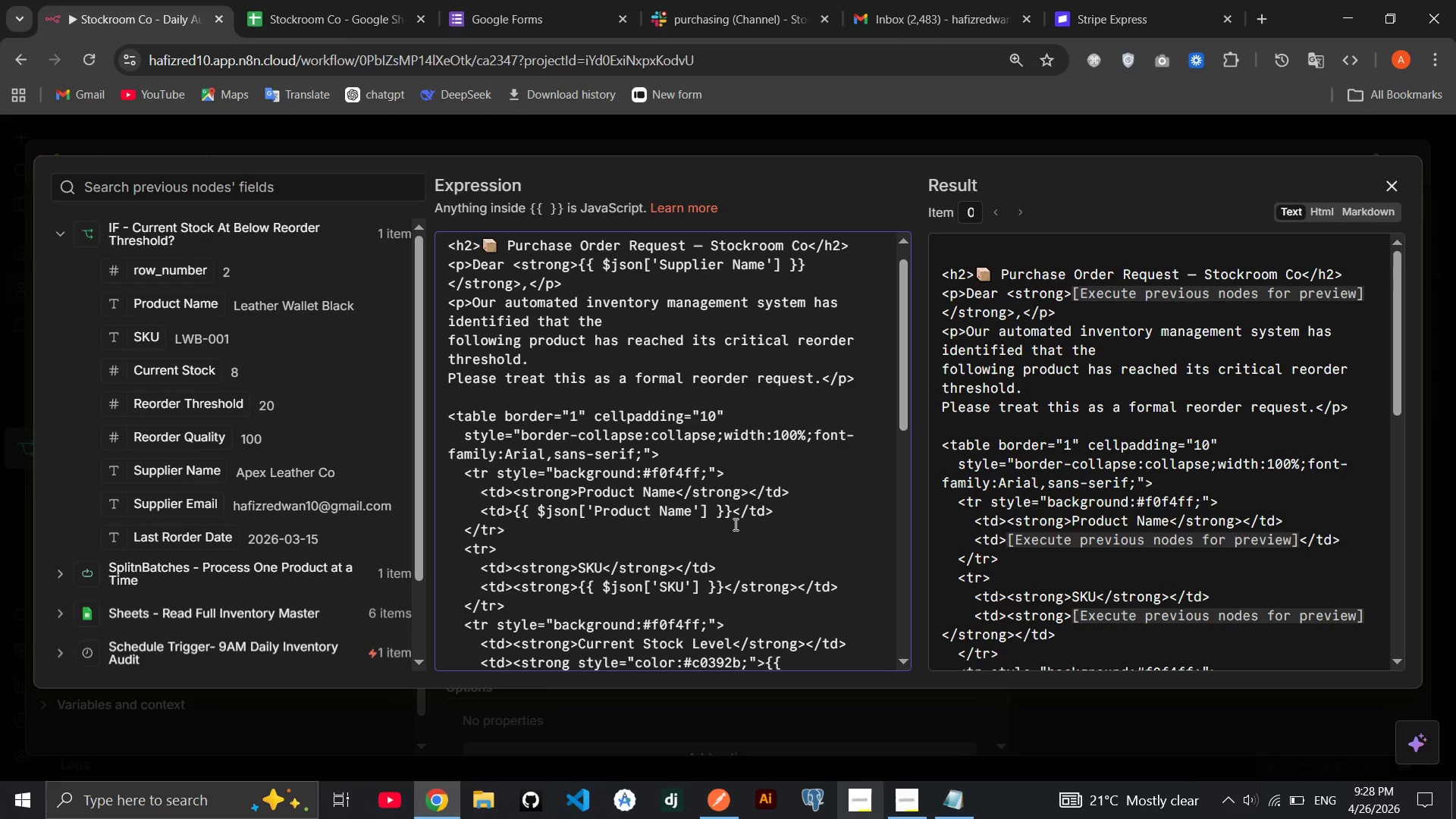 
left_click_drag(start_coordinate=[735, 491], to_coordinate=[513, 497])
 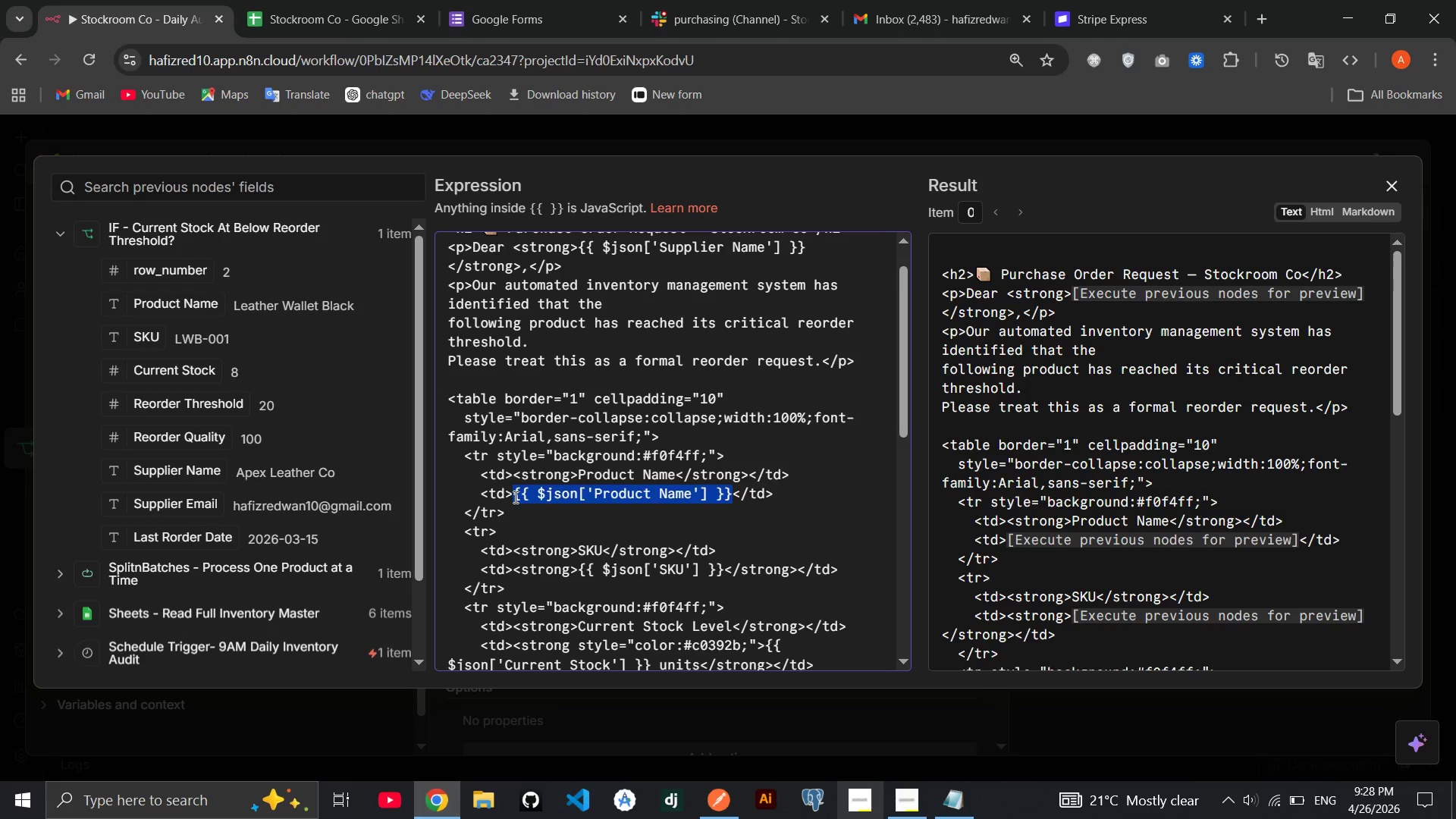 
key(Backspace)
 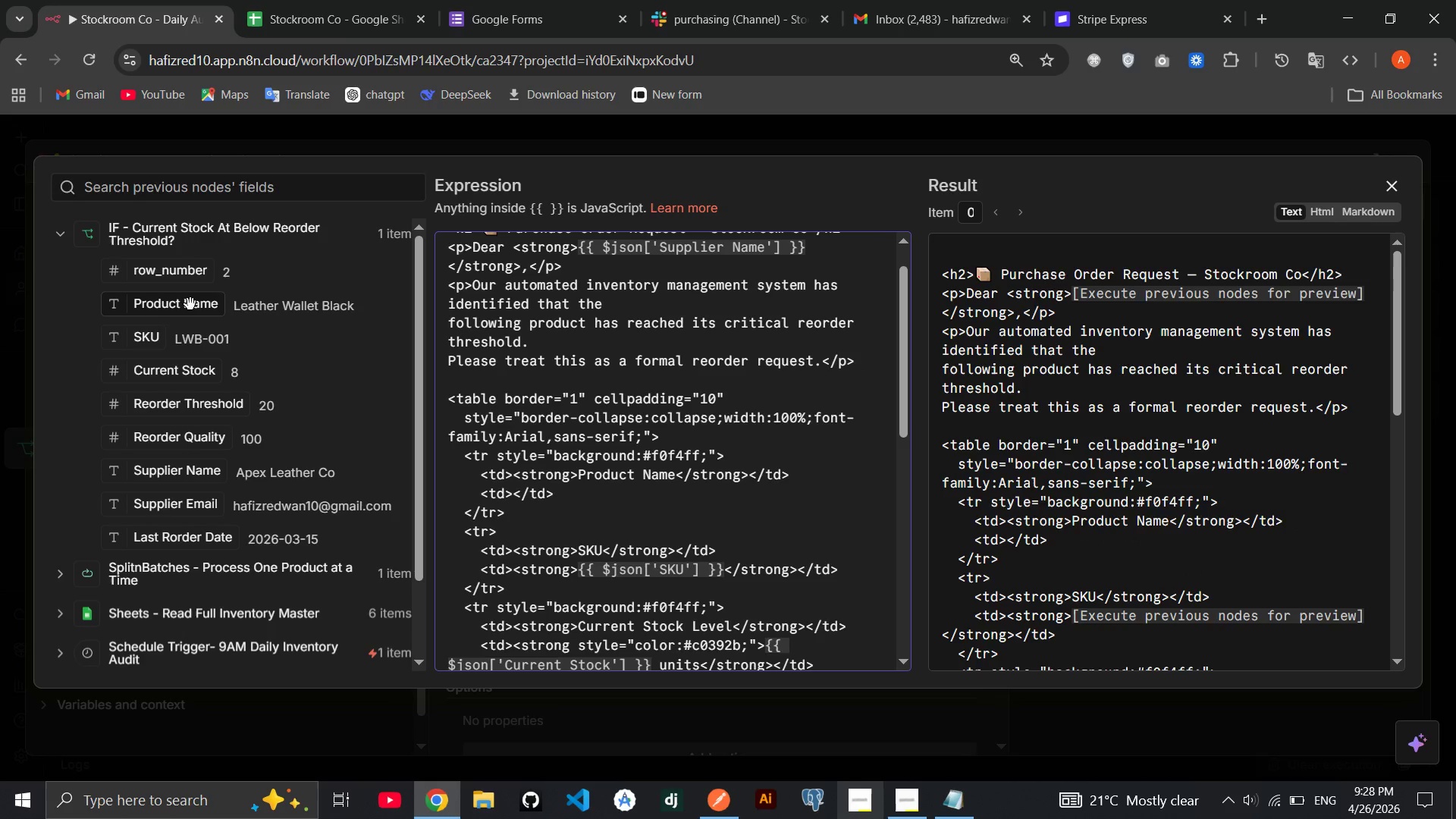 
left_click_drag(start_coordinate=[190, 306], to_coordinate=[512, 494])
 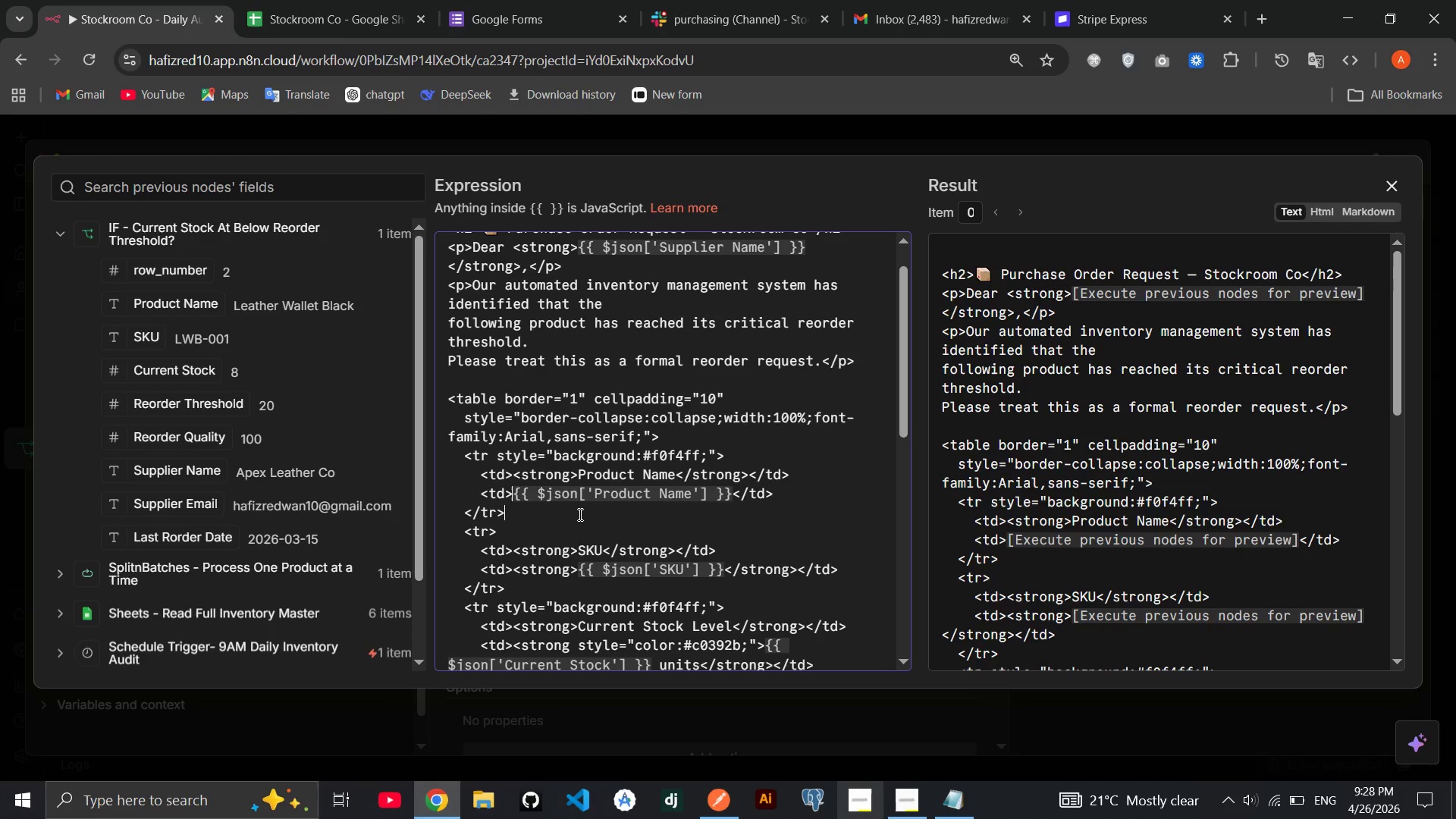 
left_click([579, 514])
 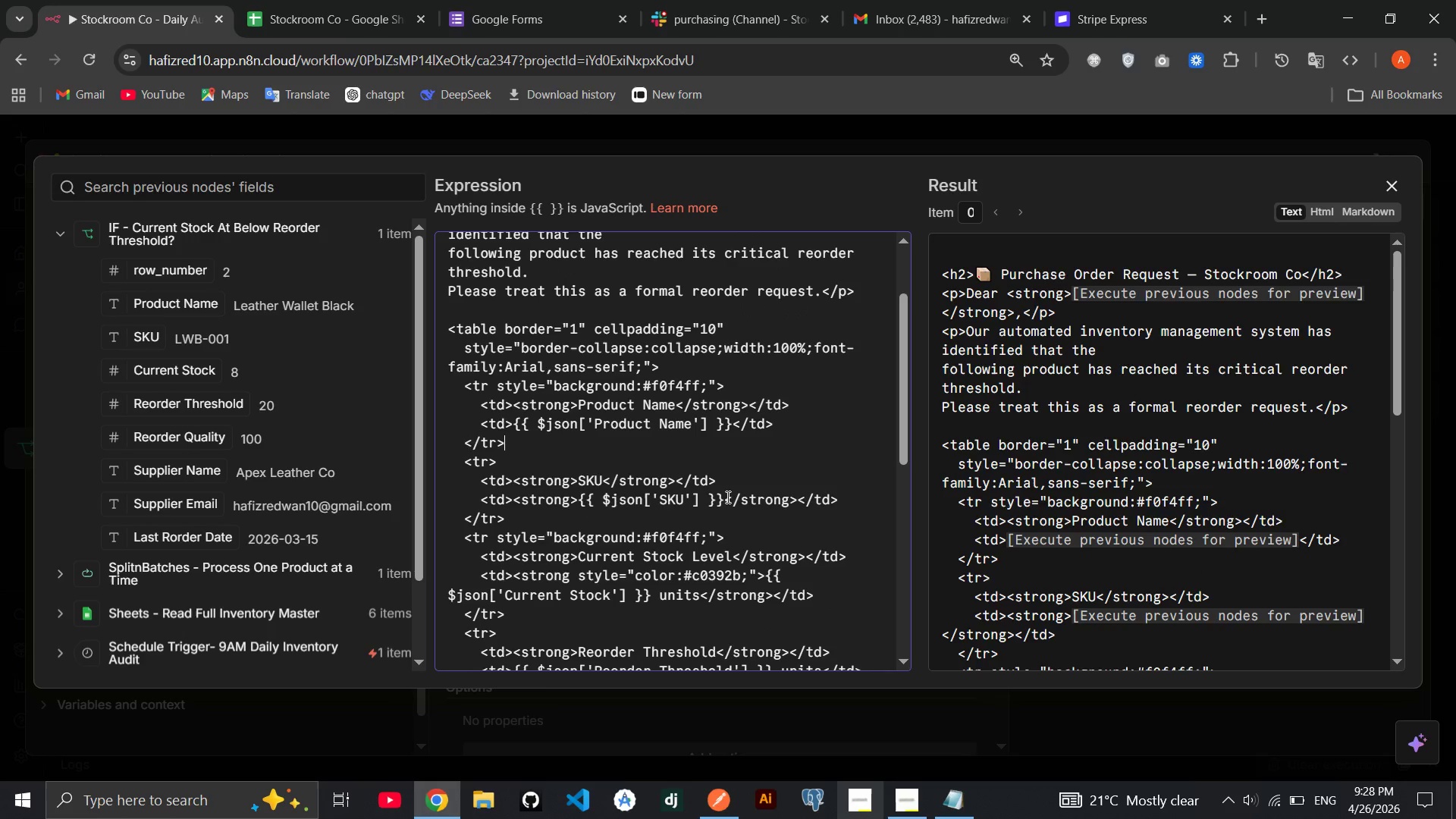 
left_click_drag(start_coordinate=[725, 497], to_coordinate=[582, 493])
 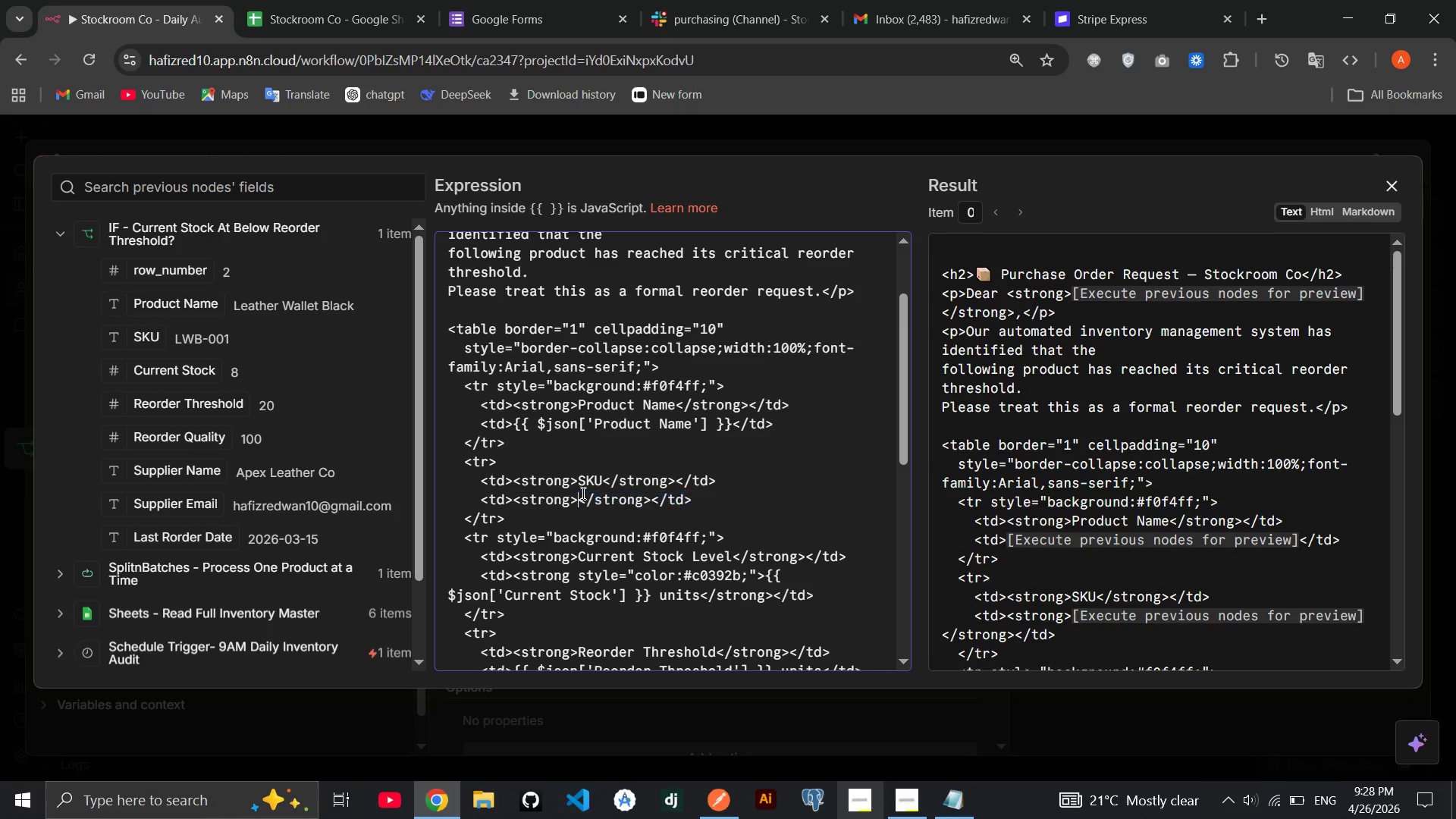 
key(Backspace)
 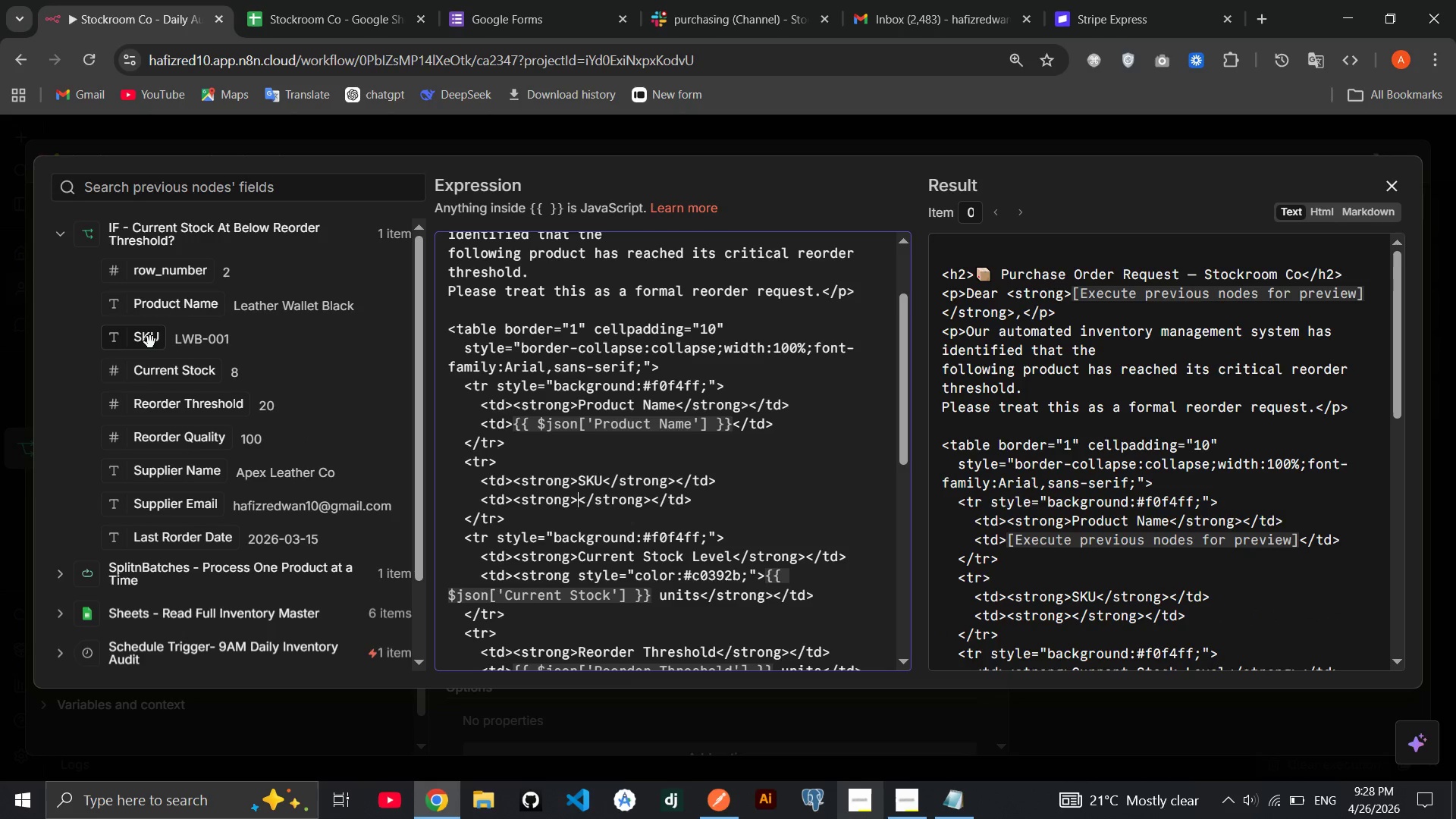 
left_click_drag(start_coordinate=[149, 342], to_coordinate=[579, 506])
 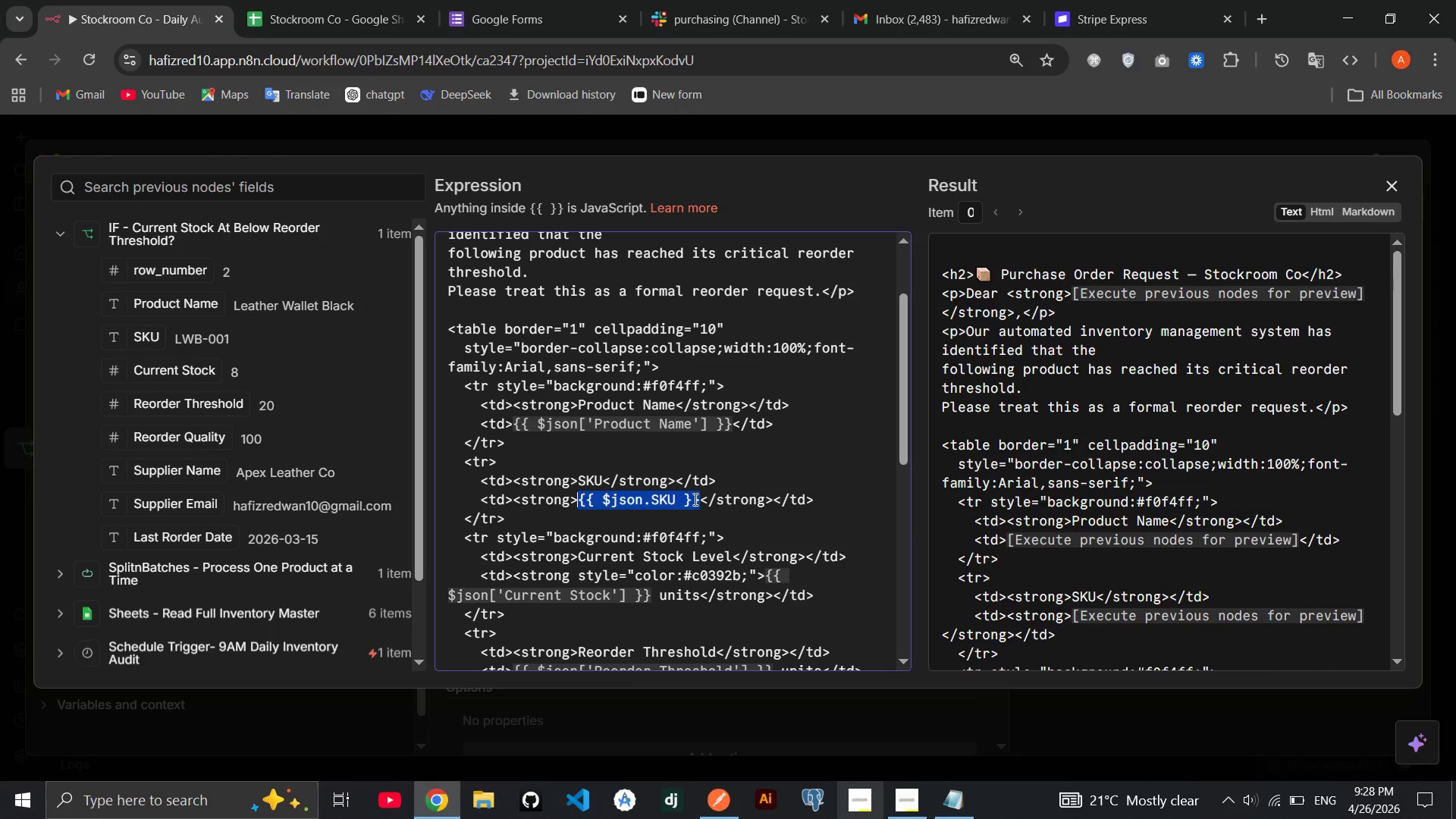 
left_click([694, 499])
 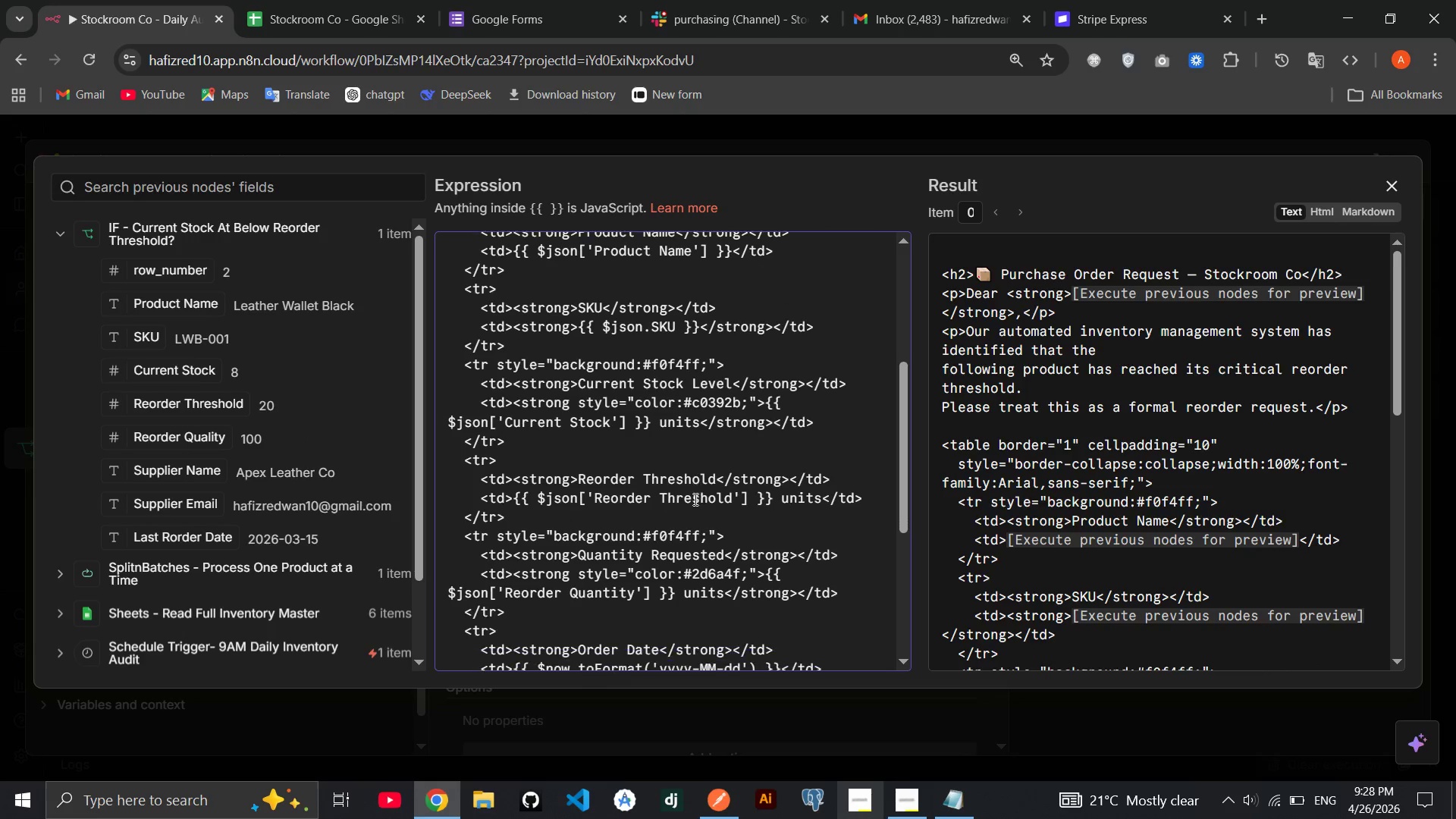 
left_click([694, 499])
 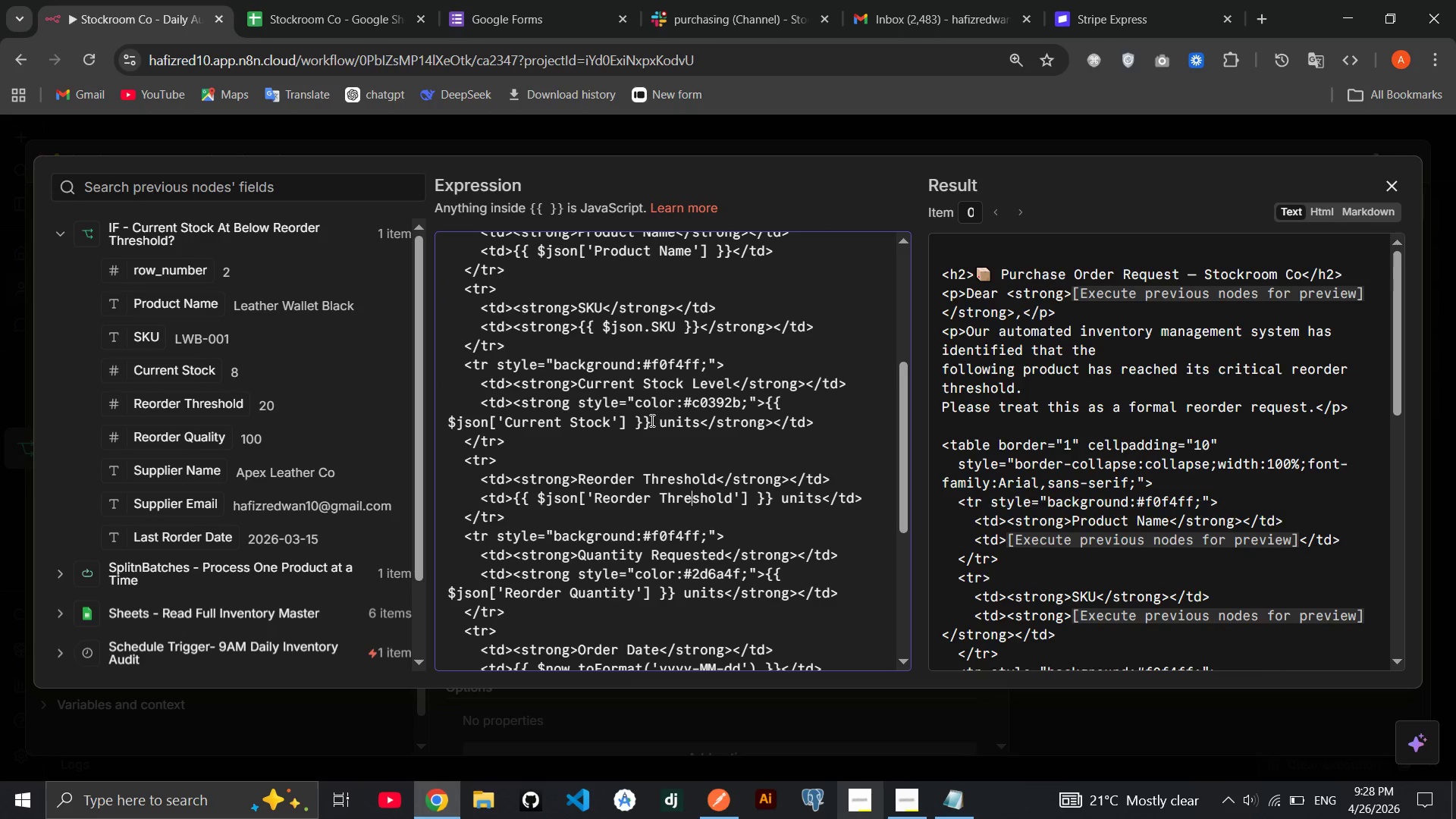 
left_click_drag(start_coordinate=[651, 420], to_coordinate=[764, 395])
 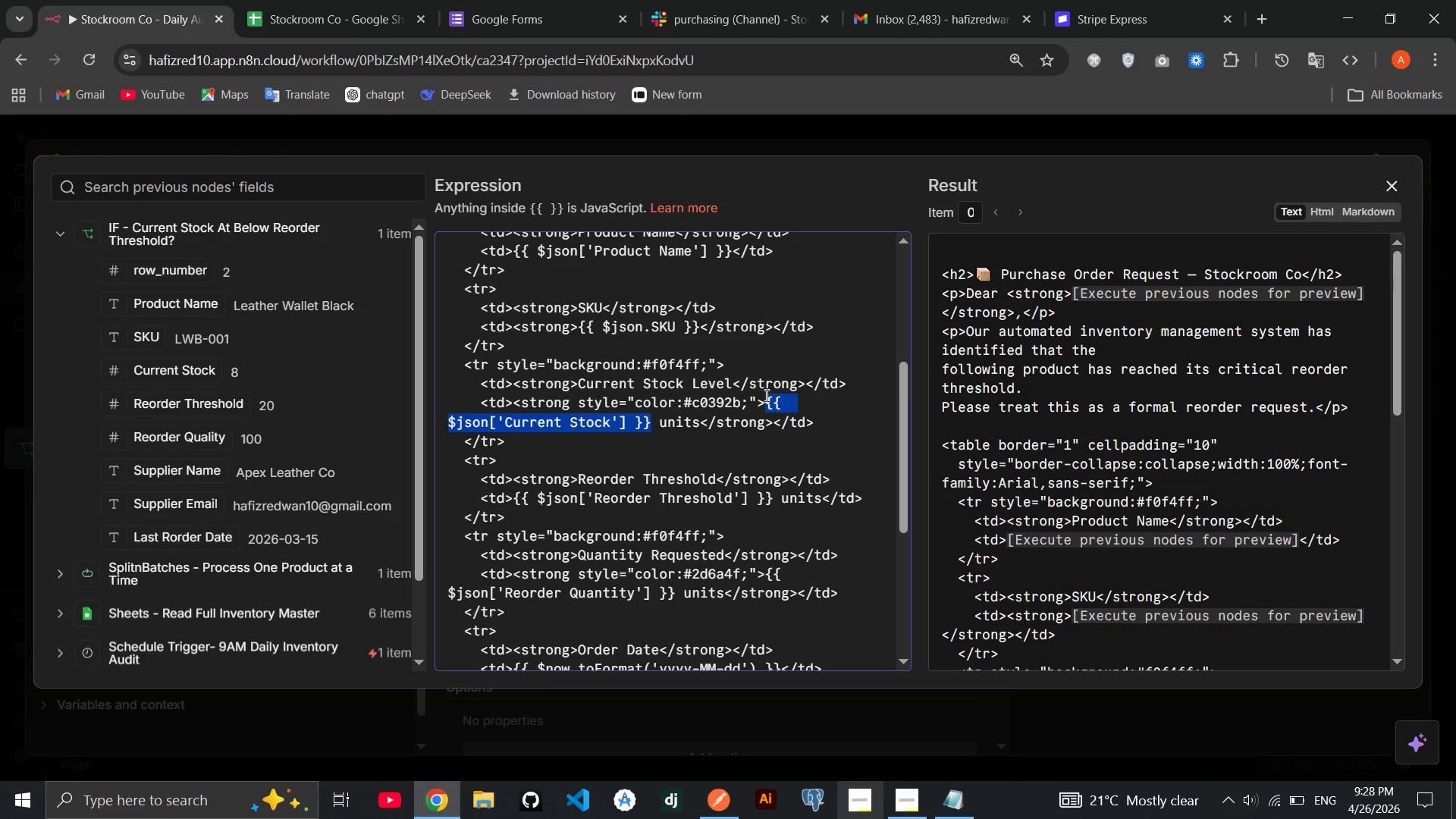 
key(Backspace)
 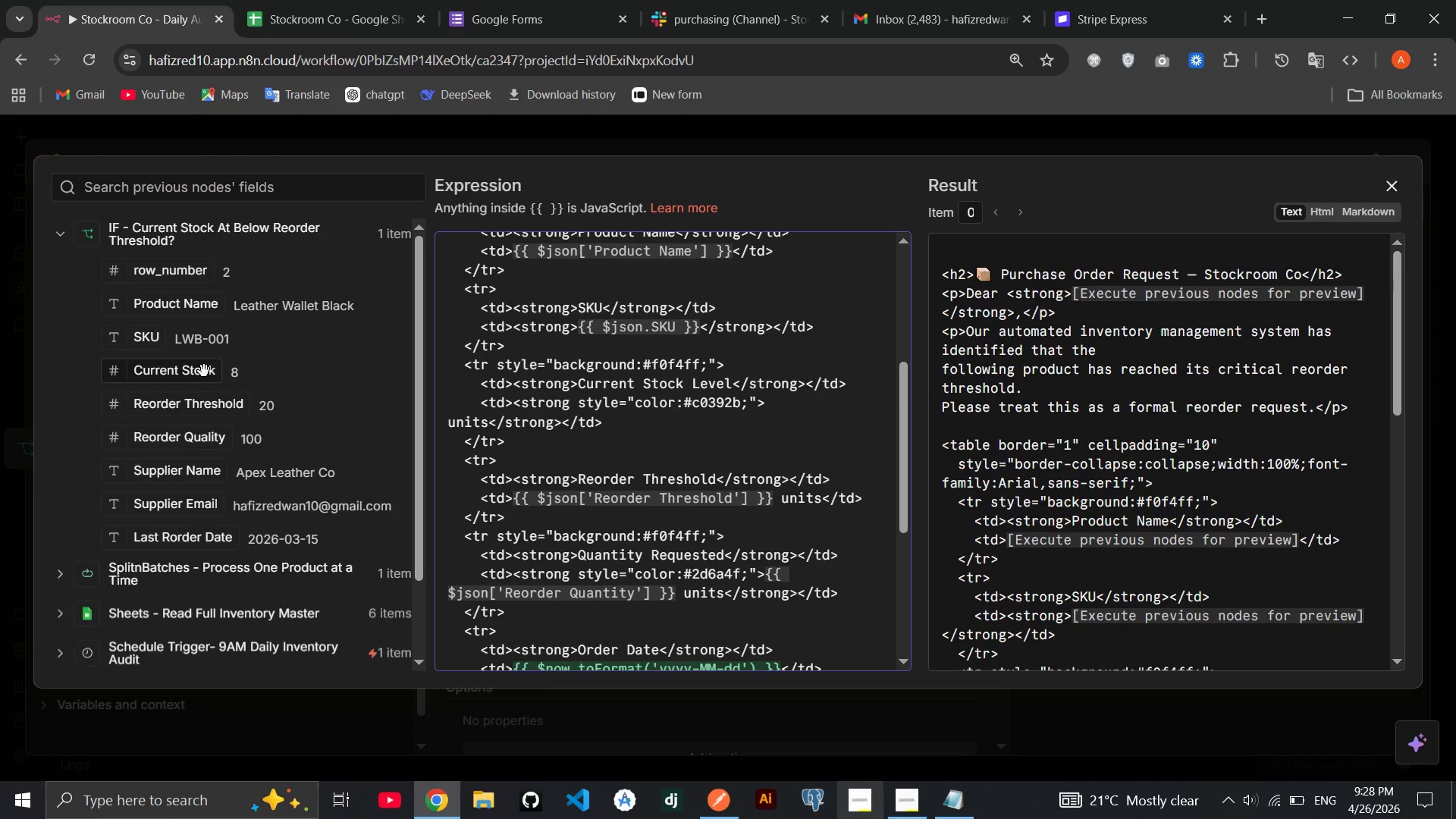 
left_click_drag(start_coordinate=[201, 372], to_coordinate=[776, 410])
 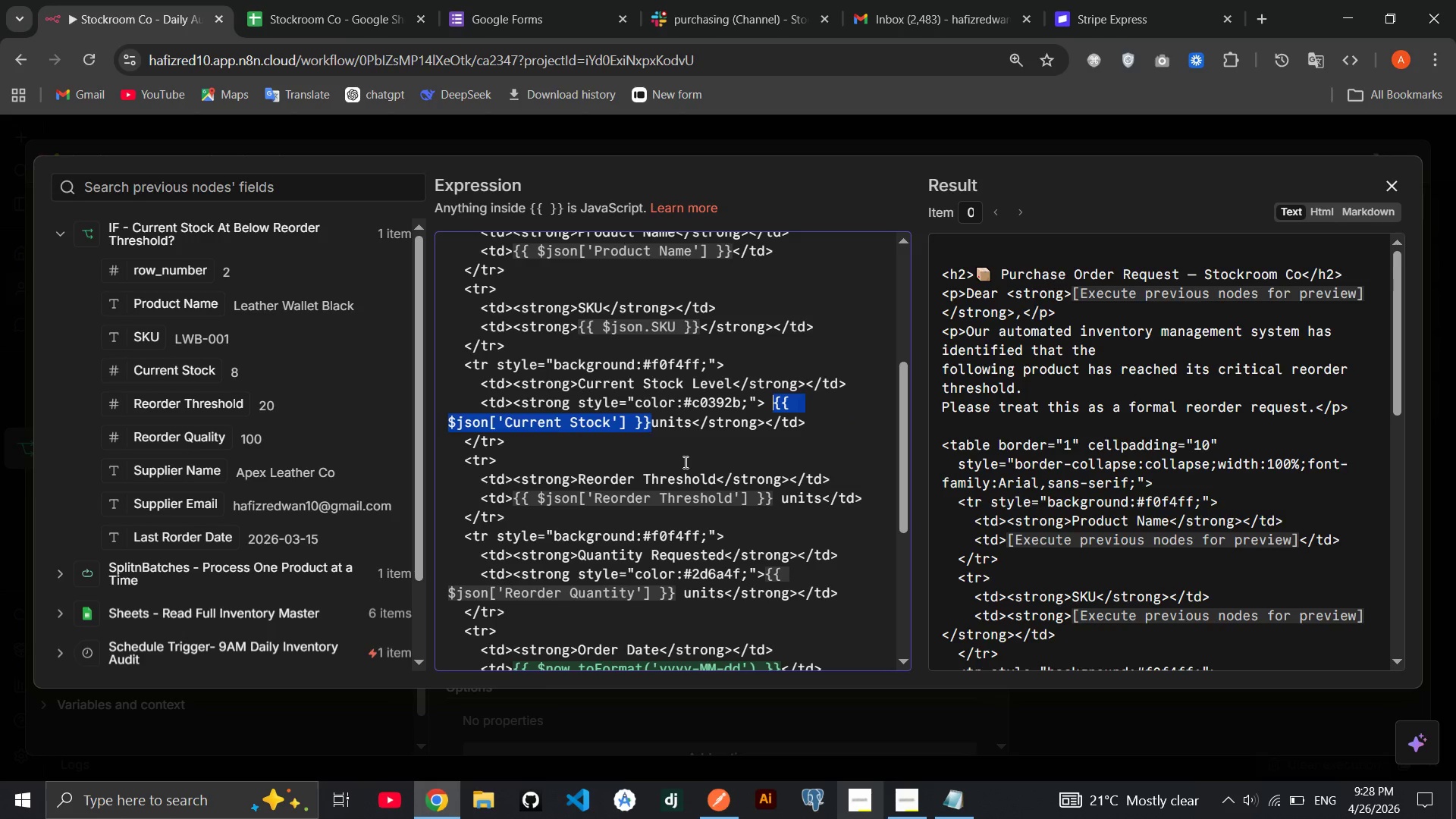 
left_click([683, 460])
 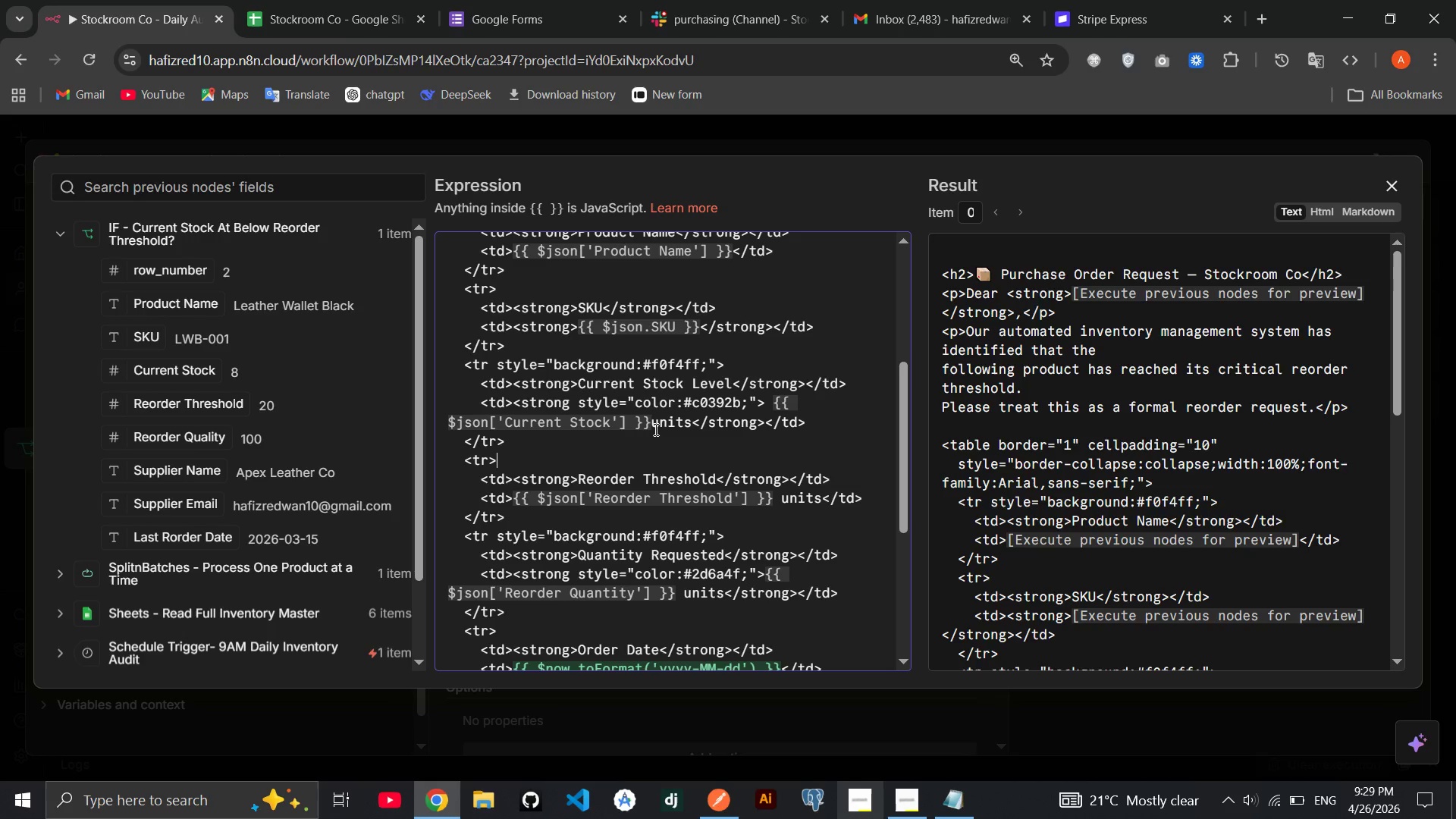 
left_click([654, 427])
 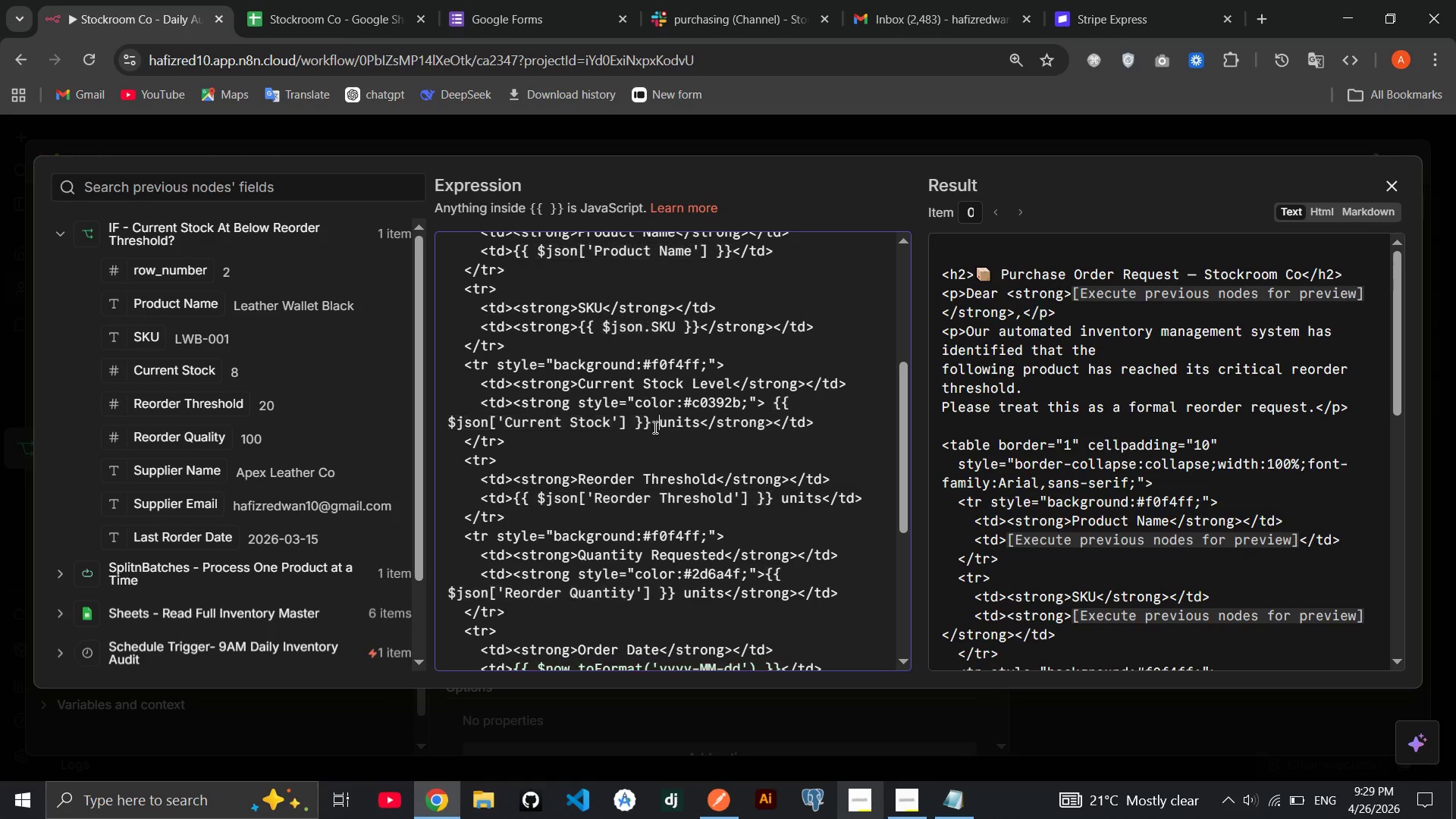 
key(Space)
 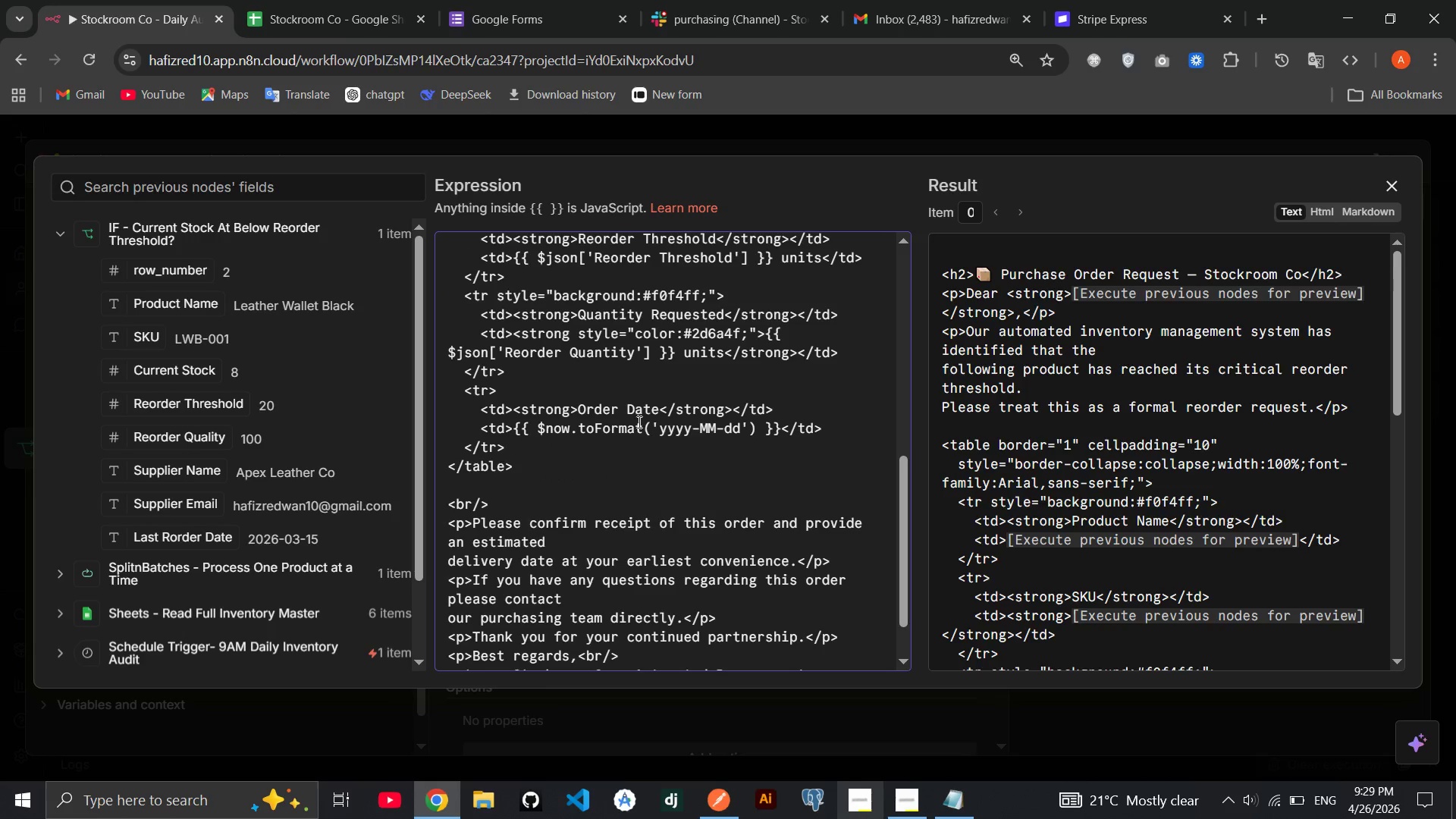 
wait(17.62)
 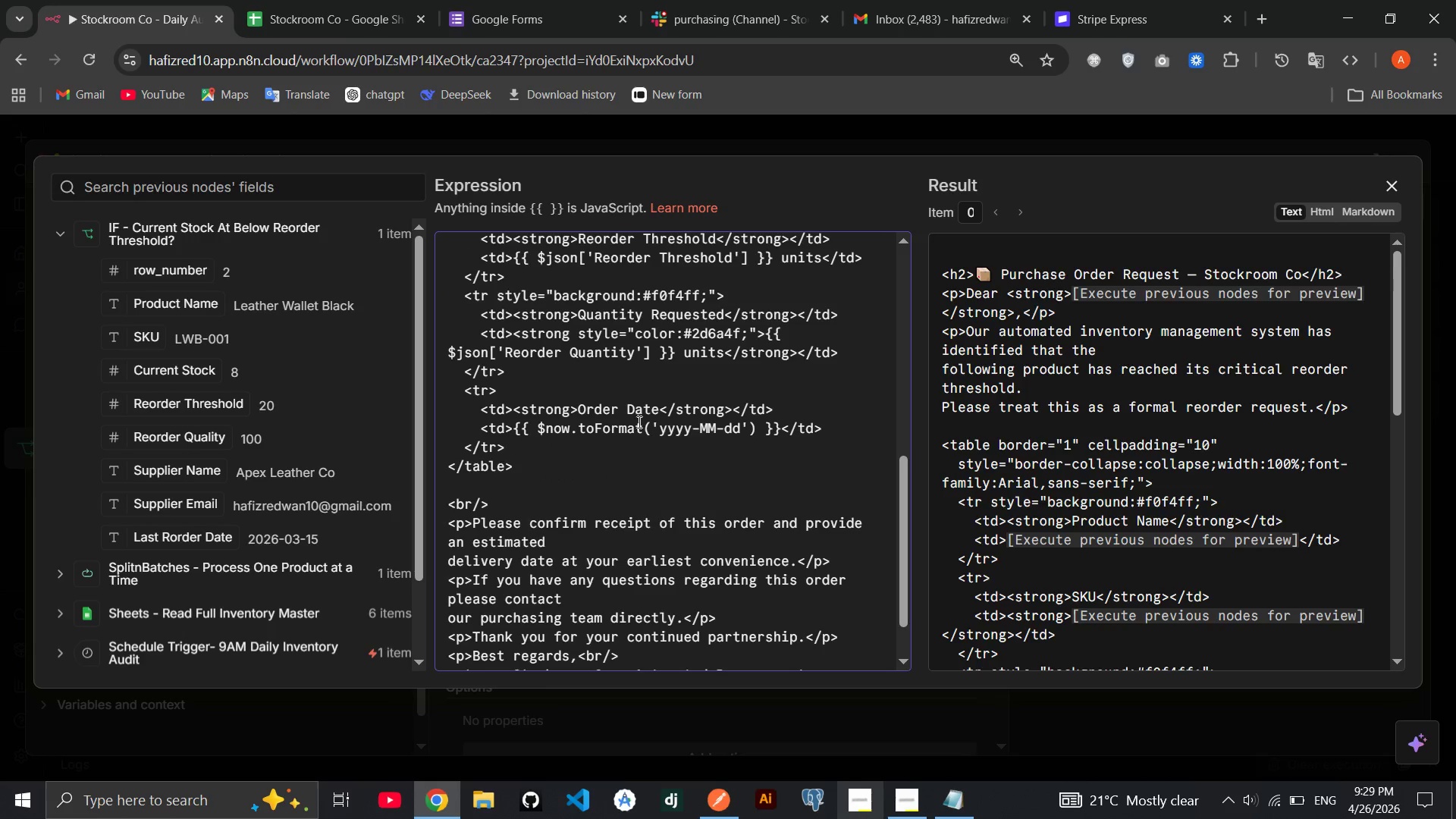 
left_click([334, 0])
 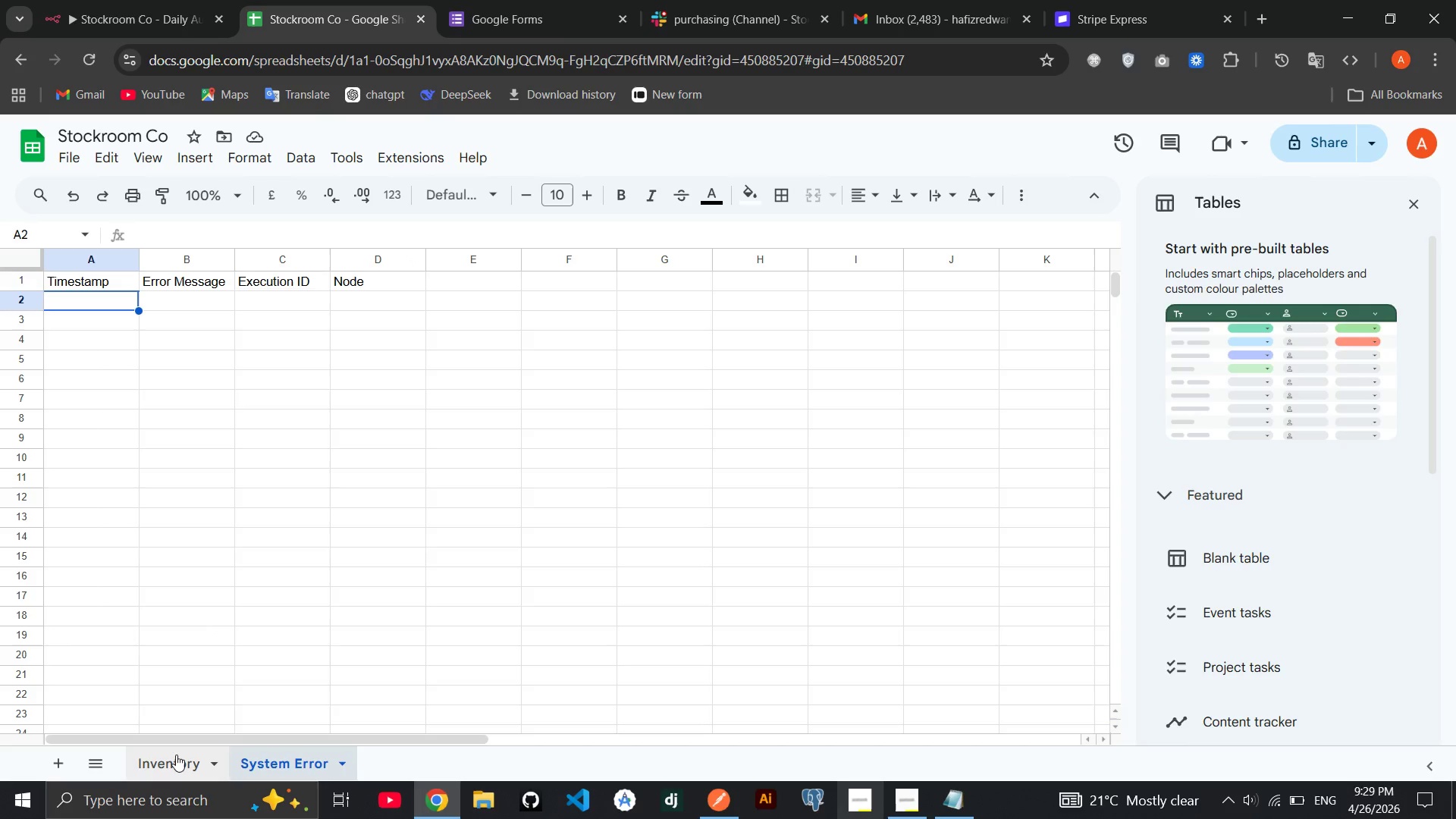 
left_click([174, 758])
 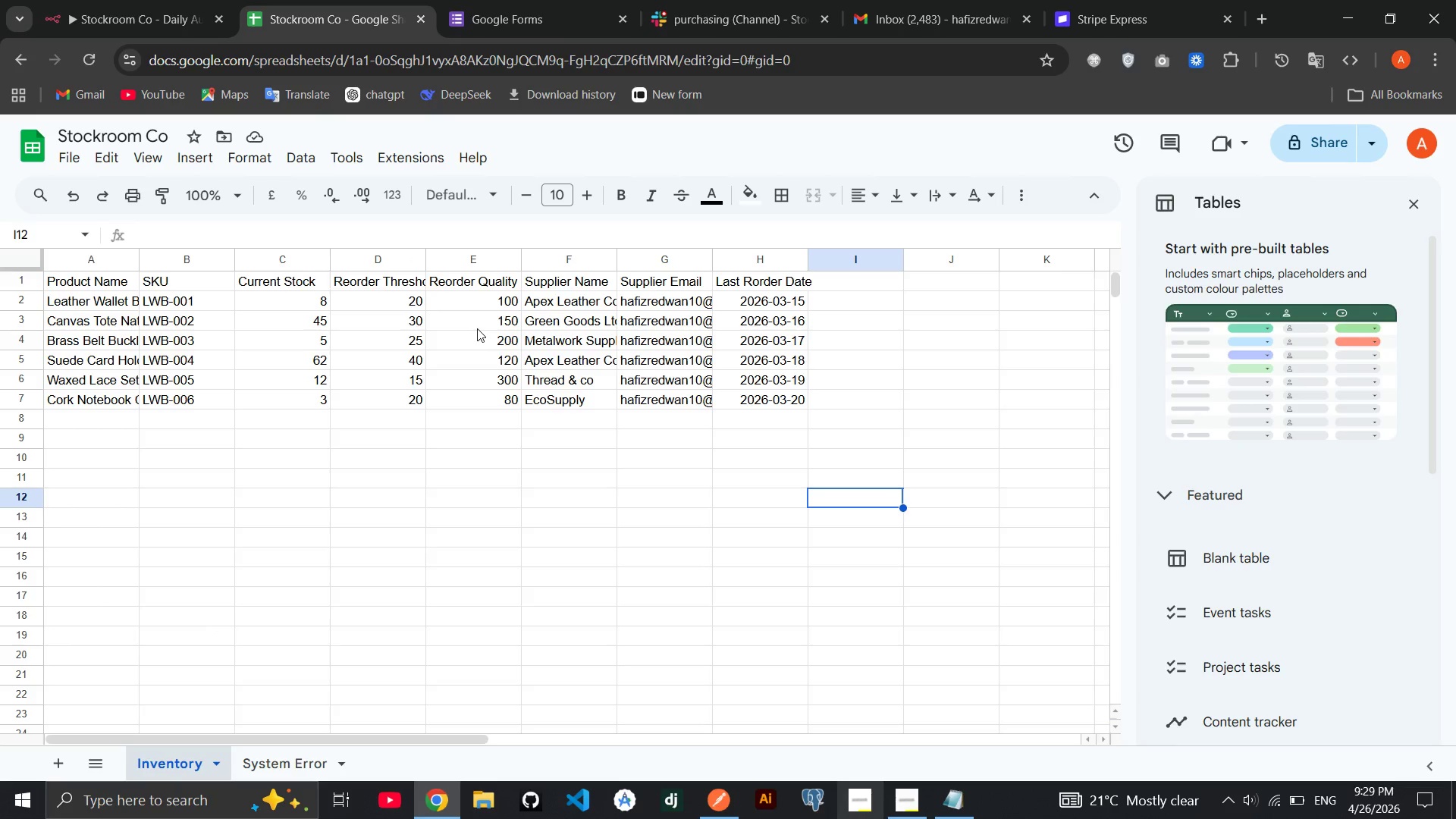 
double_click([494, 286])
 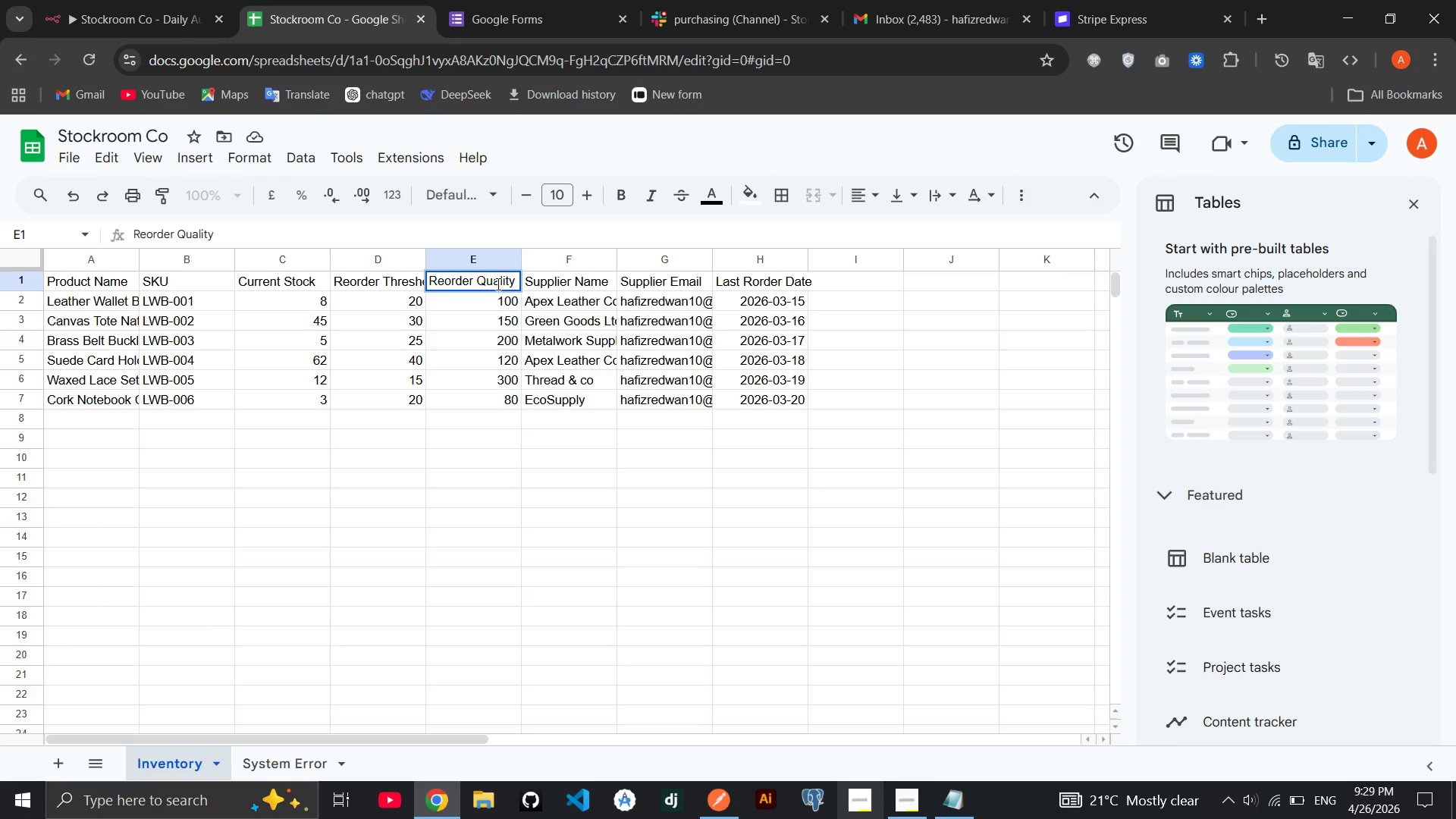 
left_click([497, 284])
 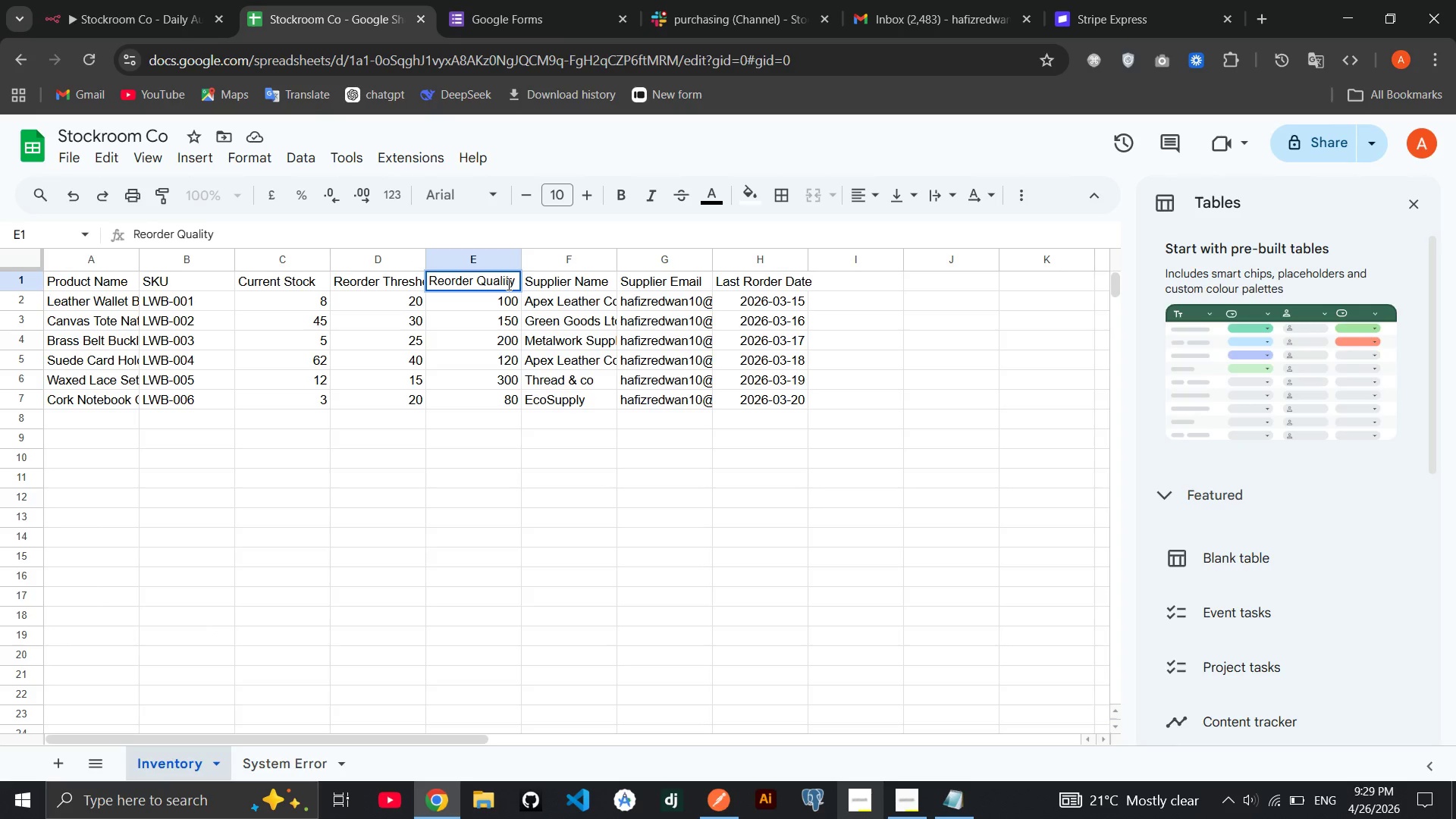 
left_click([507, 284])
 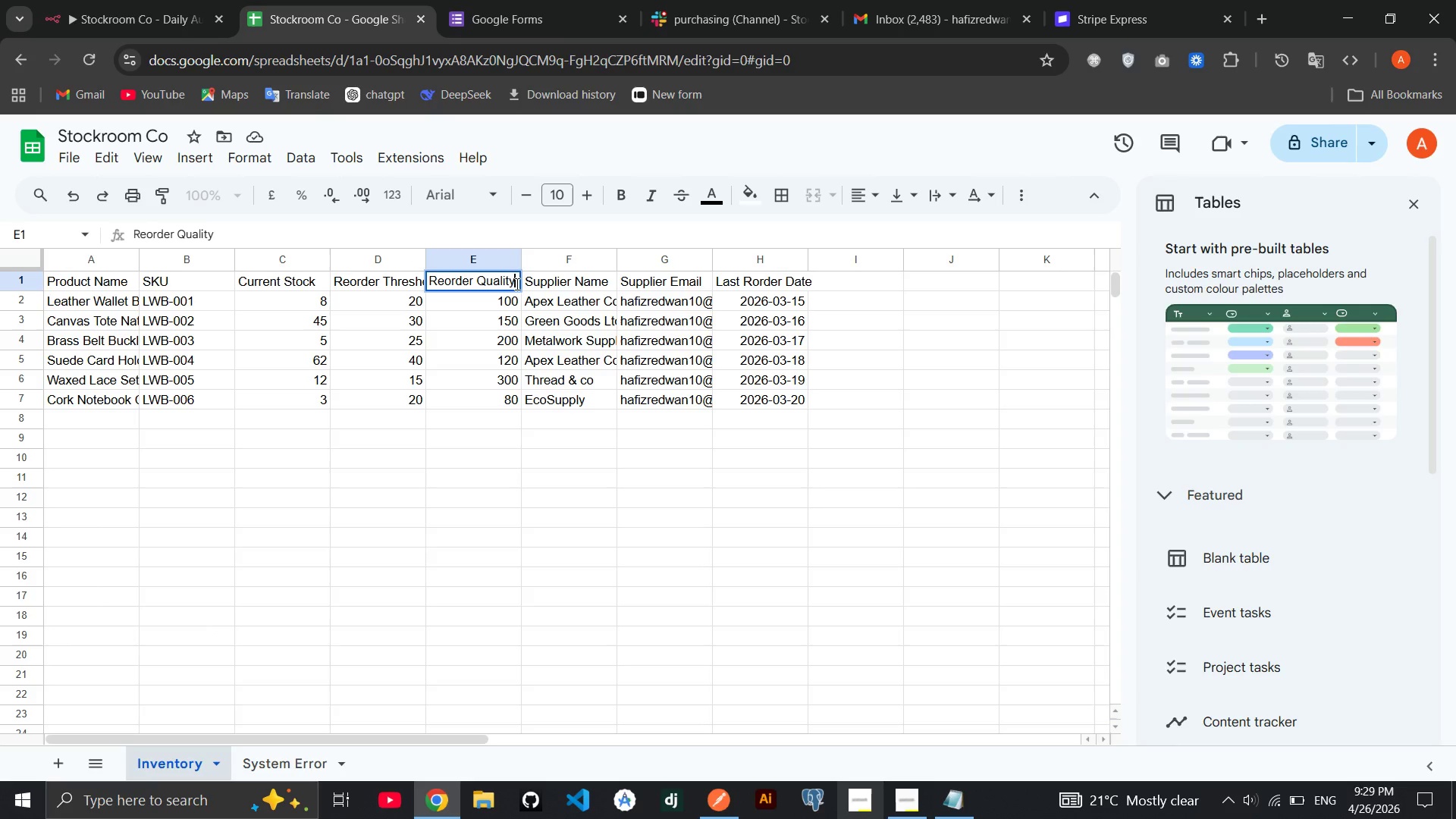 
left_click([516, 284])
 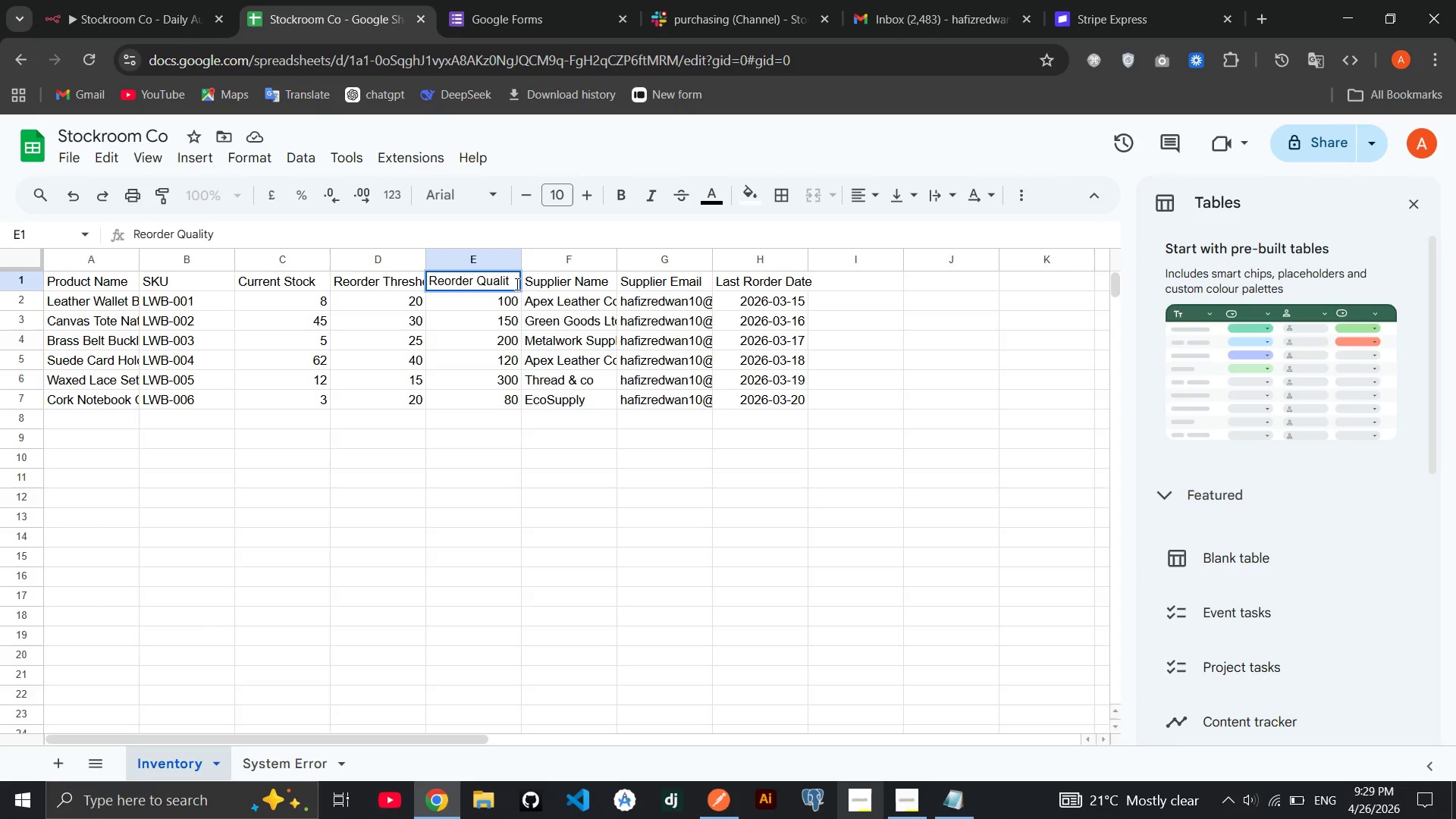 
key(Backspace)
key(Backspace)
key(Backspace)
key(Backspace)
type(NTITY)
key(Backspace)
key(Backspace)
key(Backspace)
key(Backspace)
key(Backspace)
type(ntity)
 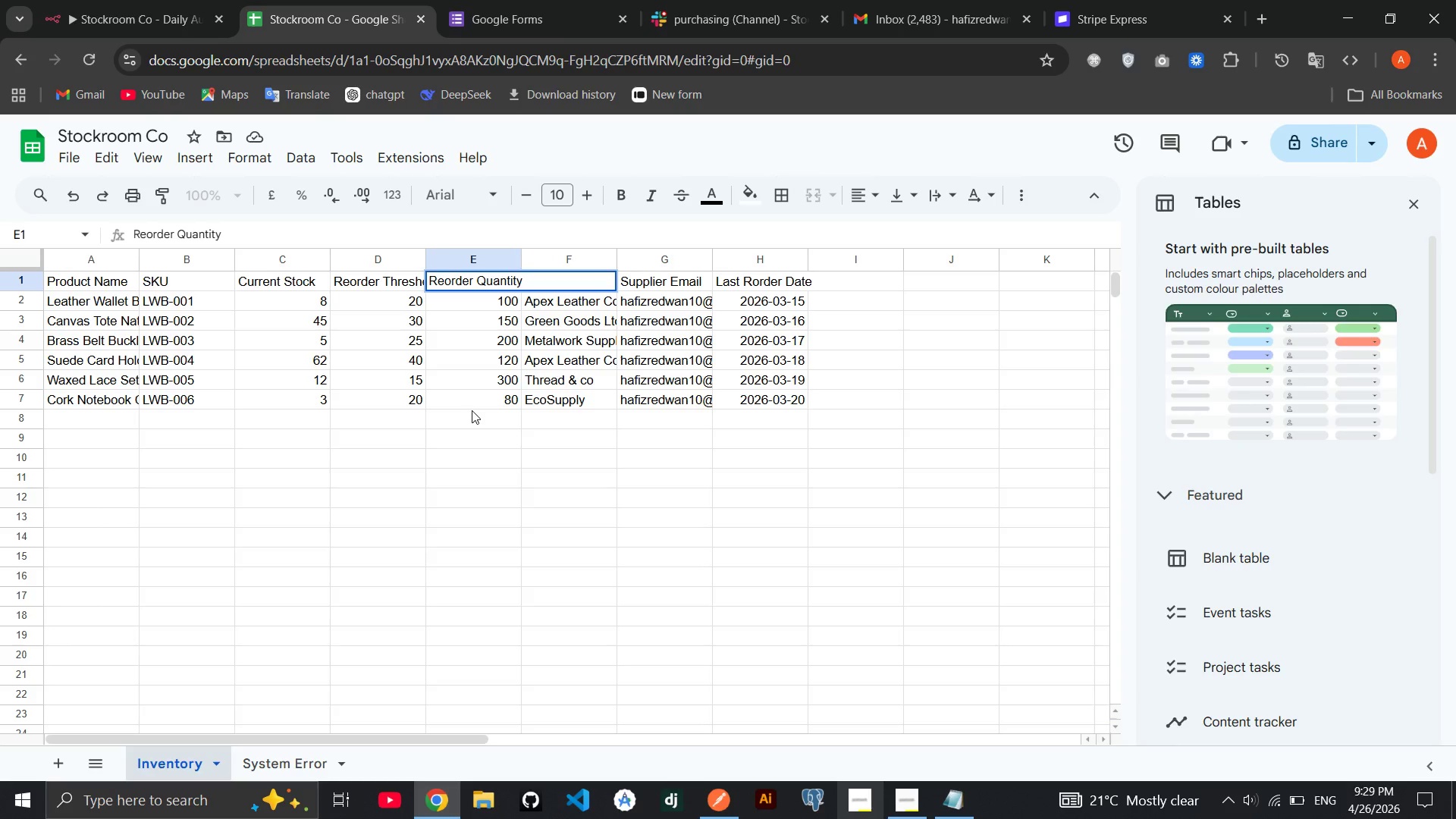 
left_click([469, 413])
 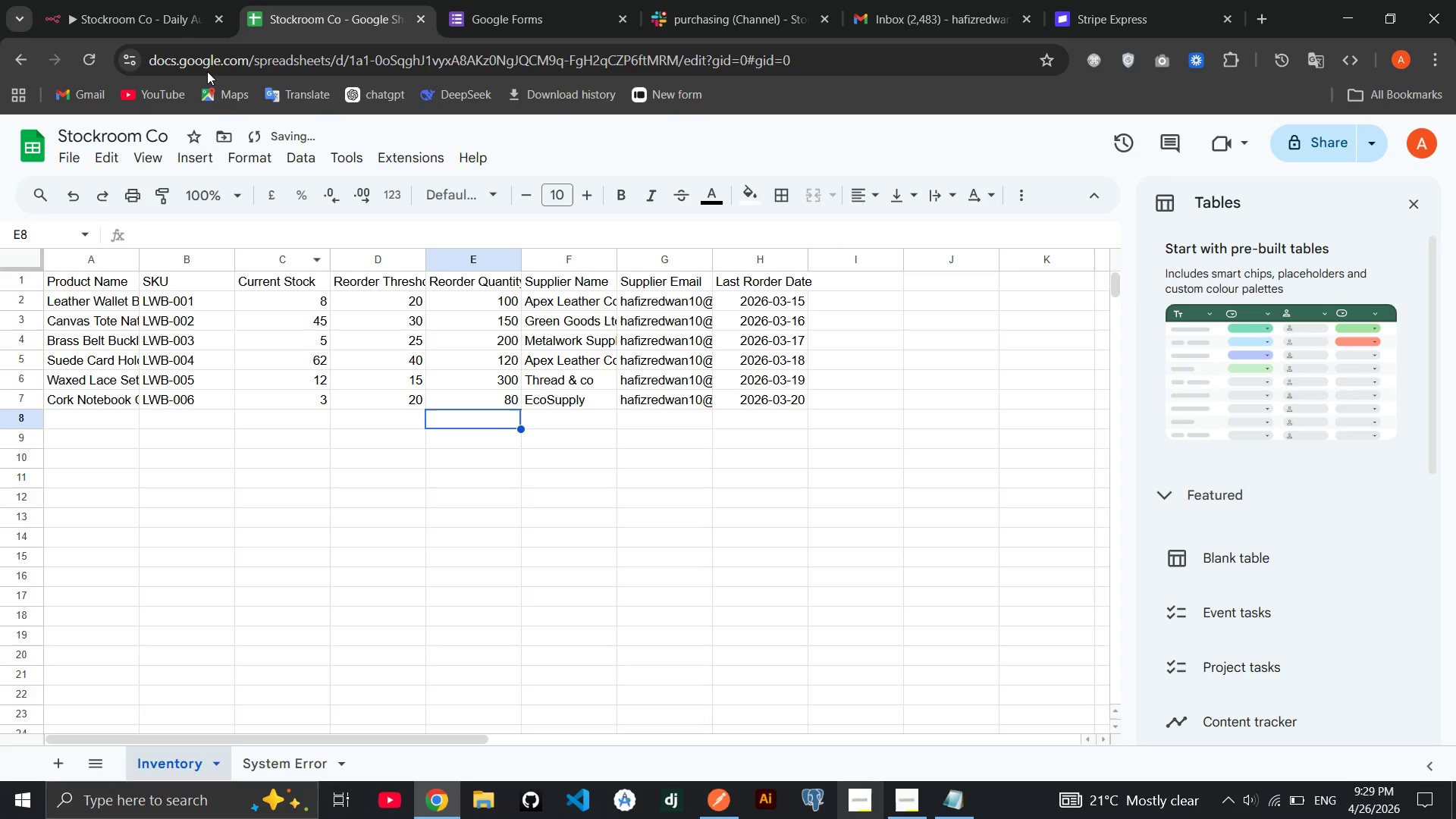 
left_click([162, 19])
 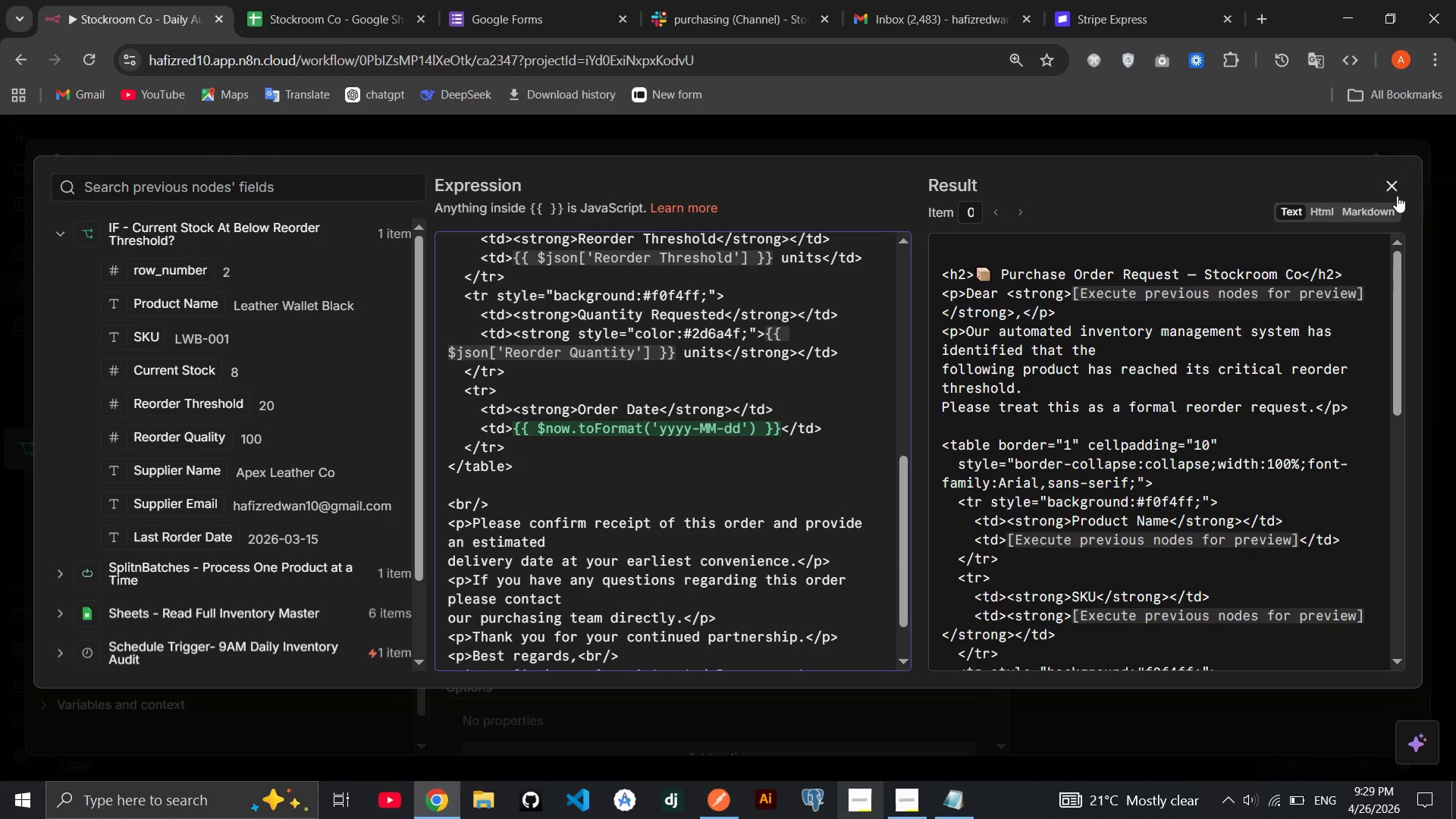 
left_click([1399, 180])
 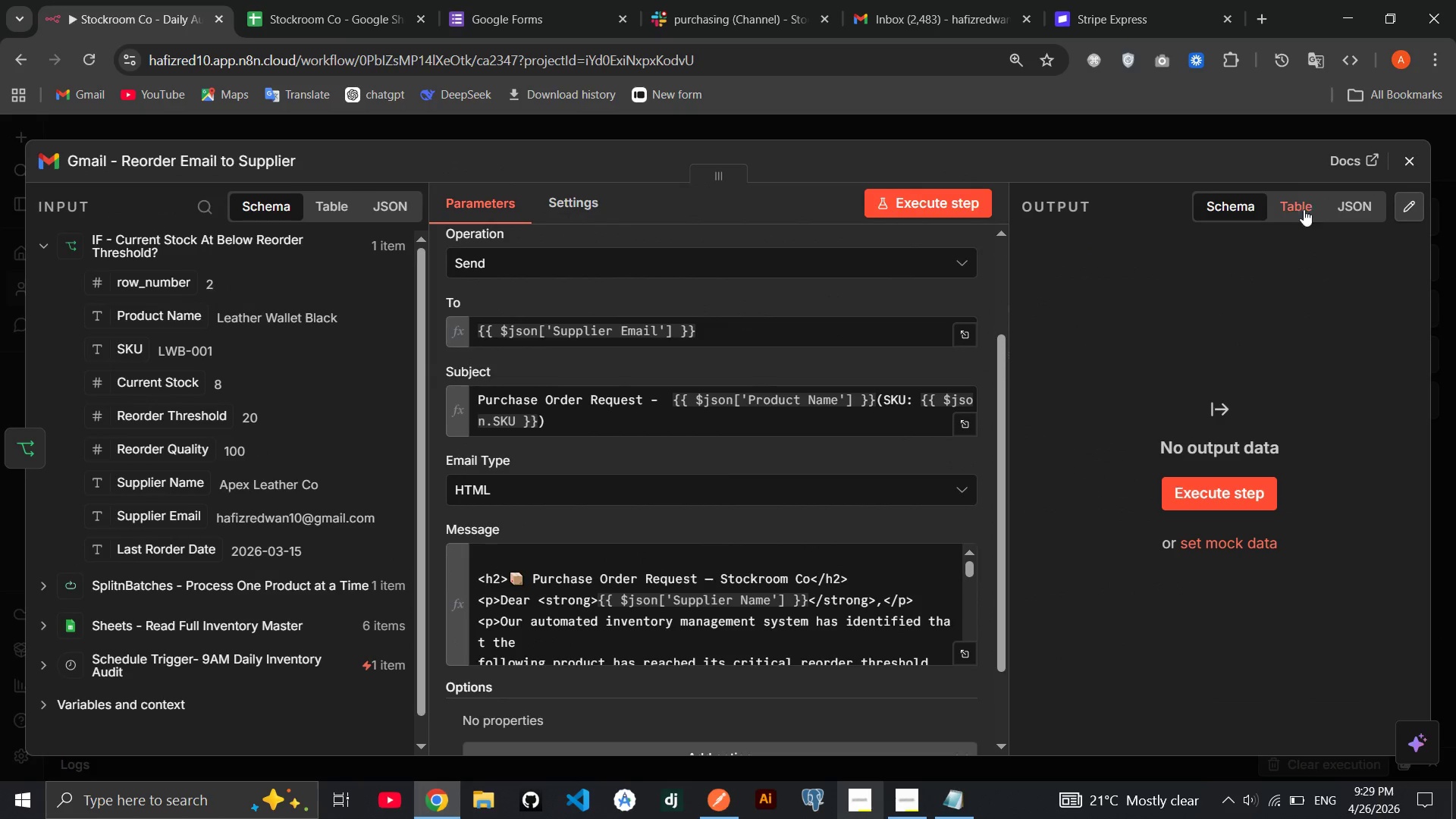 
left_click([1402, 170])
 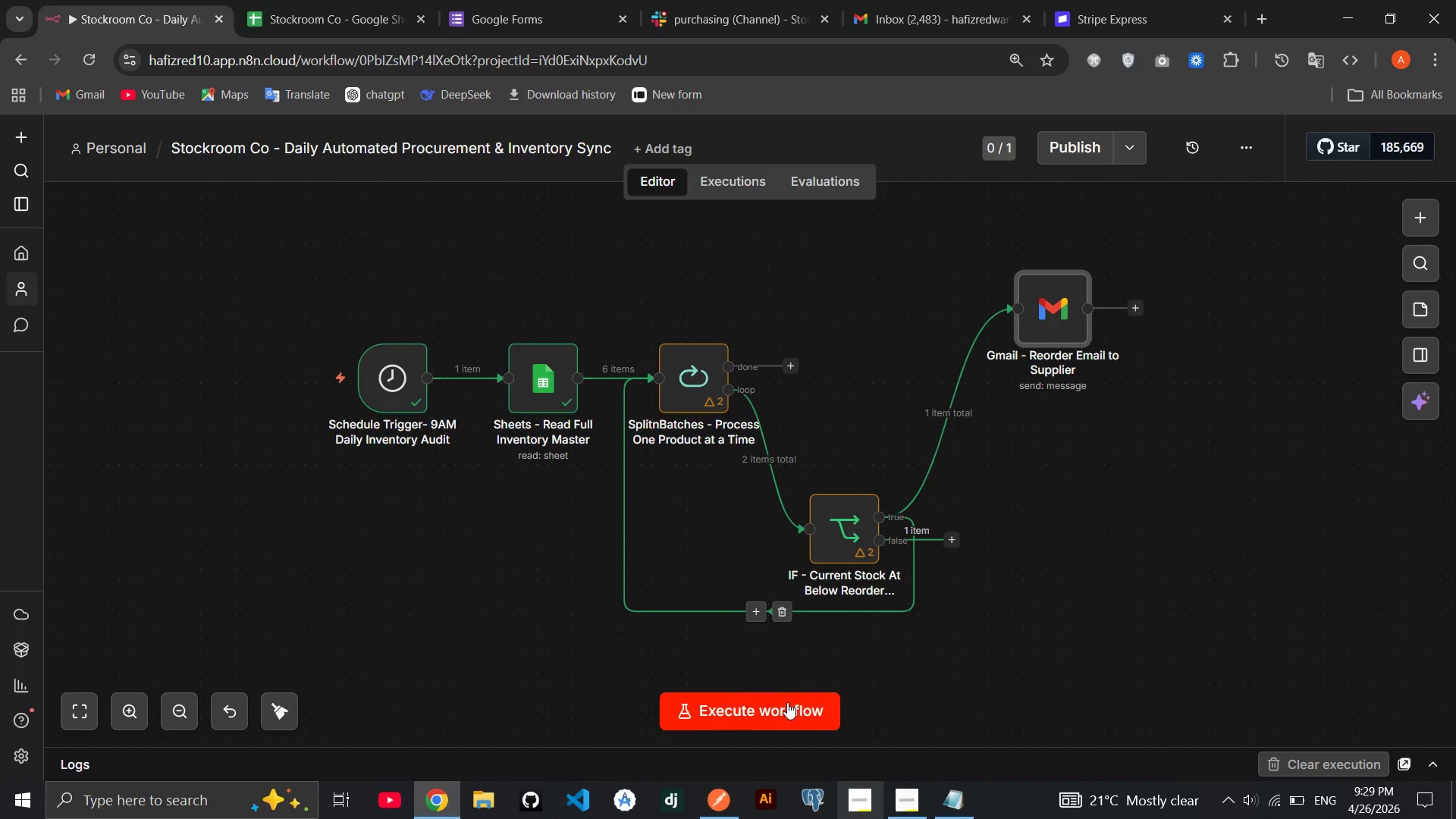 
left_click([787, 702])
 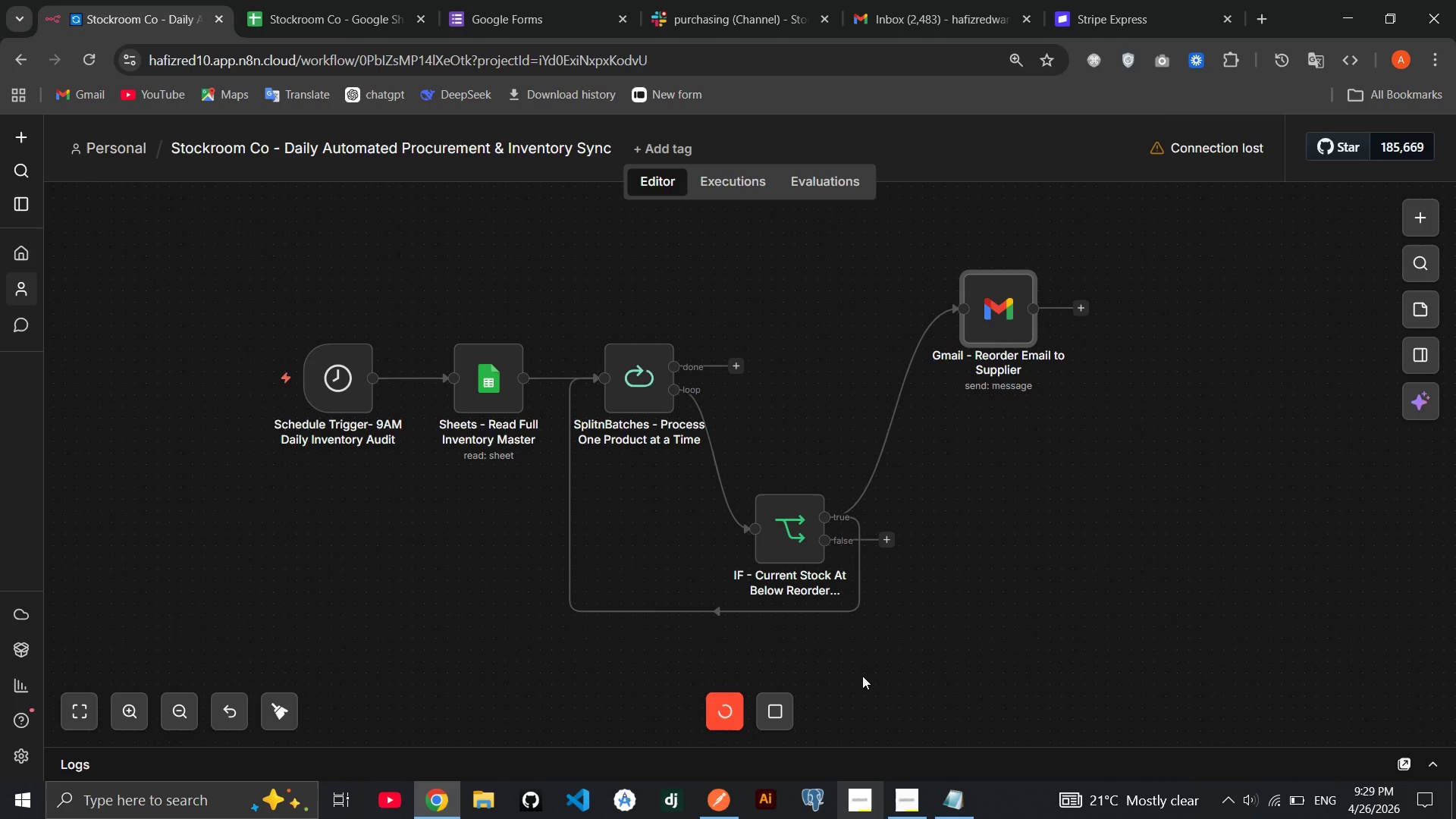 
wait(11.94)
 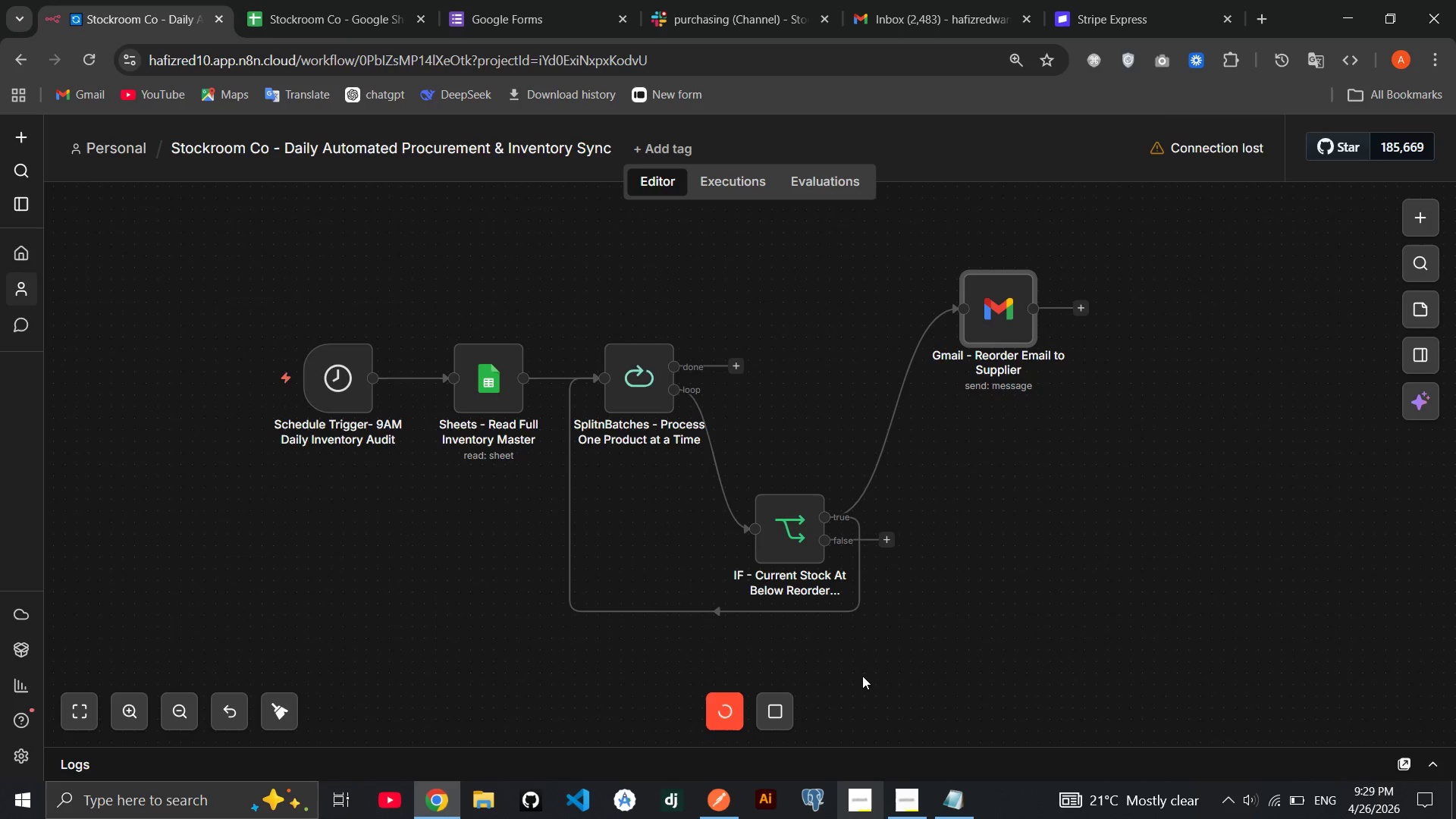 
left_click([607, 639])
 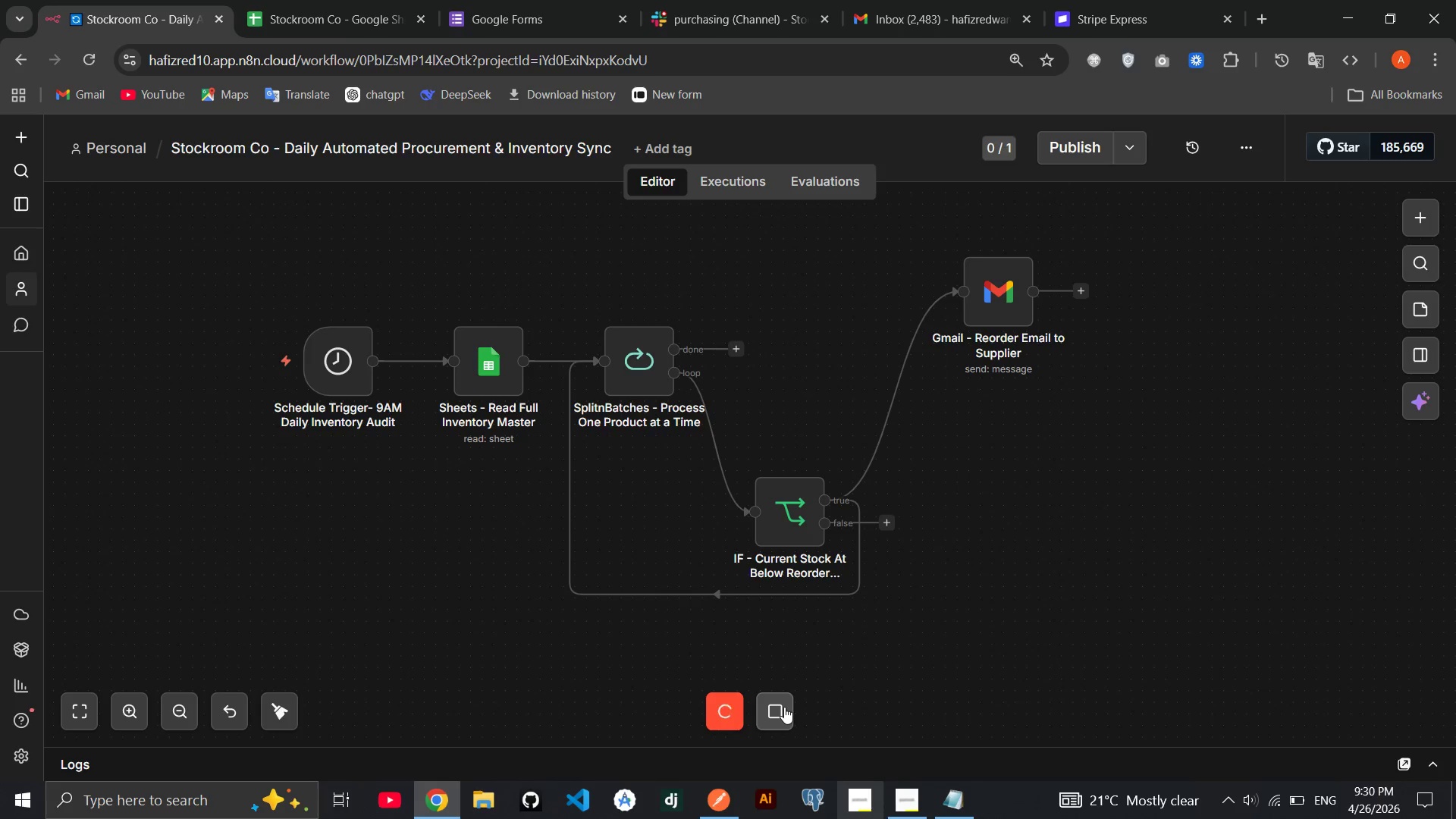 
left_click([784, 707])
 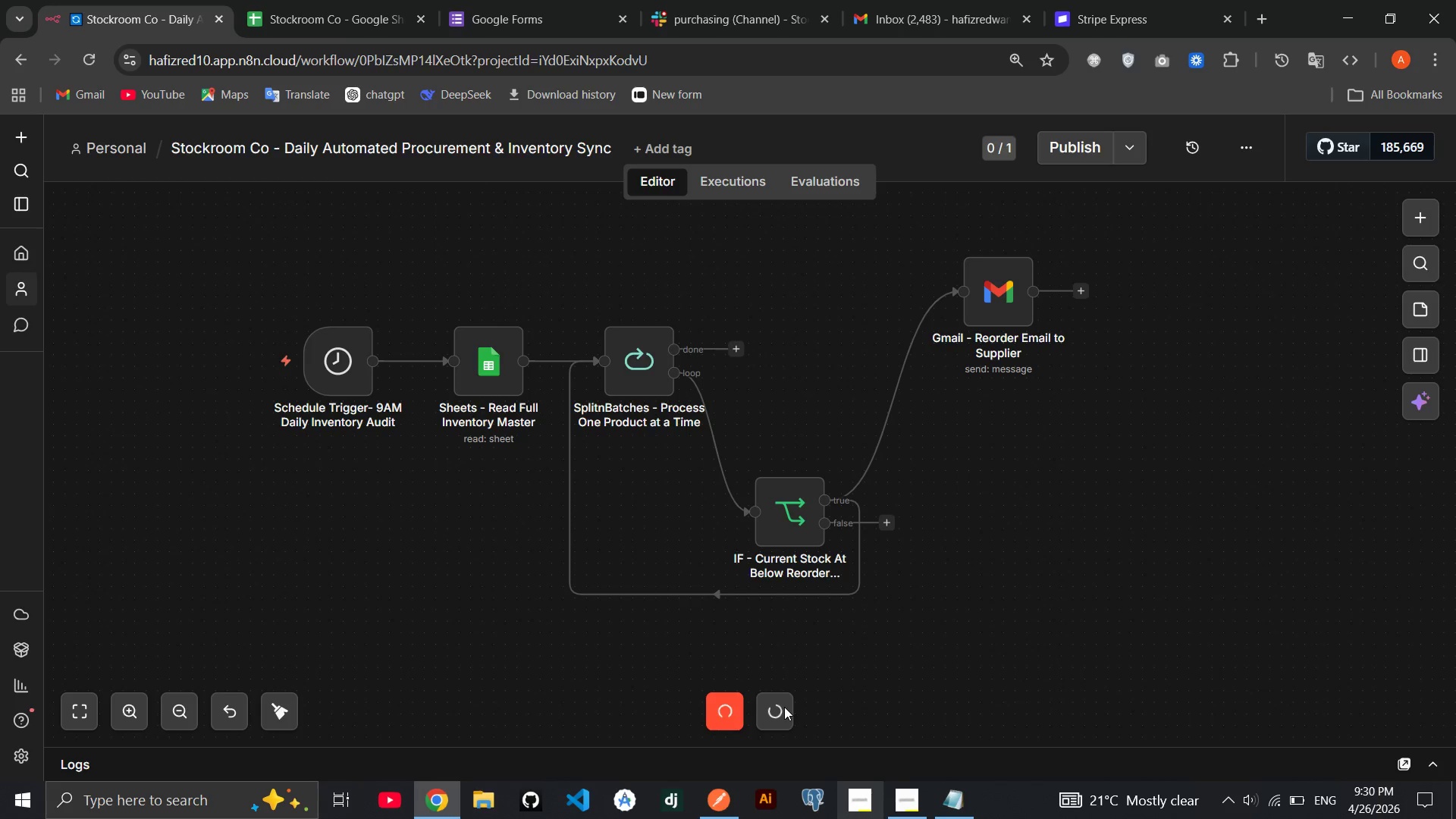 
left_click([810, 662])
 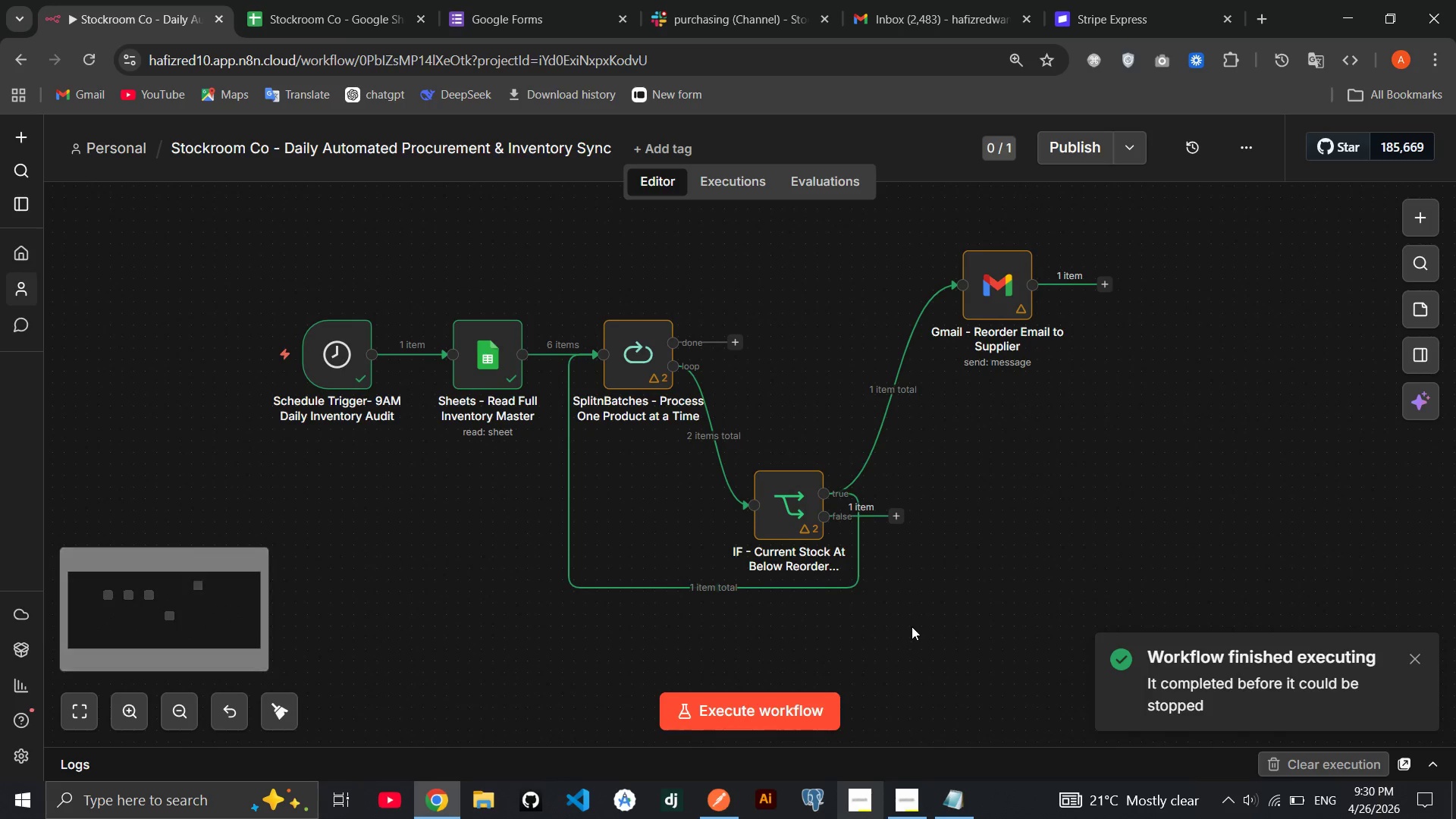 
double_click([1001, 275])
 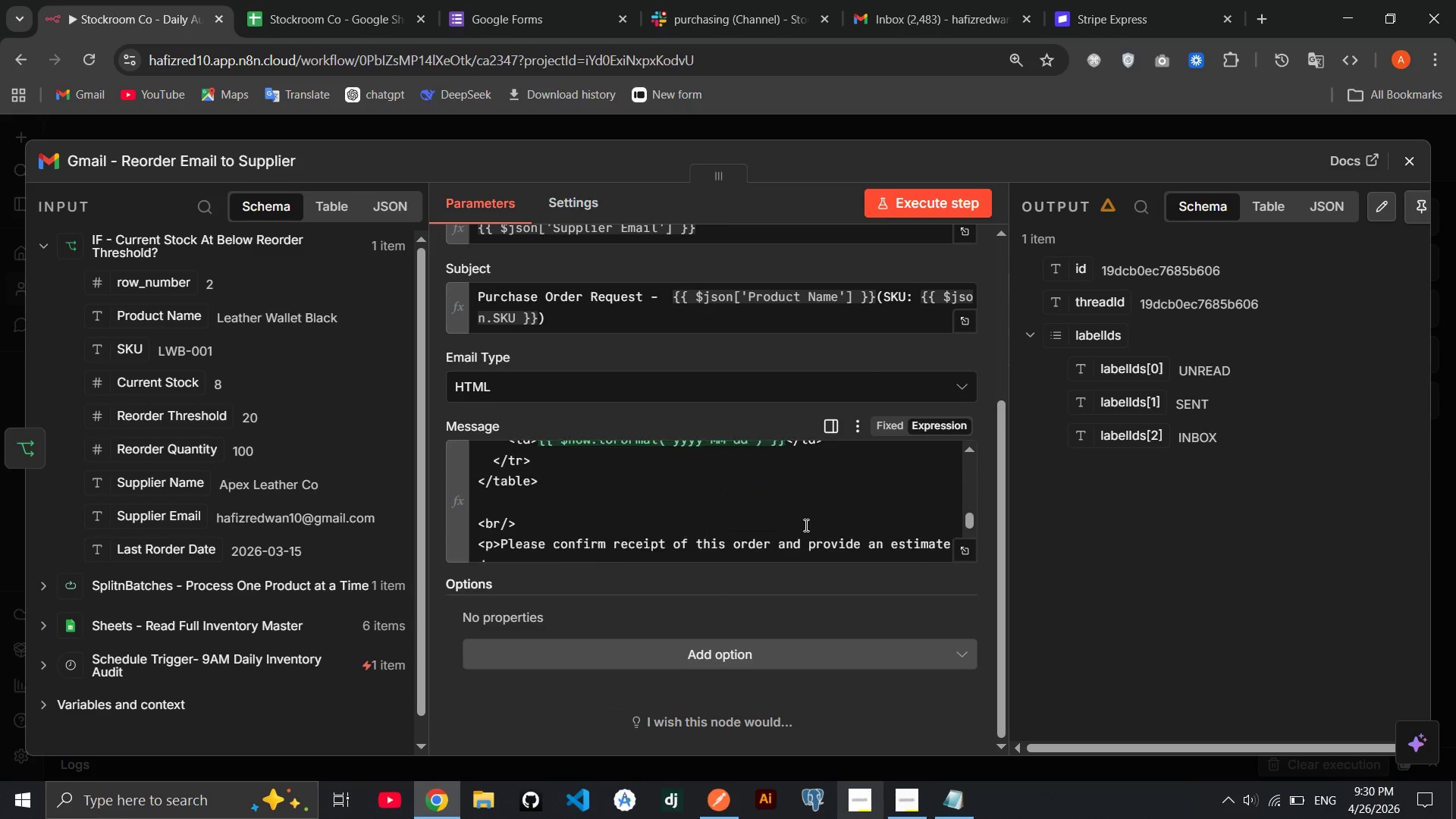 
wait(17.16)
 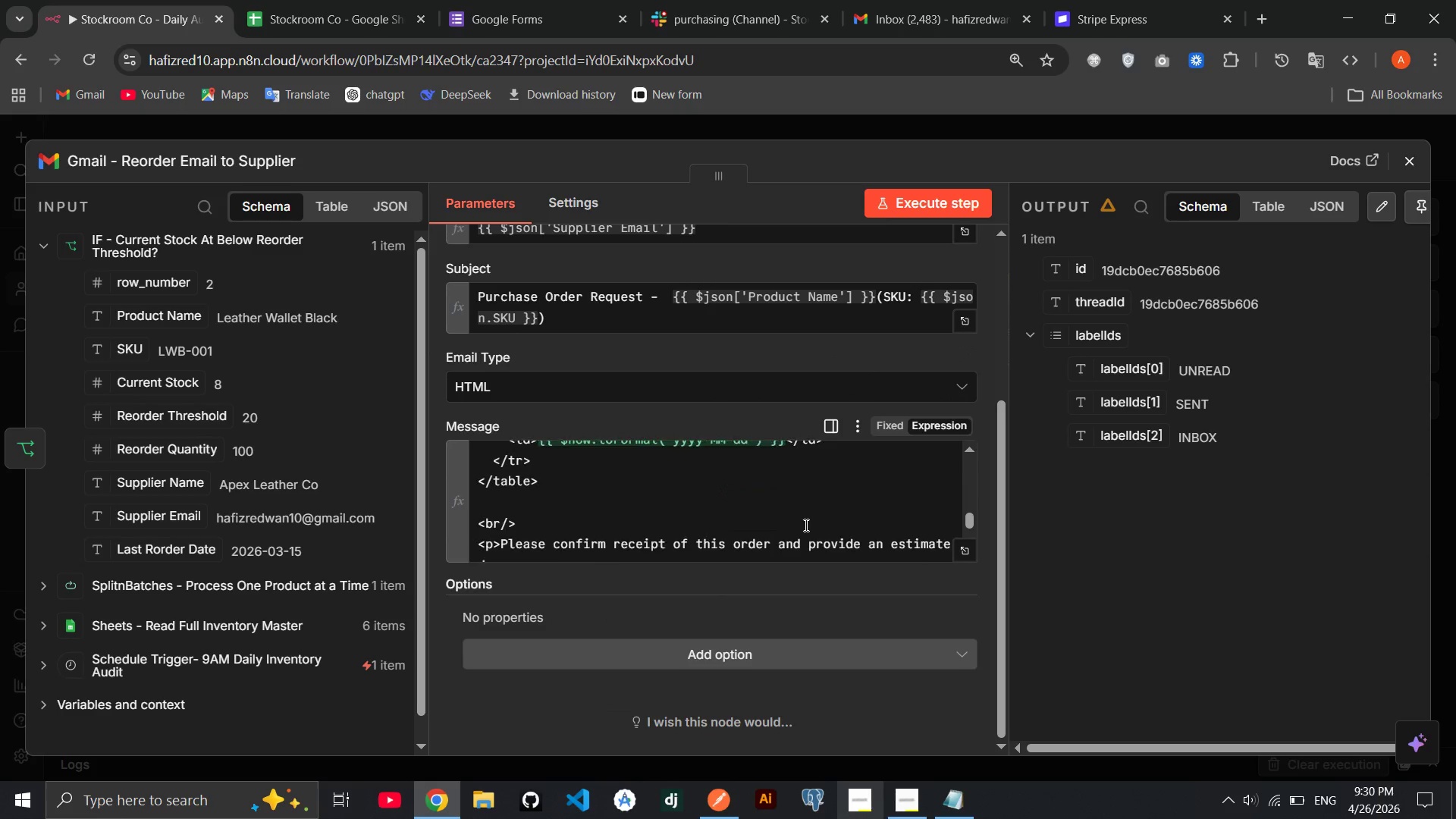 
left_click([735, 501])
 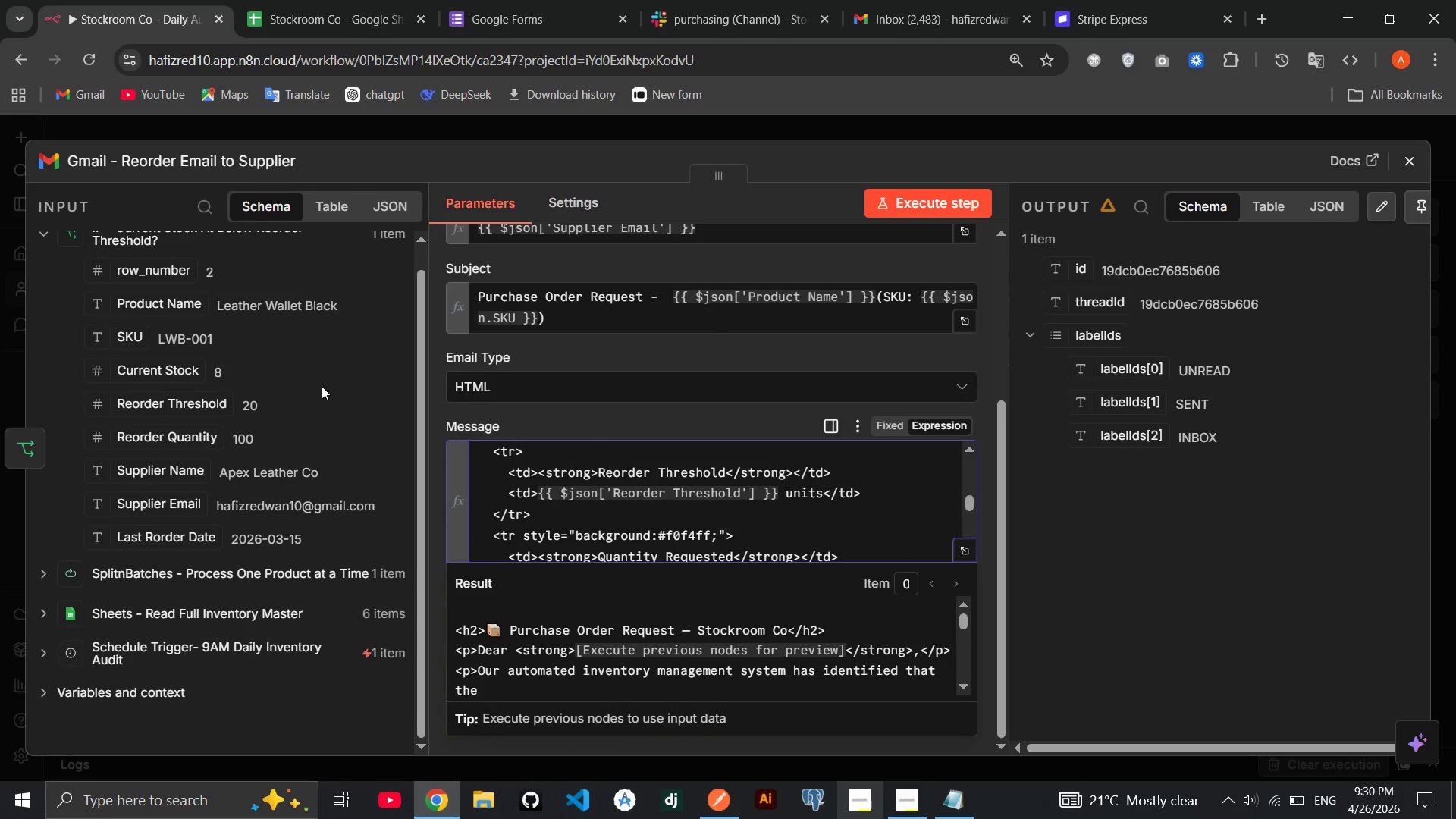 
wait(5.36)
 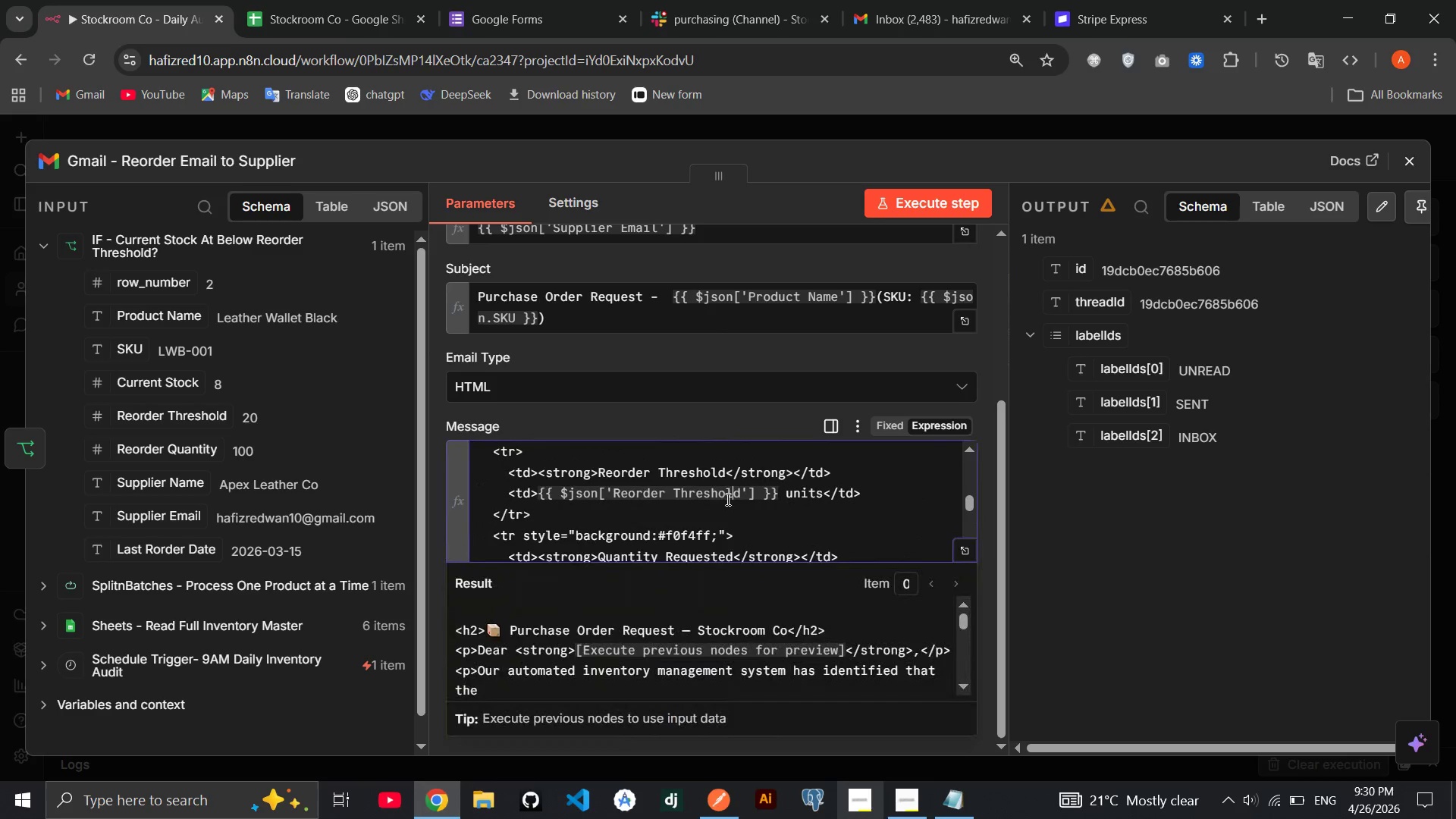 
left_click([912, 200])
 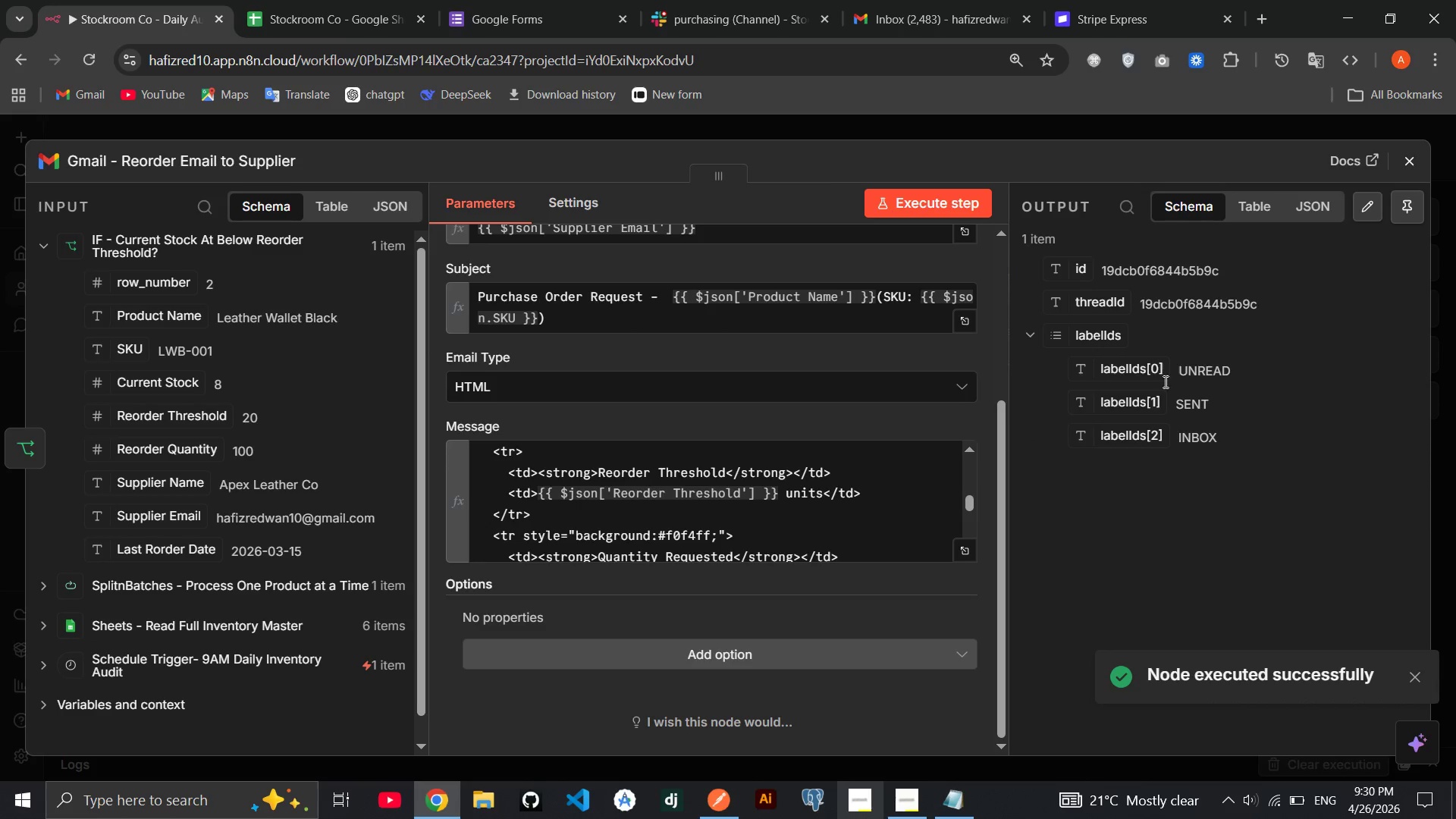 
left_click([1410, 161])
 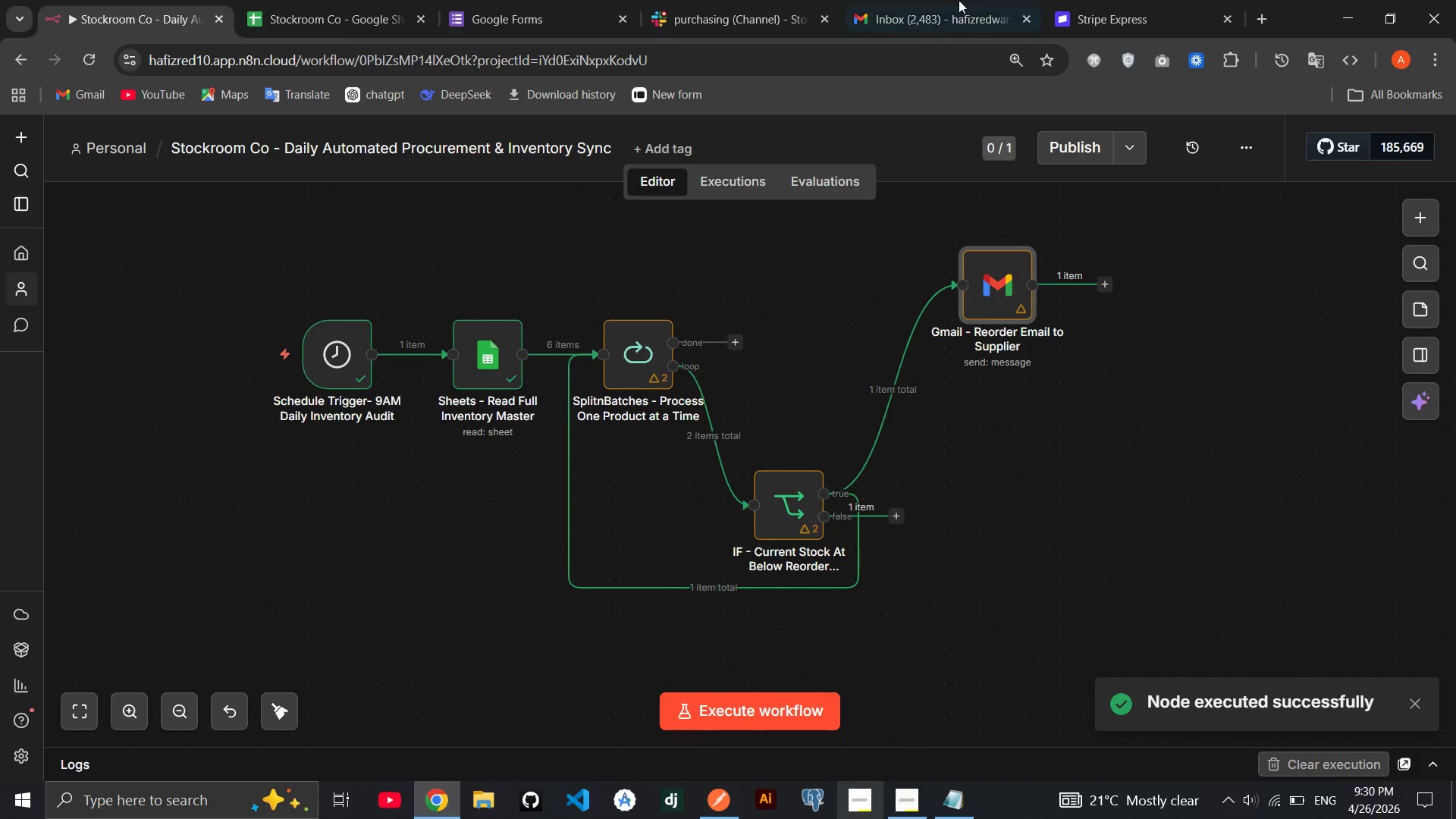 
left_click([961, 0])
 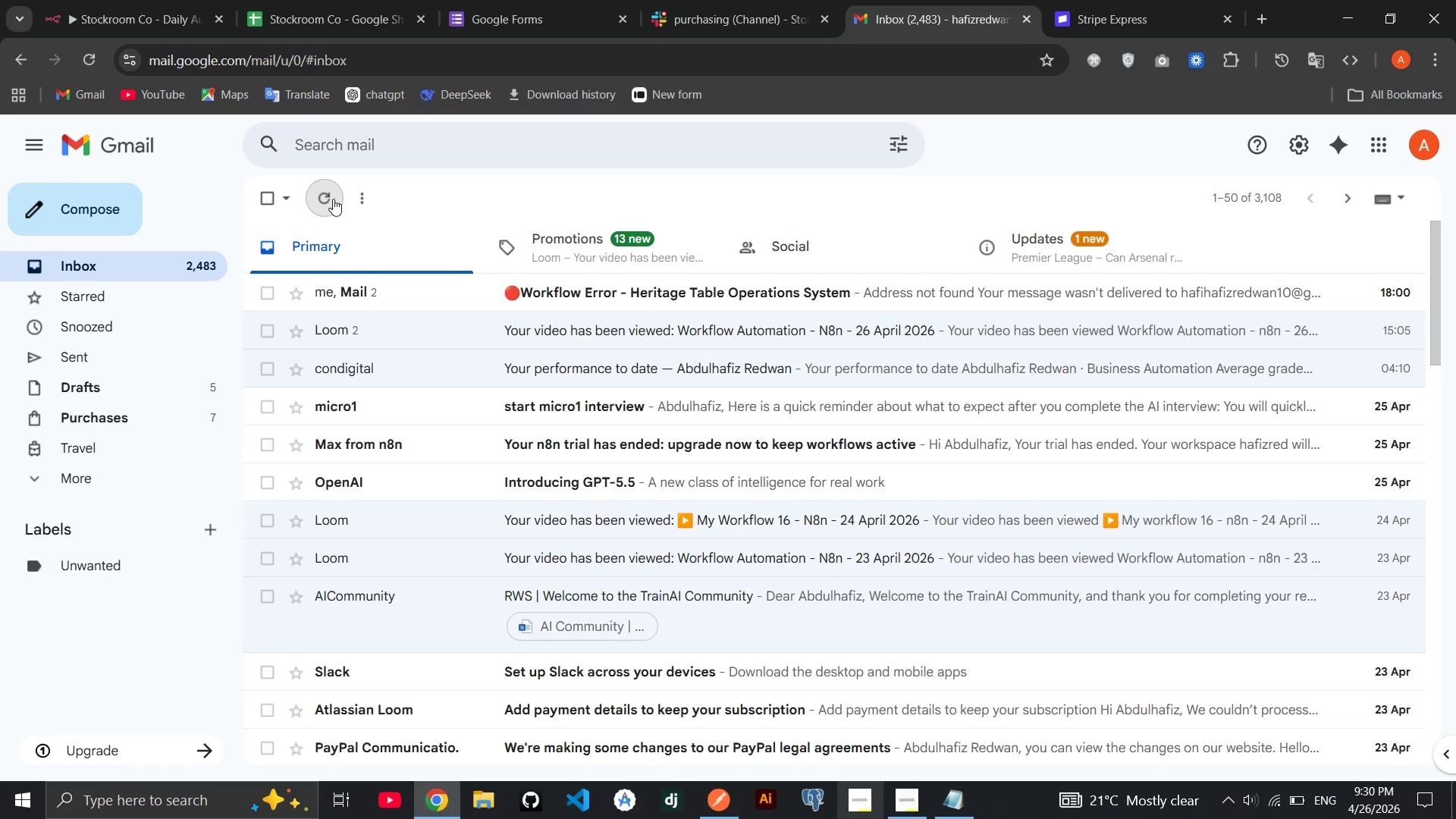 
left_click([333, 199])
 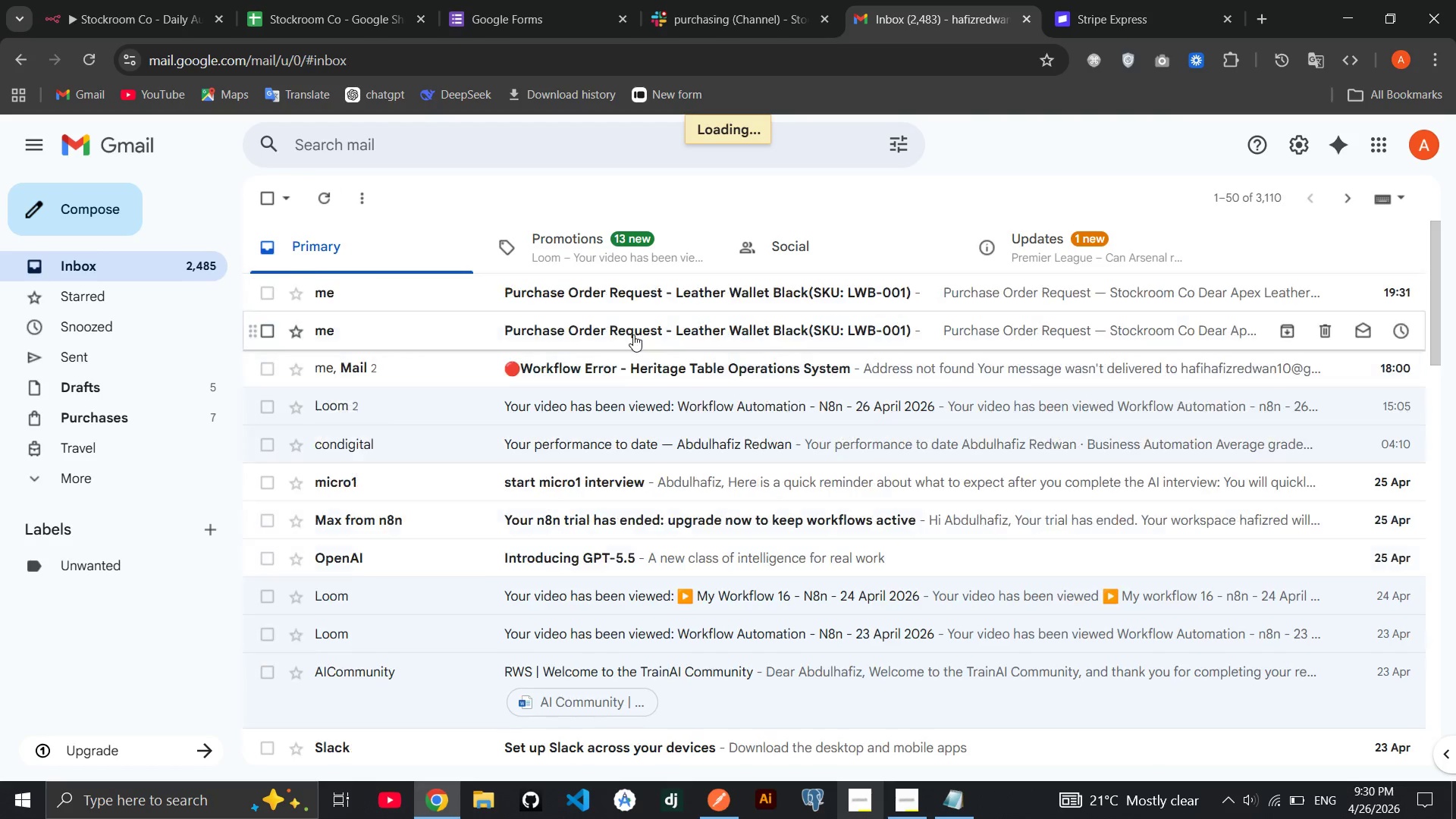 
left_click([654, 294])
 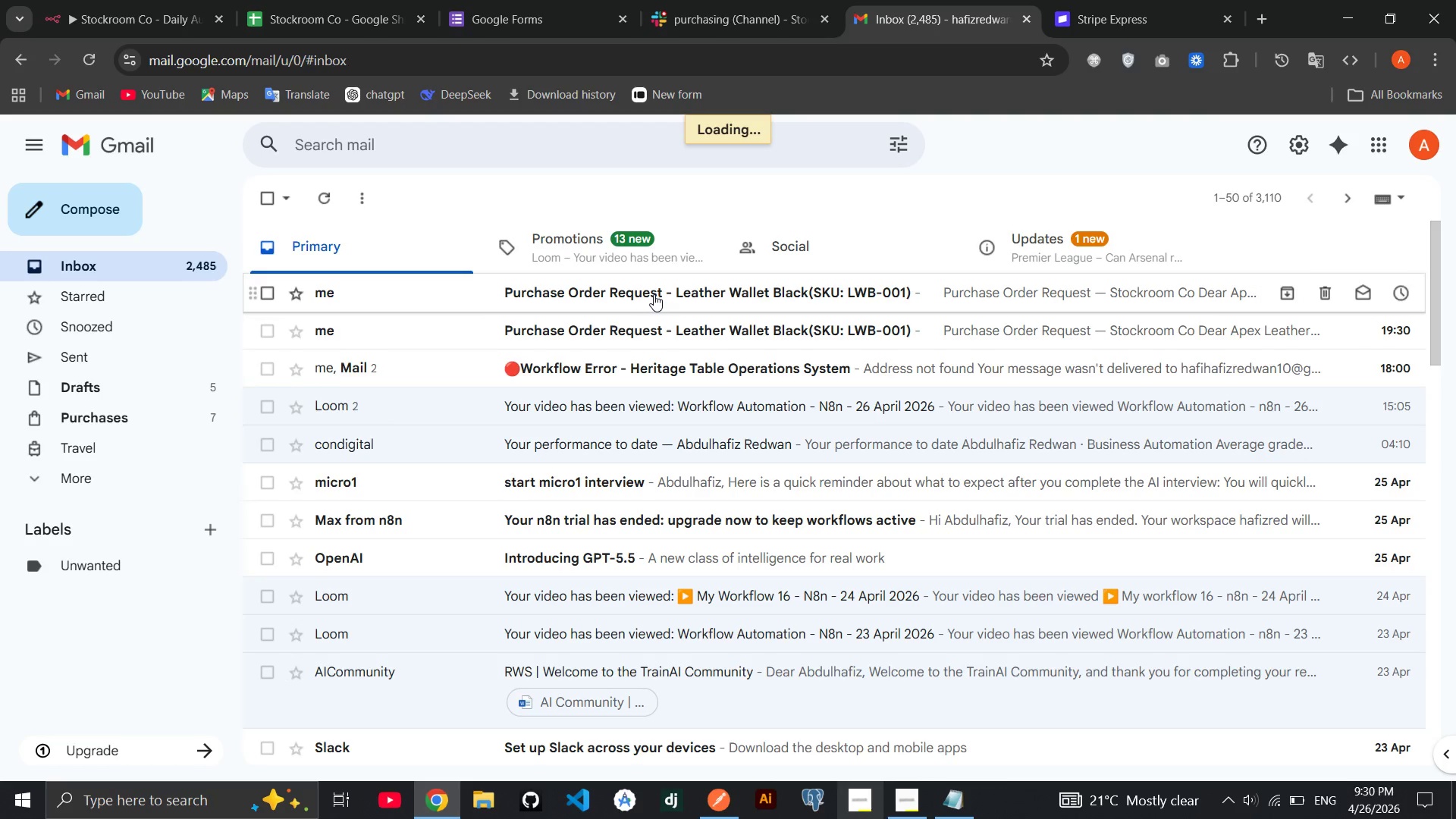 
double_click([654, 294])
 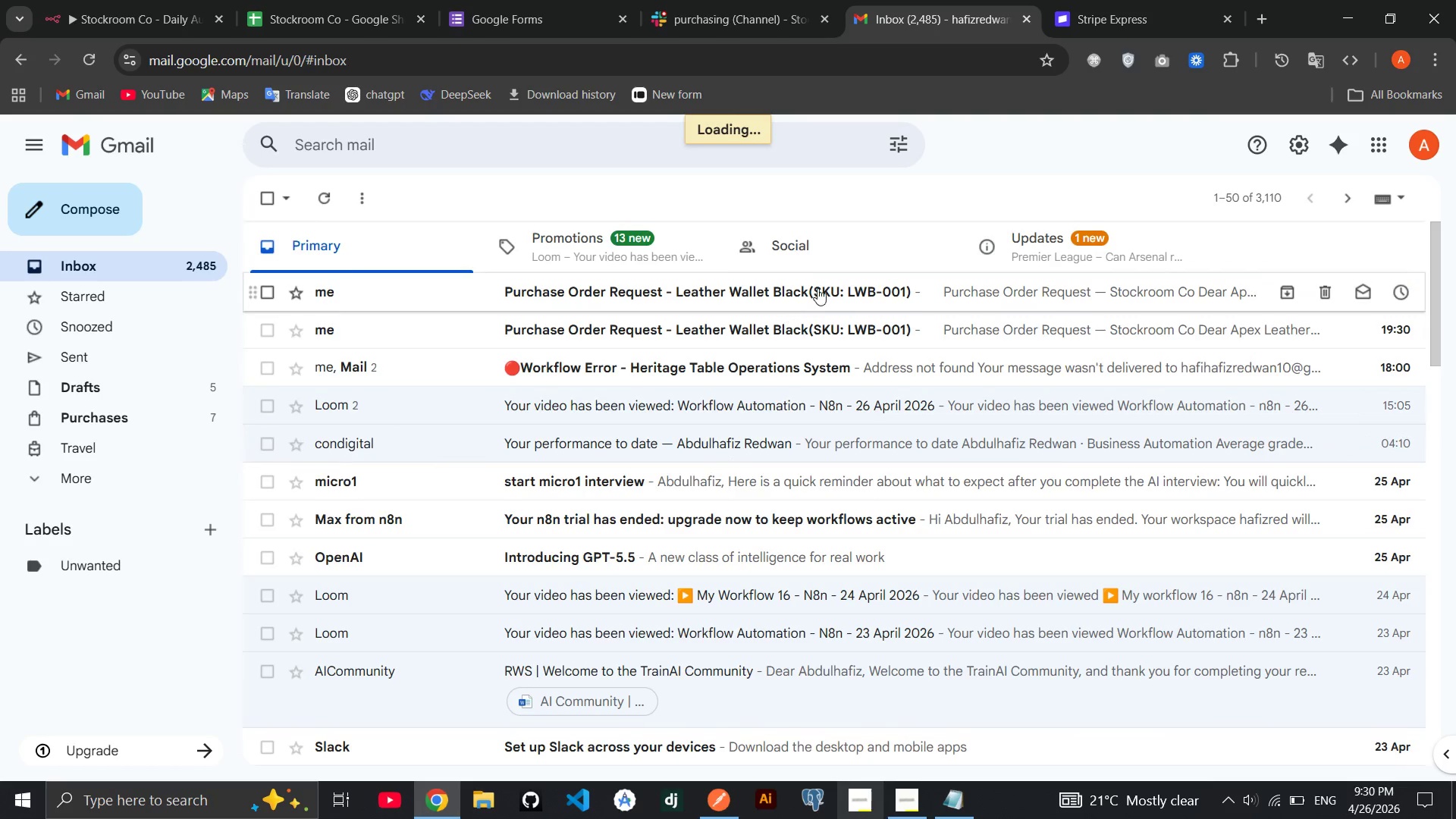 
double_click([821, 287])
 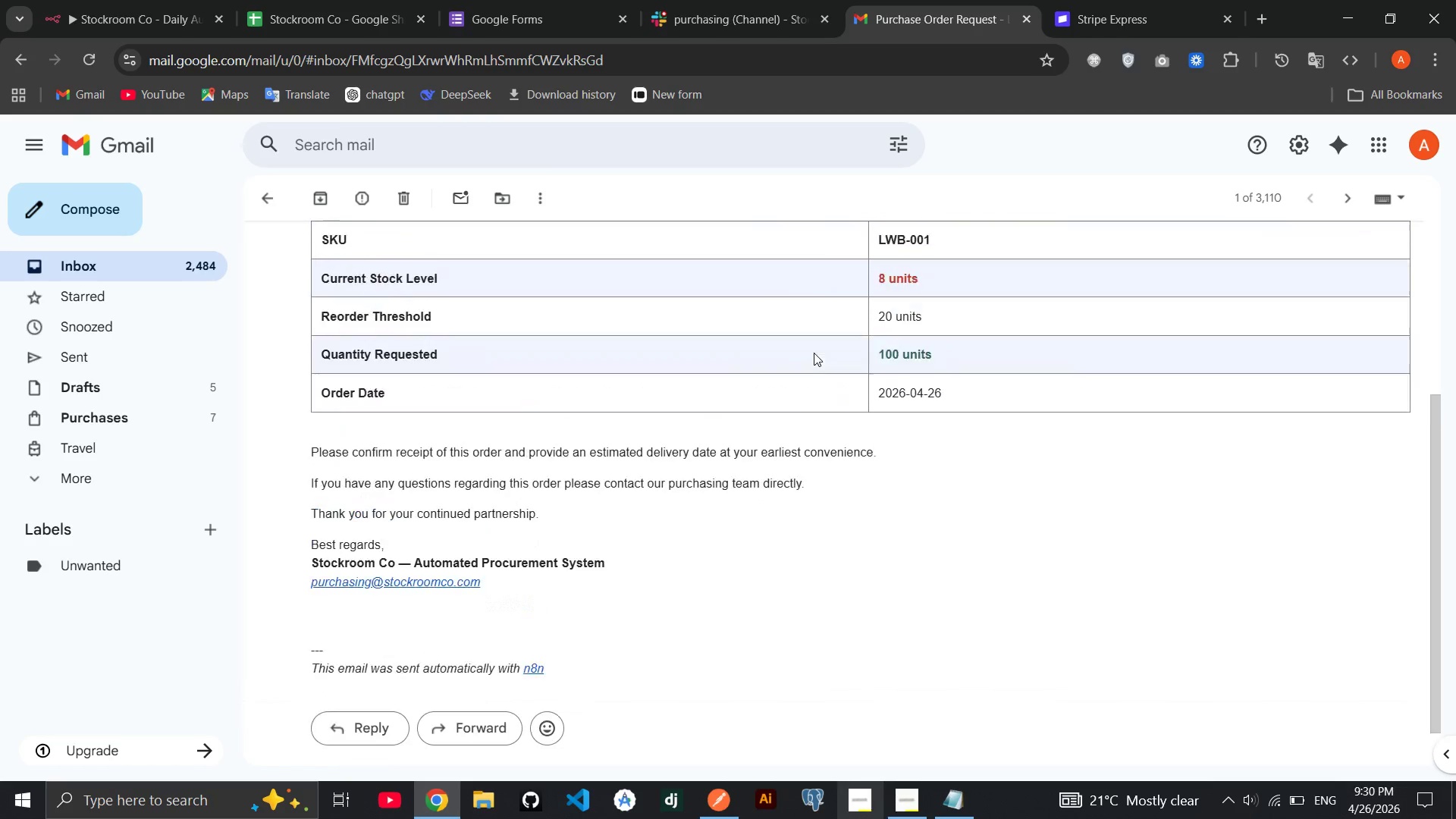 
wait(8.23)
 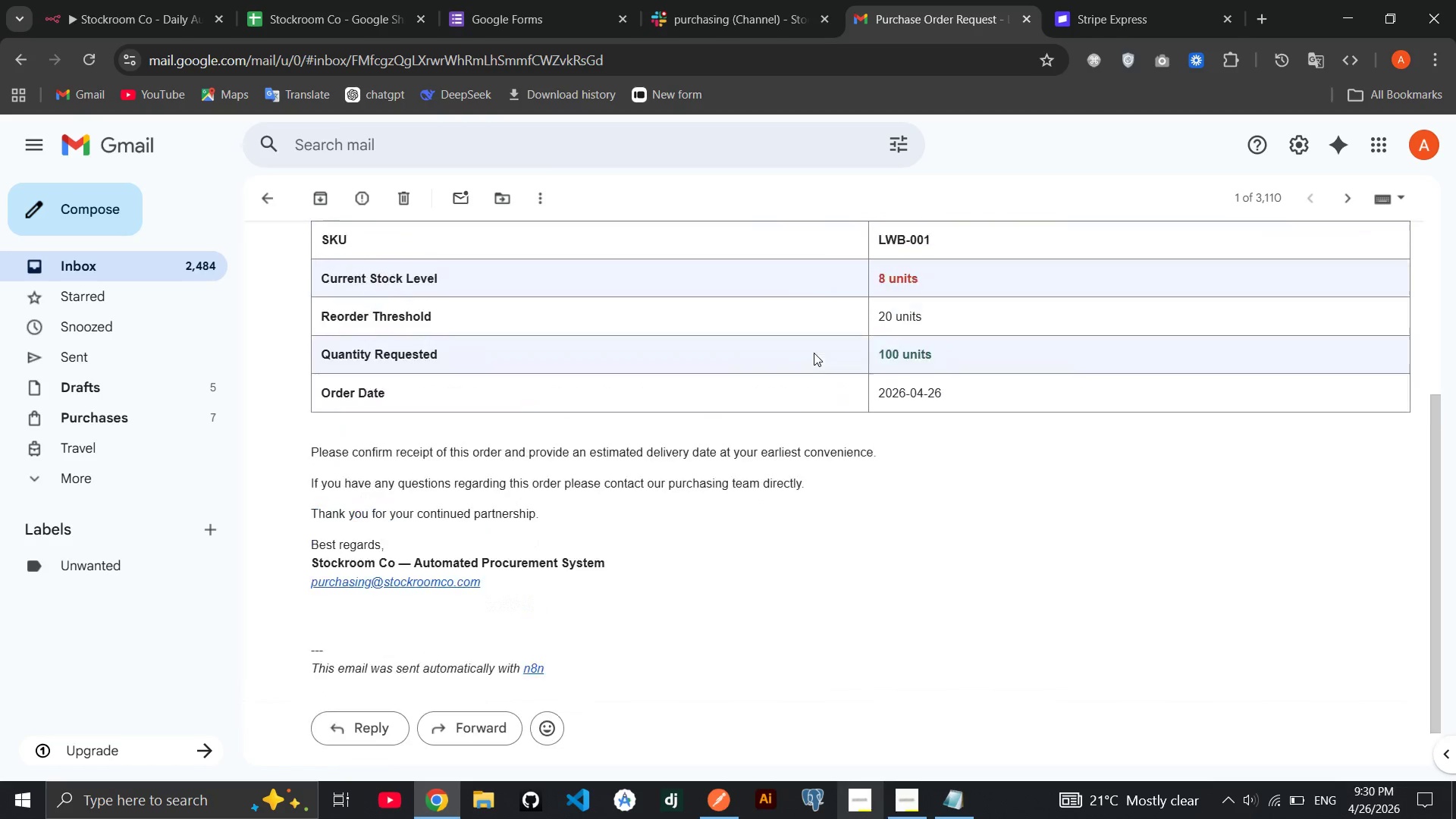 
left_click([179, 1])
 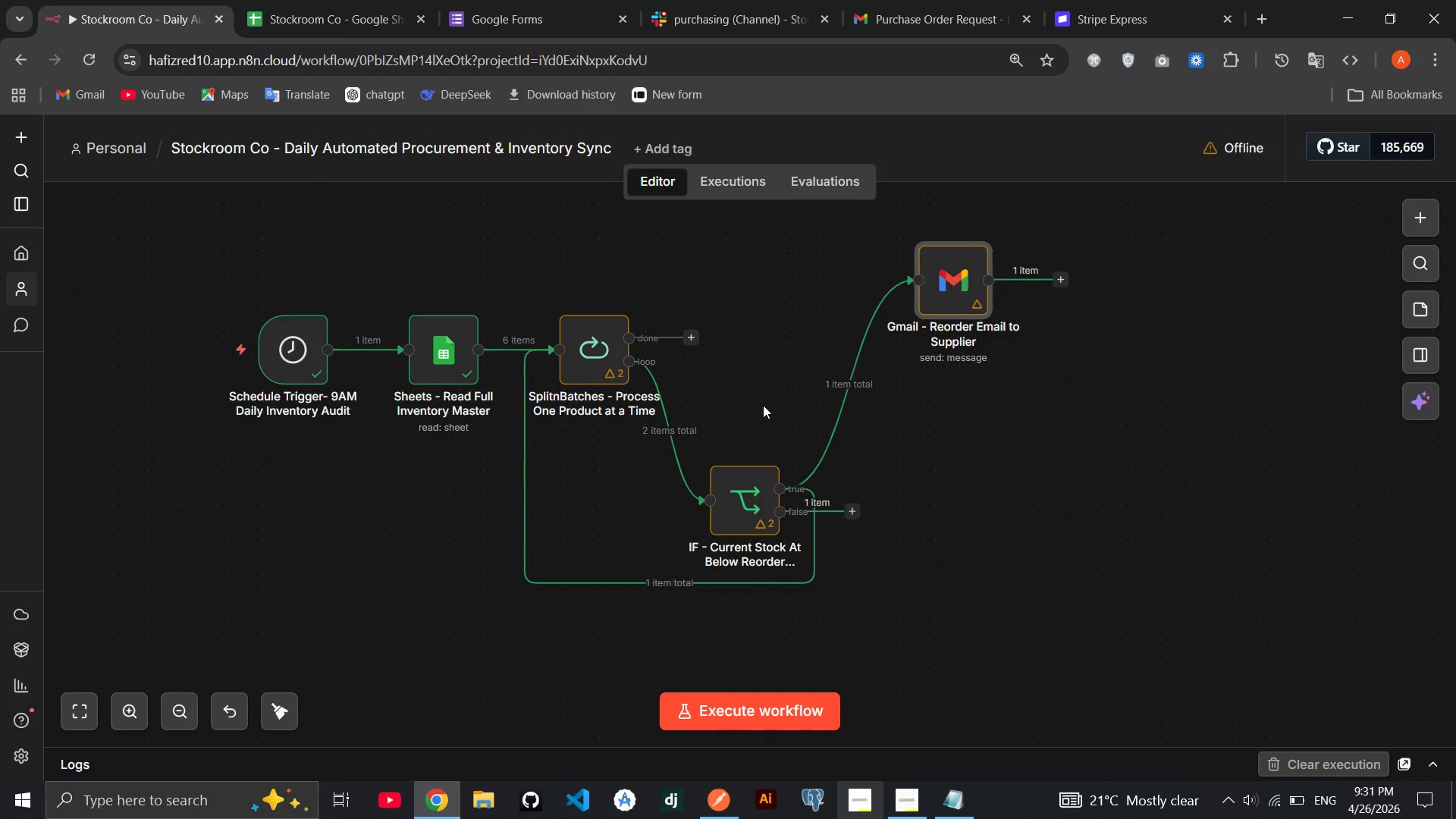 
wait(13.0)
 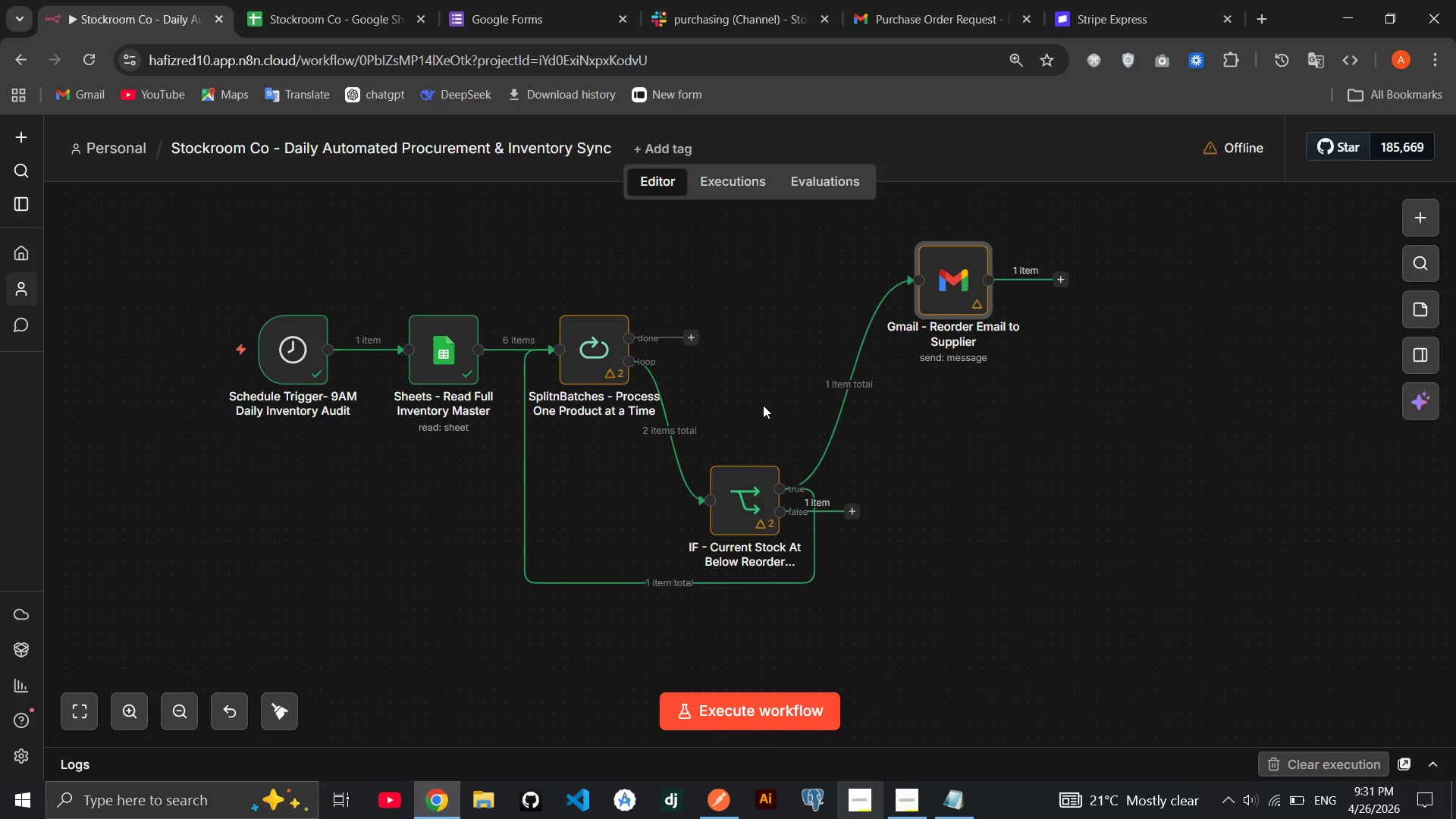 
left_click([1059, 280])
 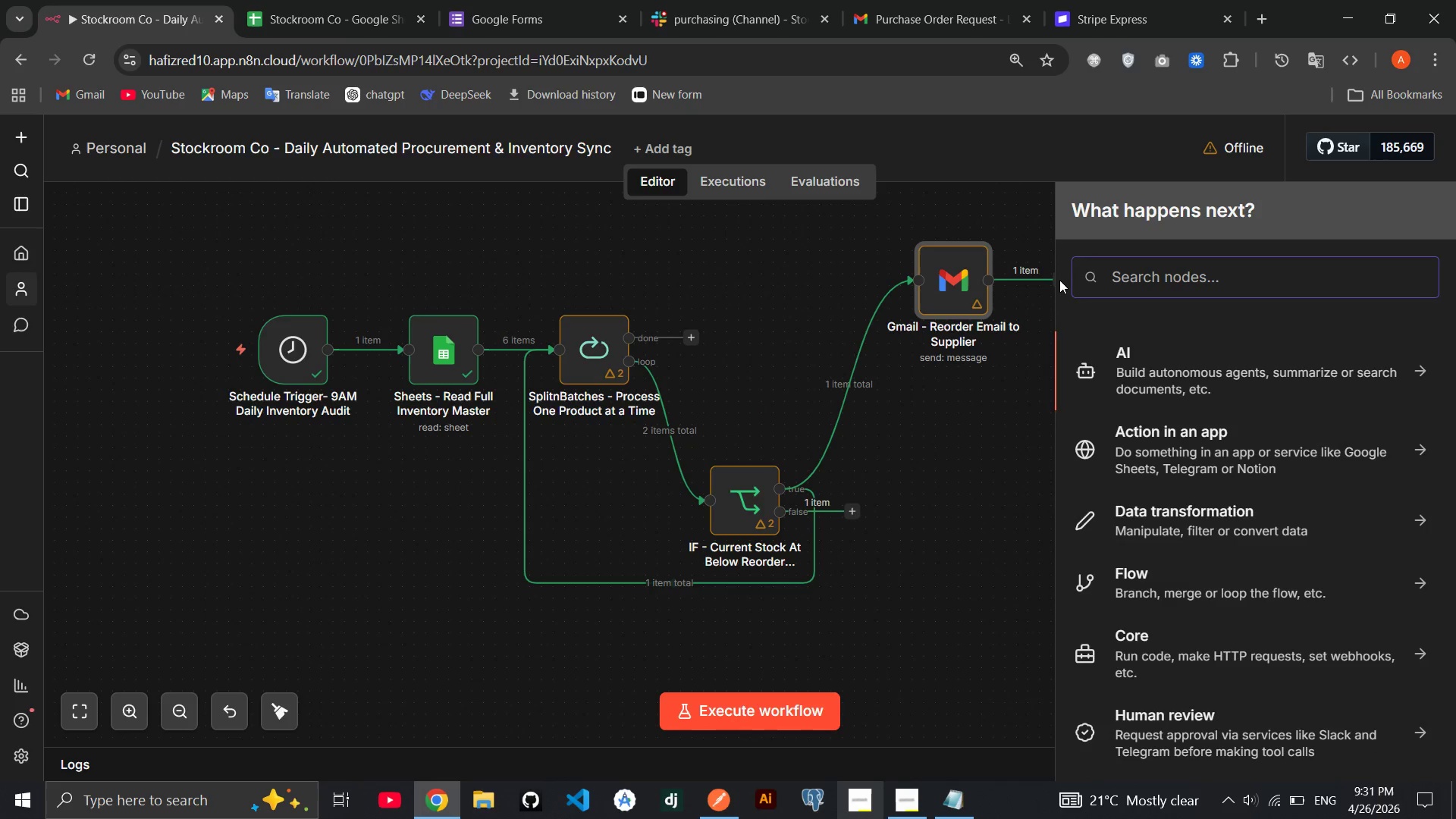 
type(slack)
 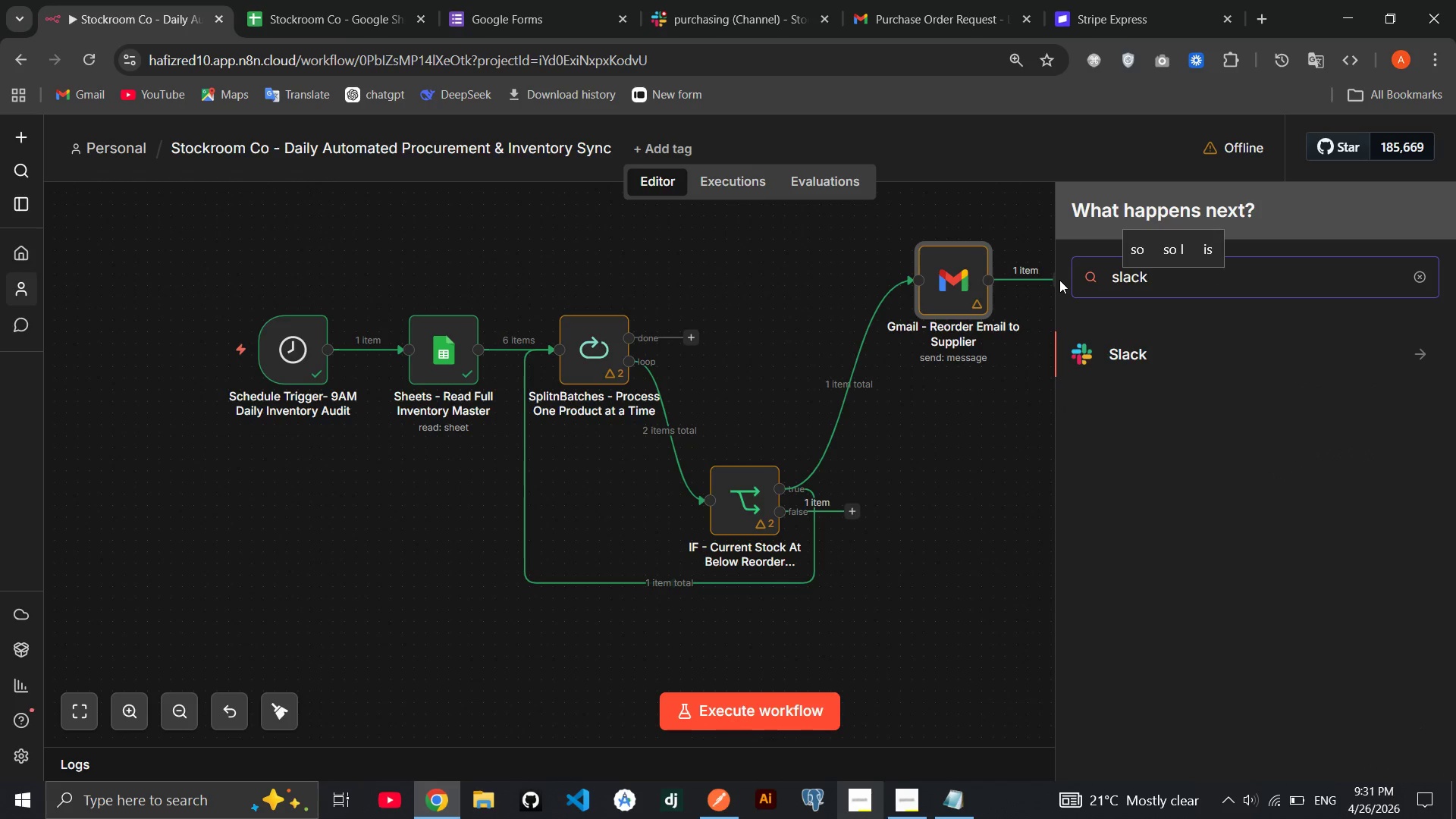 
key(Enter)
 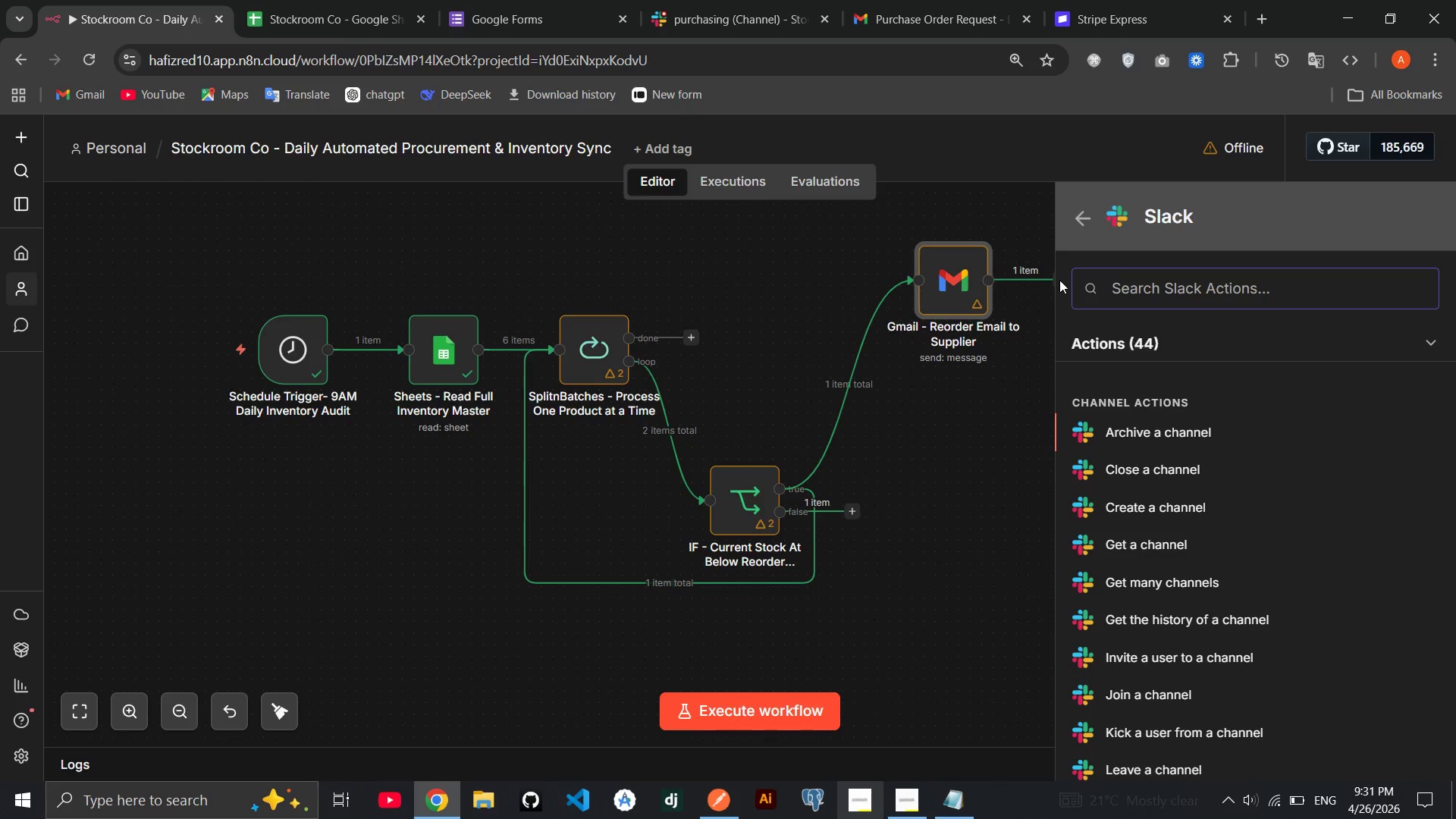 
type(send)
 